 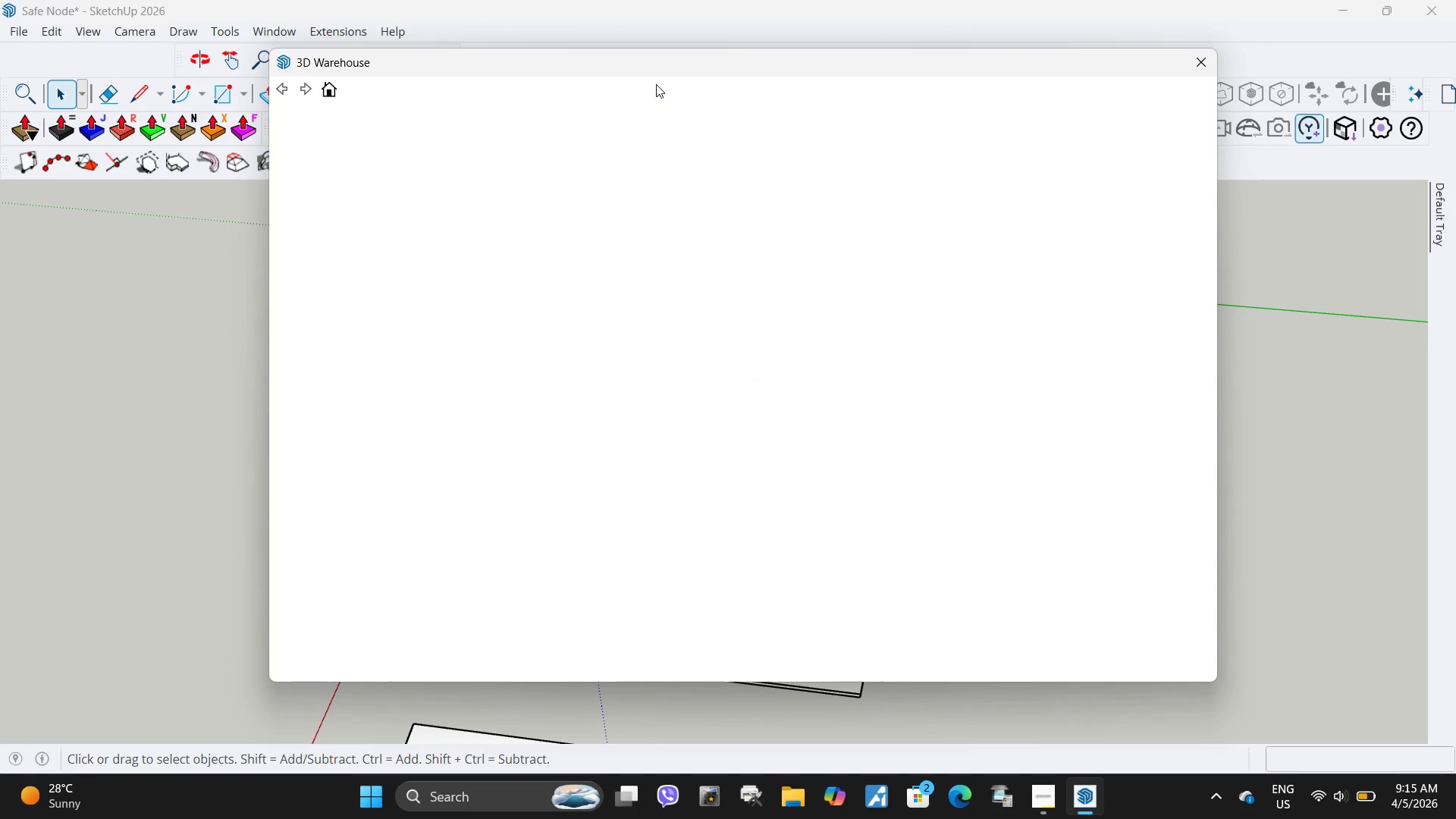 
left_click([607, 428])
 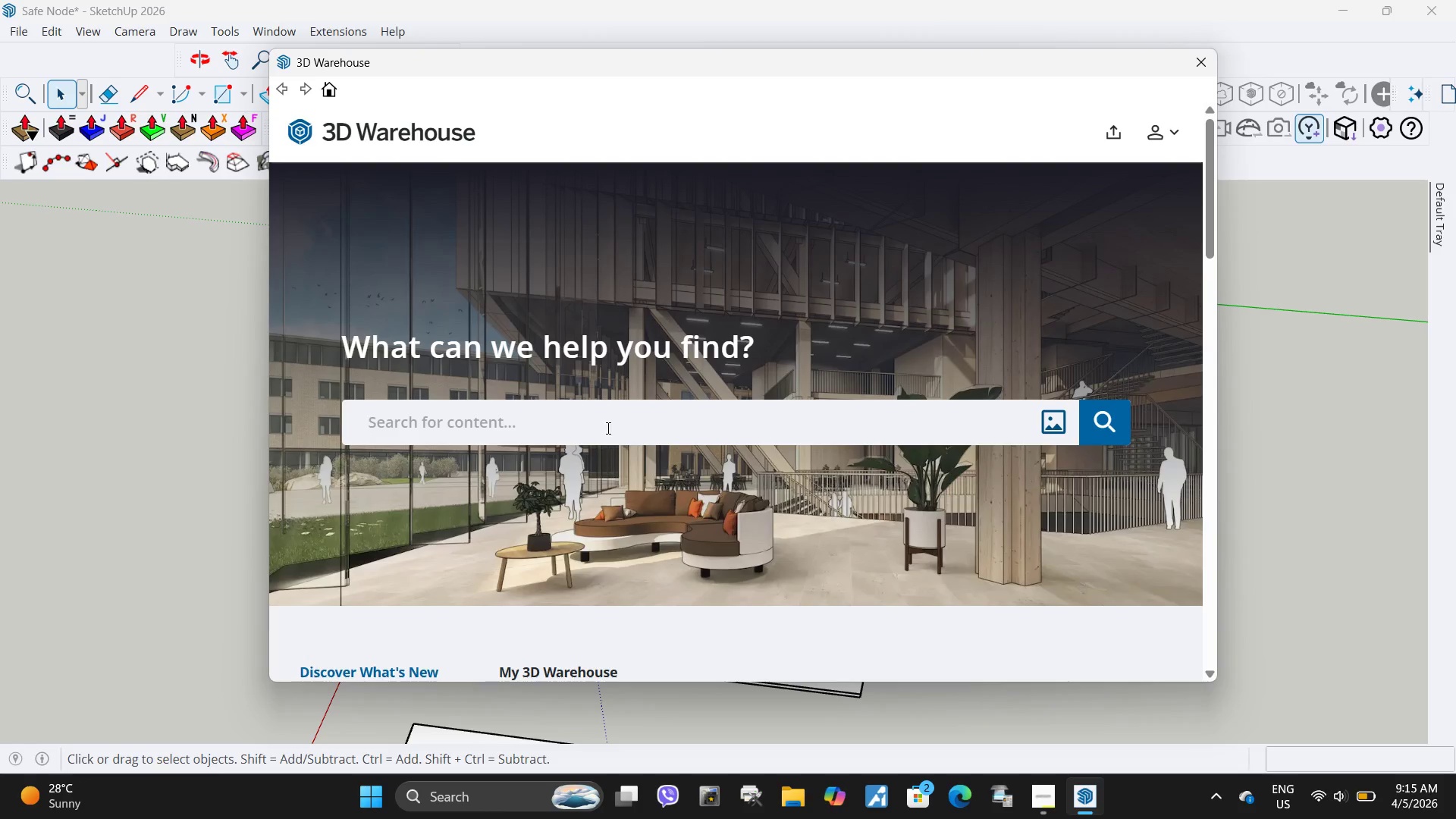 
type(it room door entrance)
 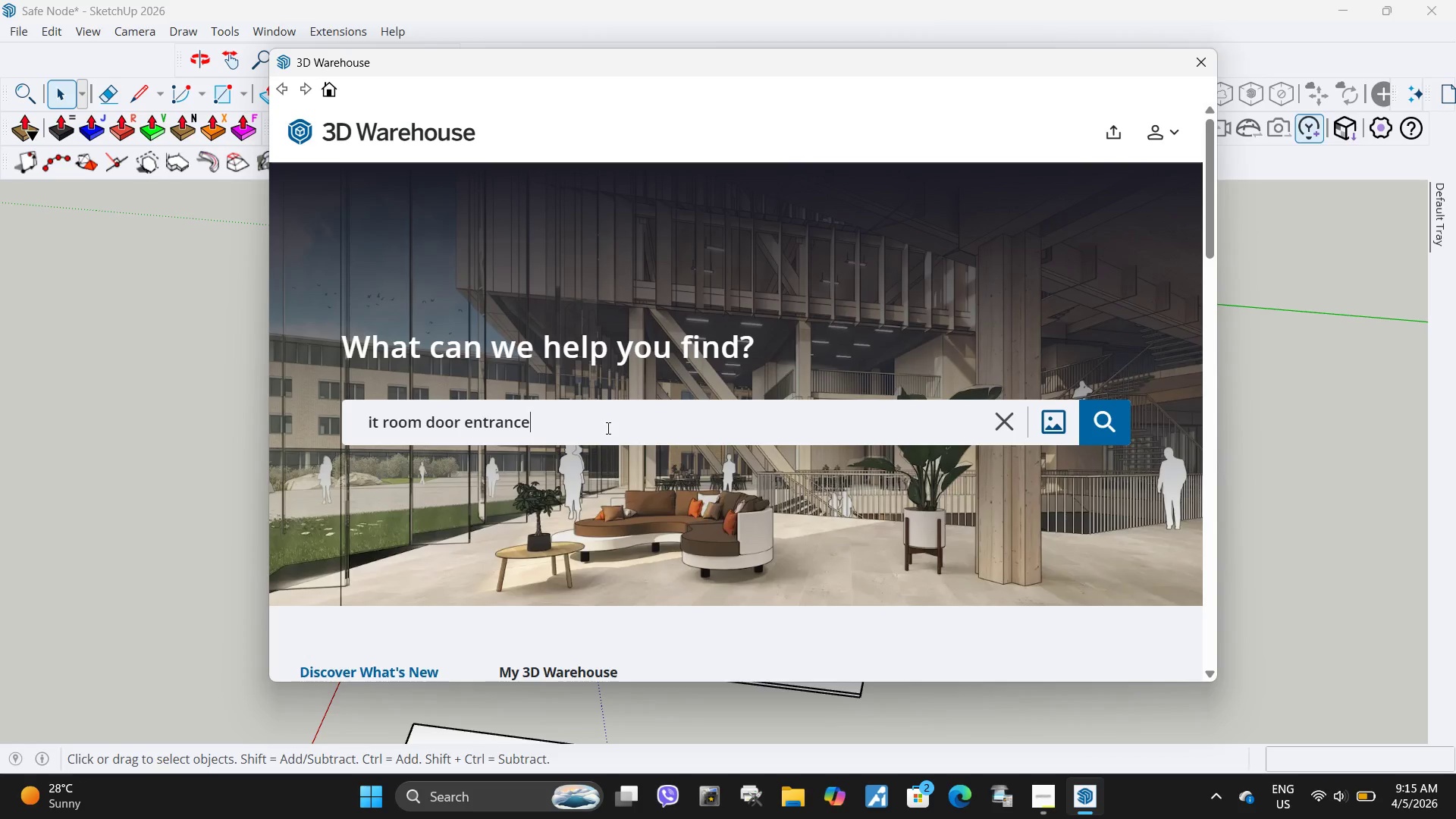 
key(Enter)
 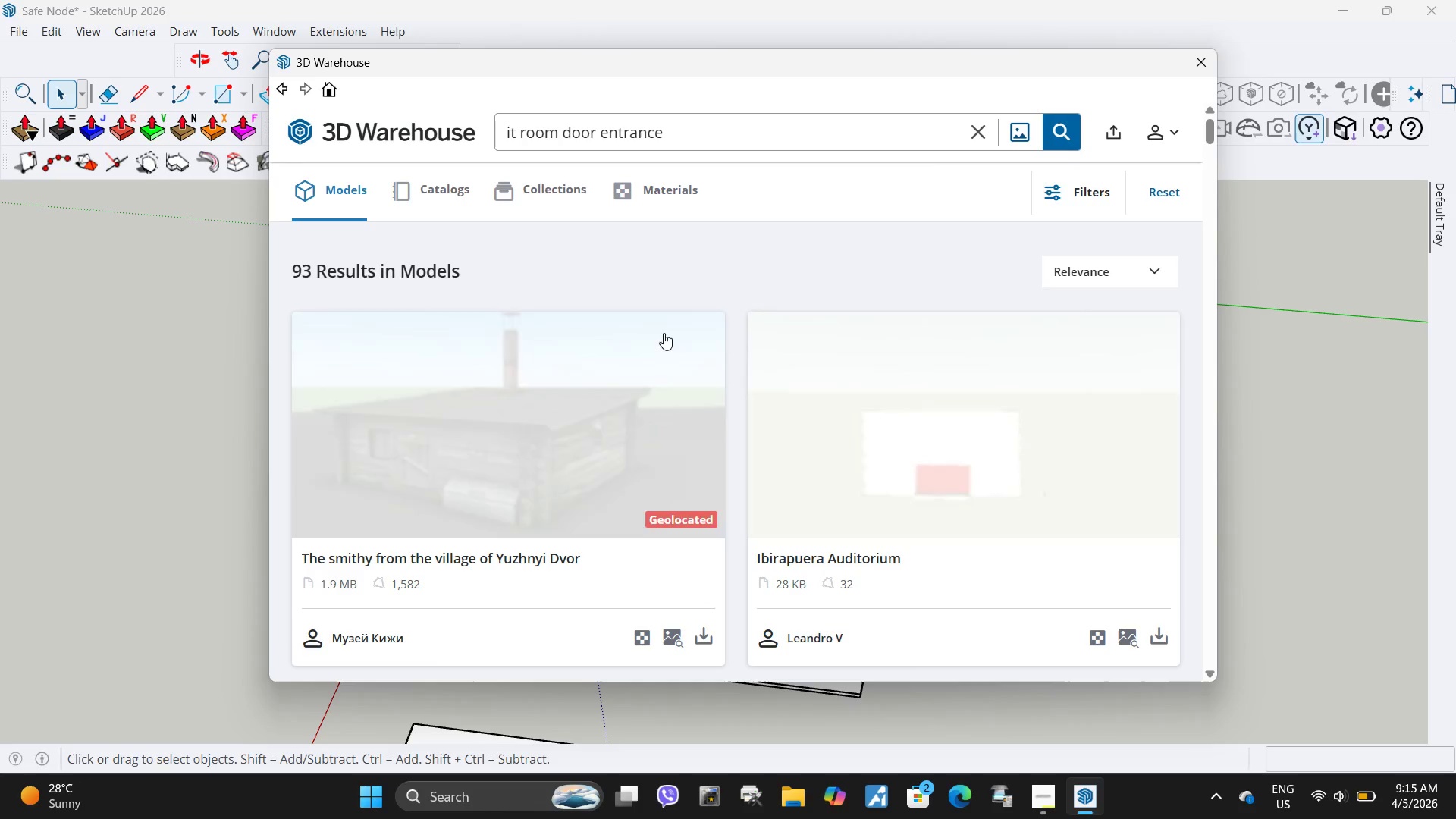 
scroll: coordinate [433, 229], scroll_direction: down, amount: 5.0
 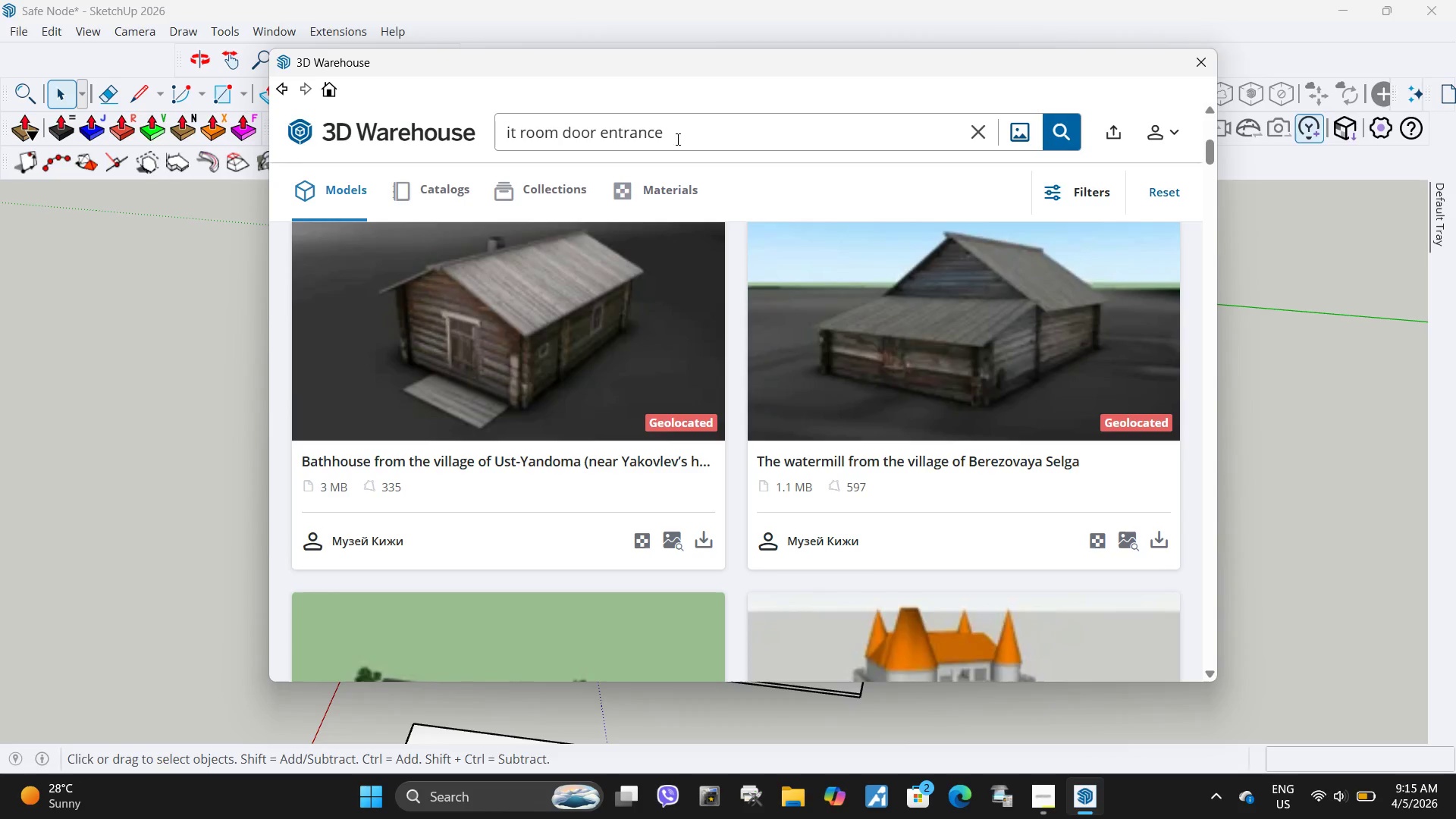 
left_click_drag(start_coordinate=[684, 135], to_coordinate=[340, 105])
 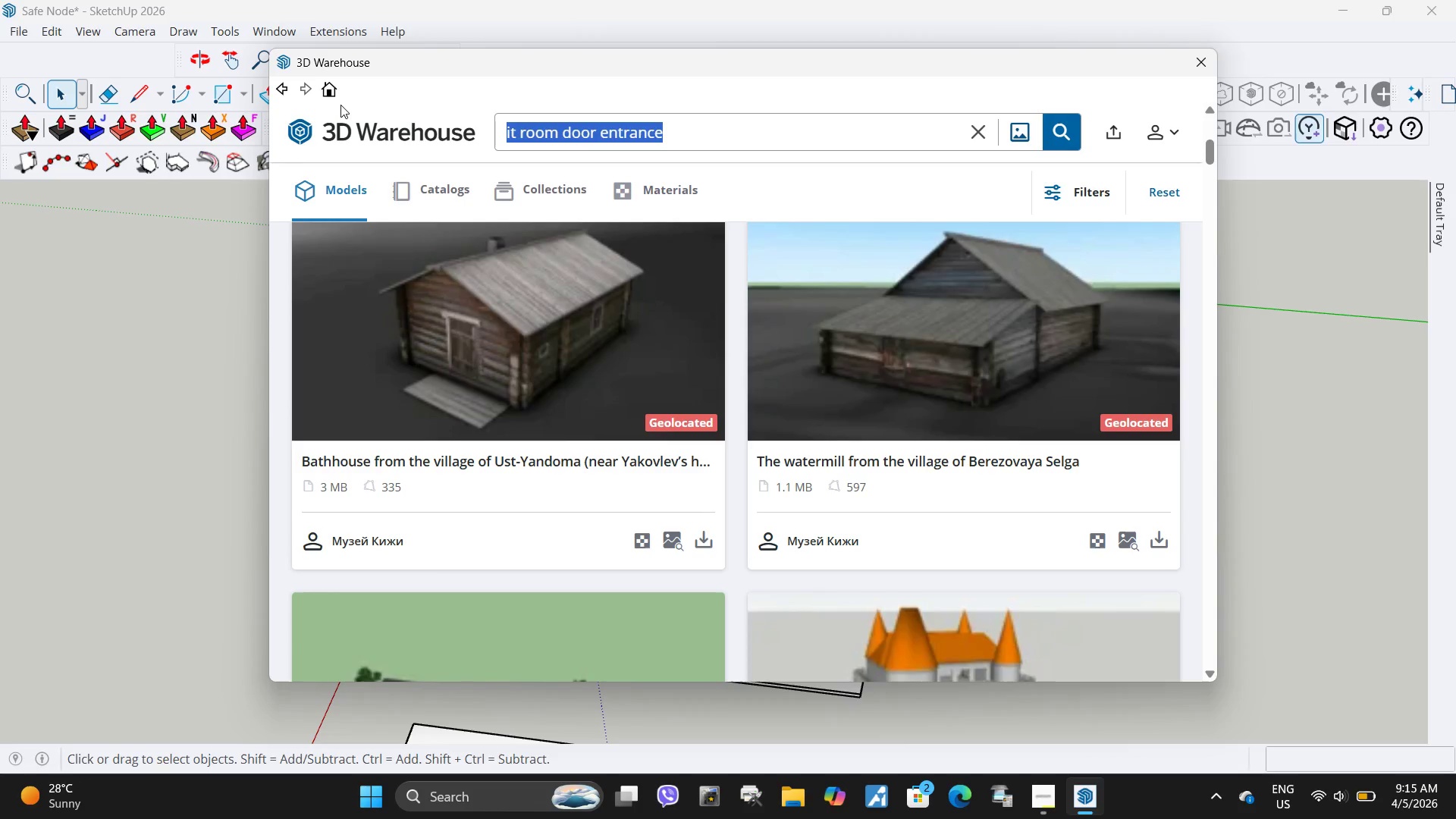 
type(office door)
 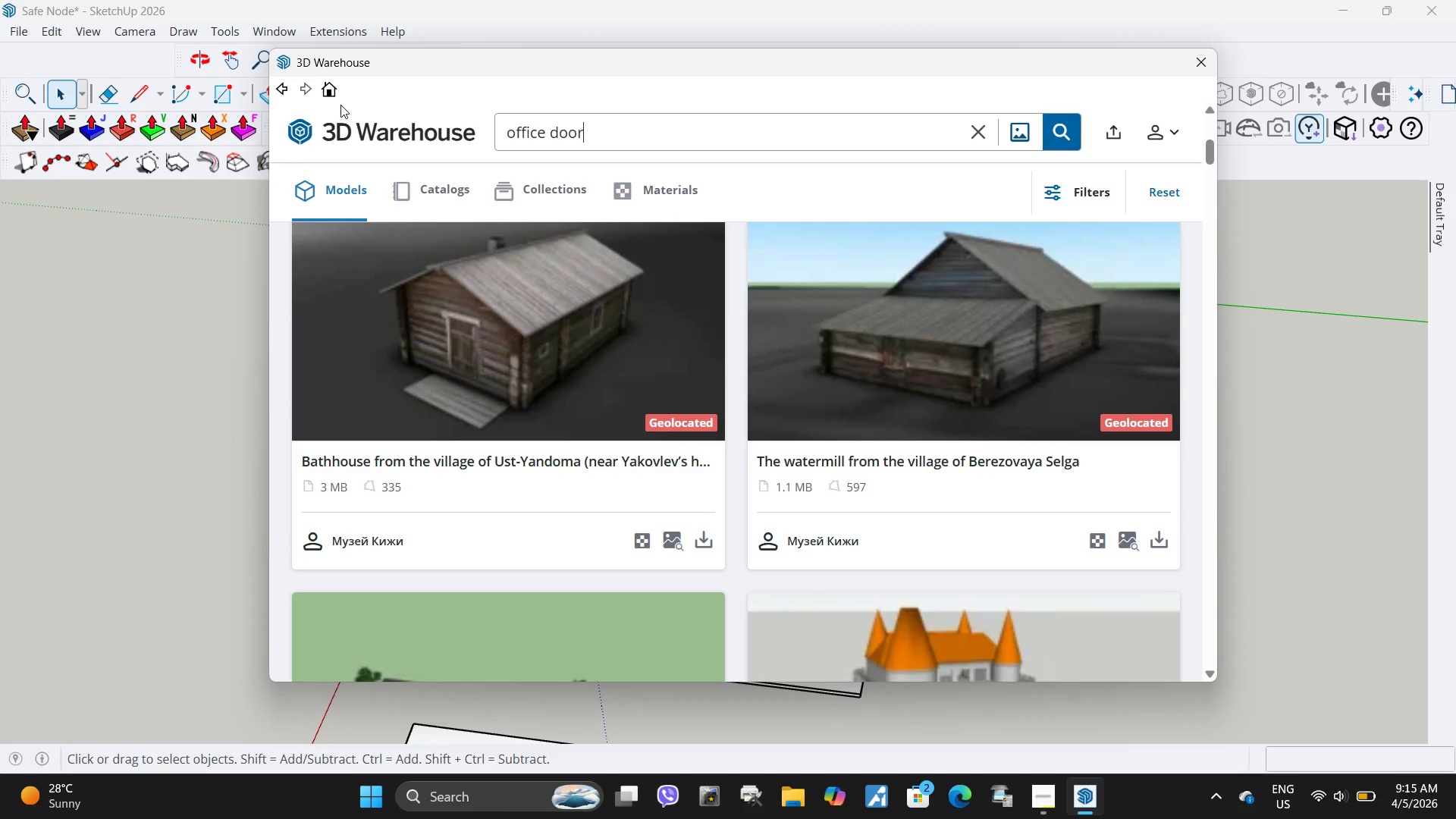 
key(Enter)
 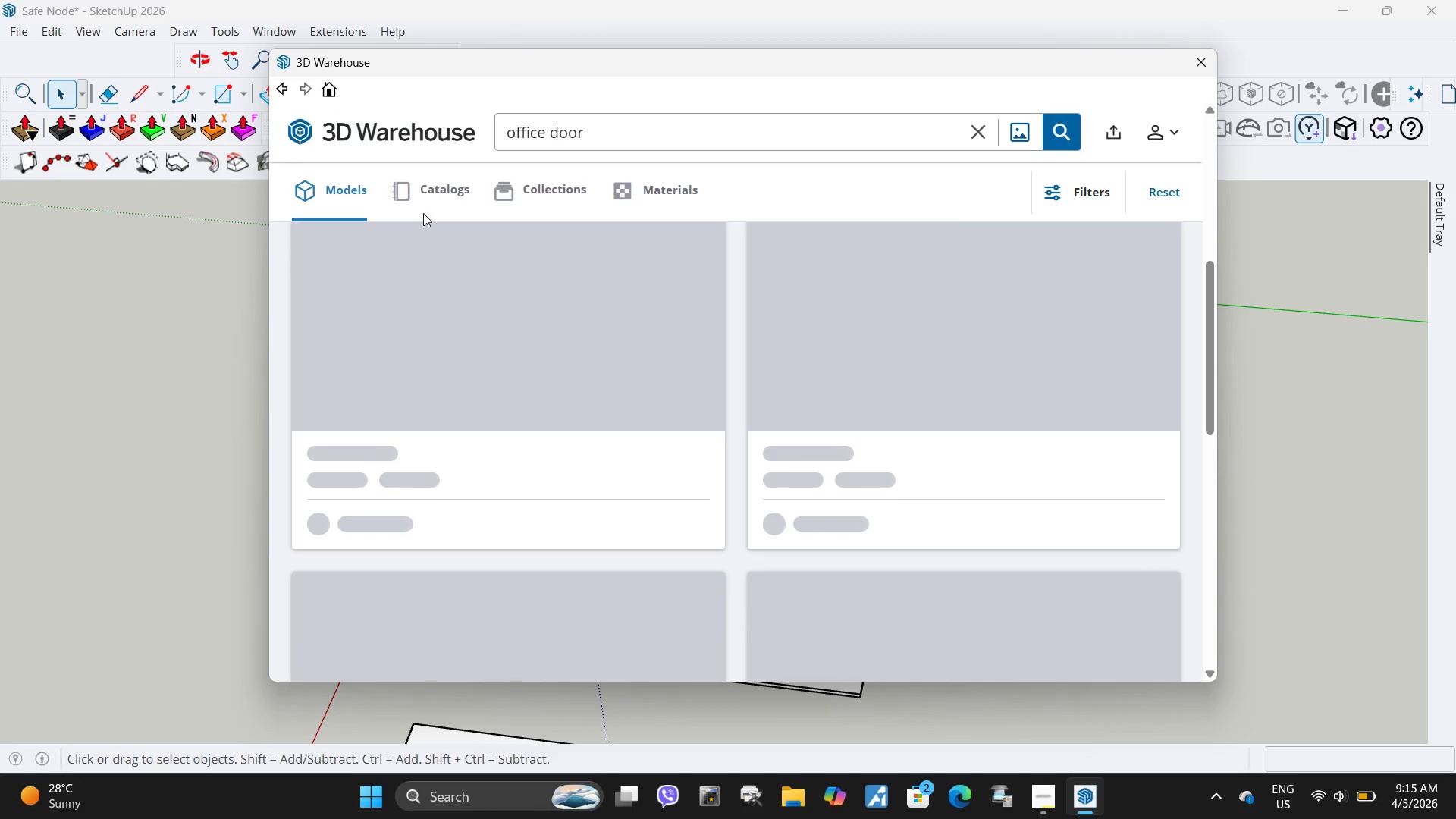 
scroll: coordinate [428, 353], scroll_direction: up, amount: 4.0
 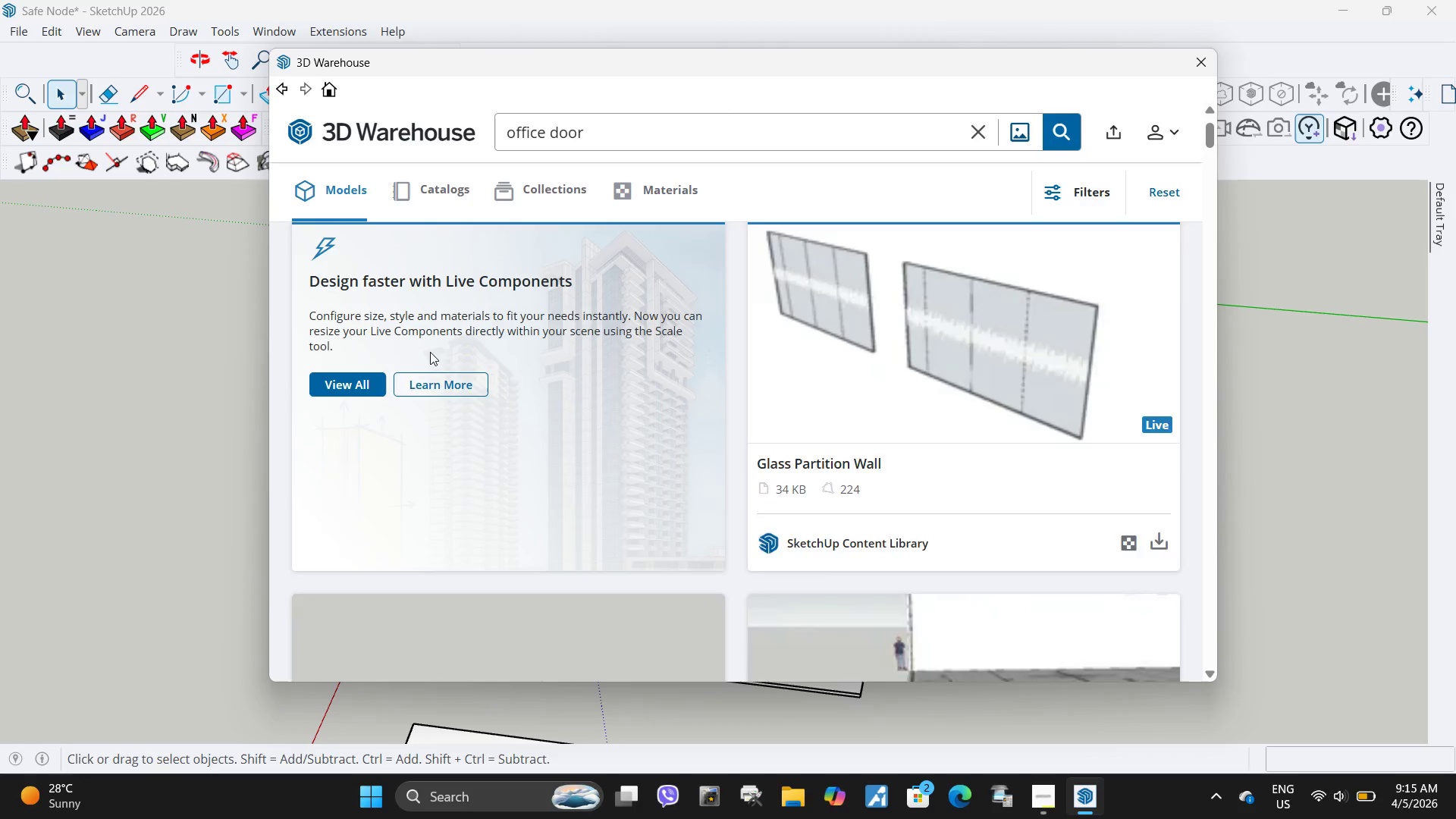 
scroll: coordinate [582, 399], scroll_direction: down, amount: 23.0
 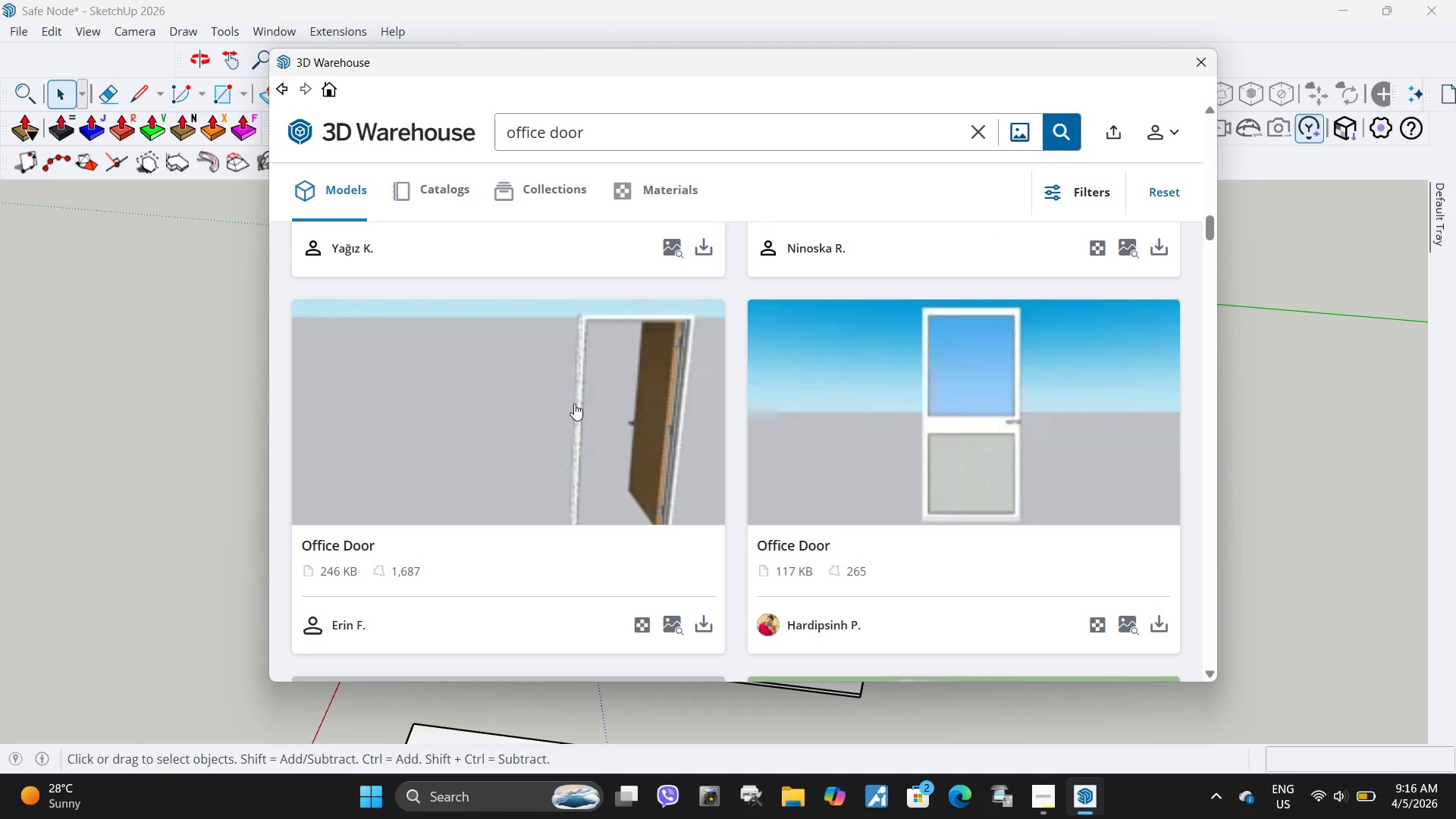 
scroll: coordinate [404, 457], scroll_direction: down, amount: 23.0
 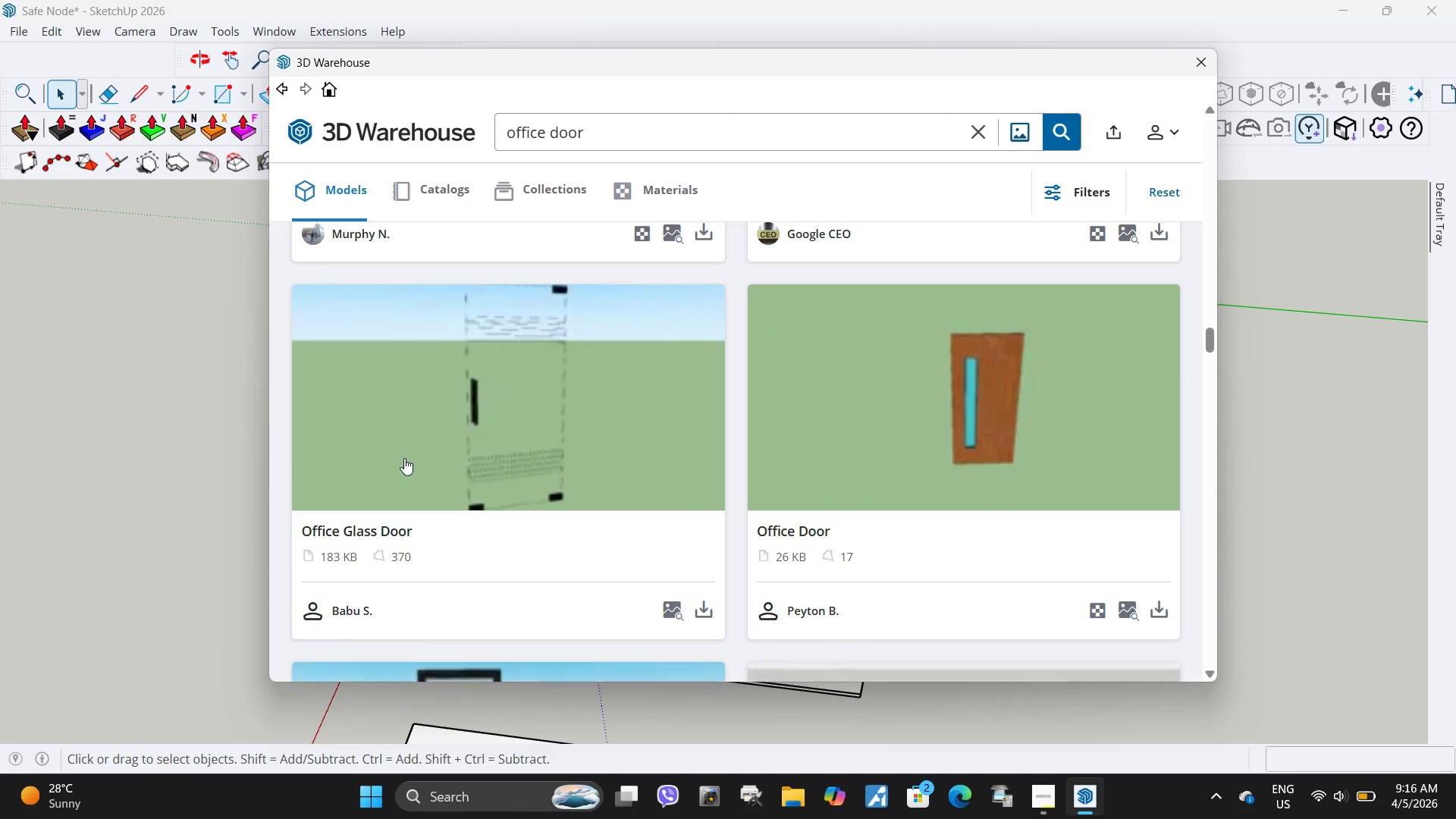 
scroll: coordinate [416, 460], scroll_direction: down, amount: 21.0
 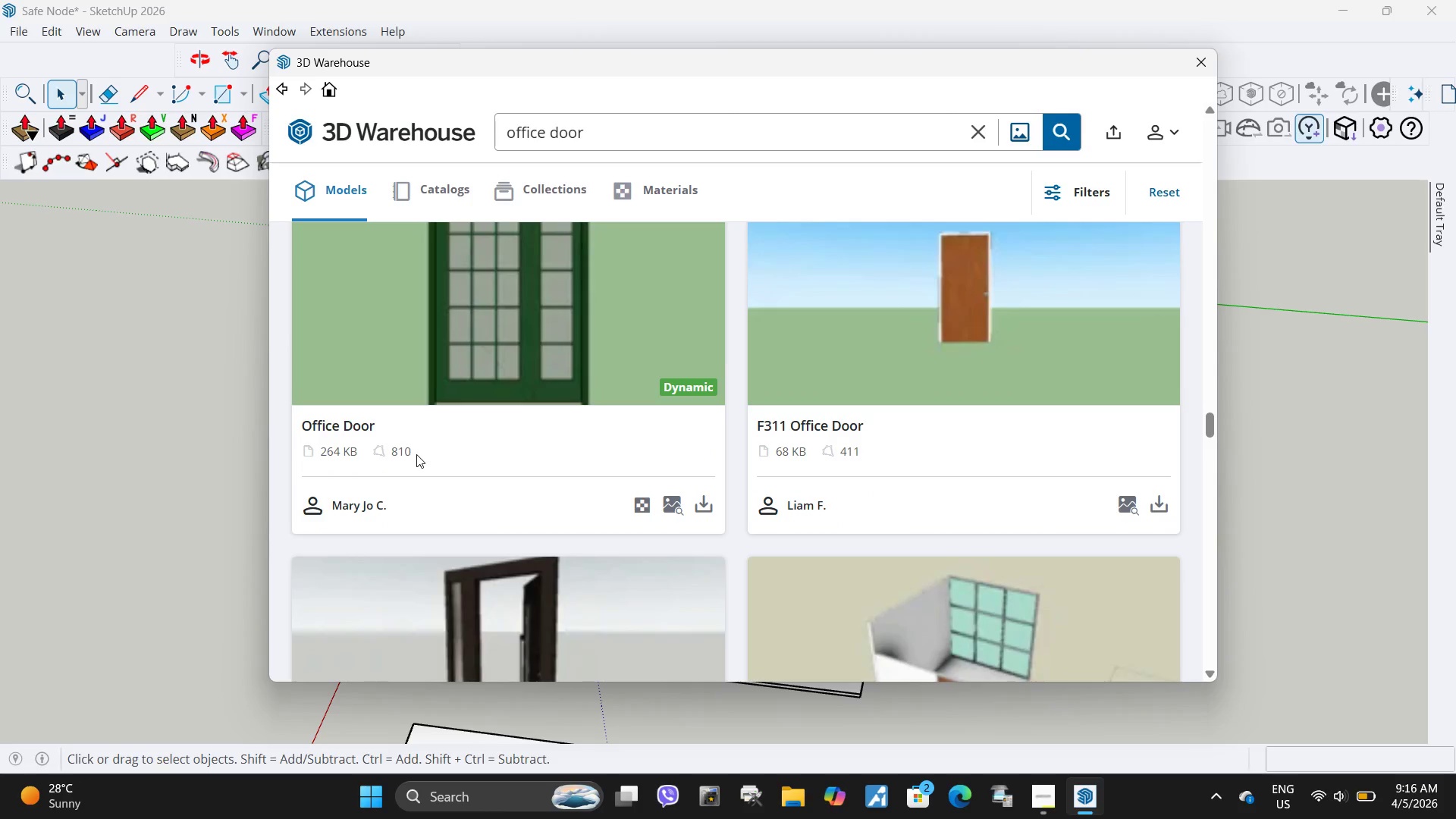 
scroll: coordinate [417, 456], scroll_direction: down, amount: 14.0
 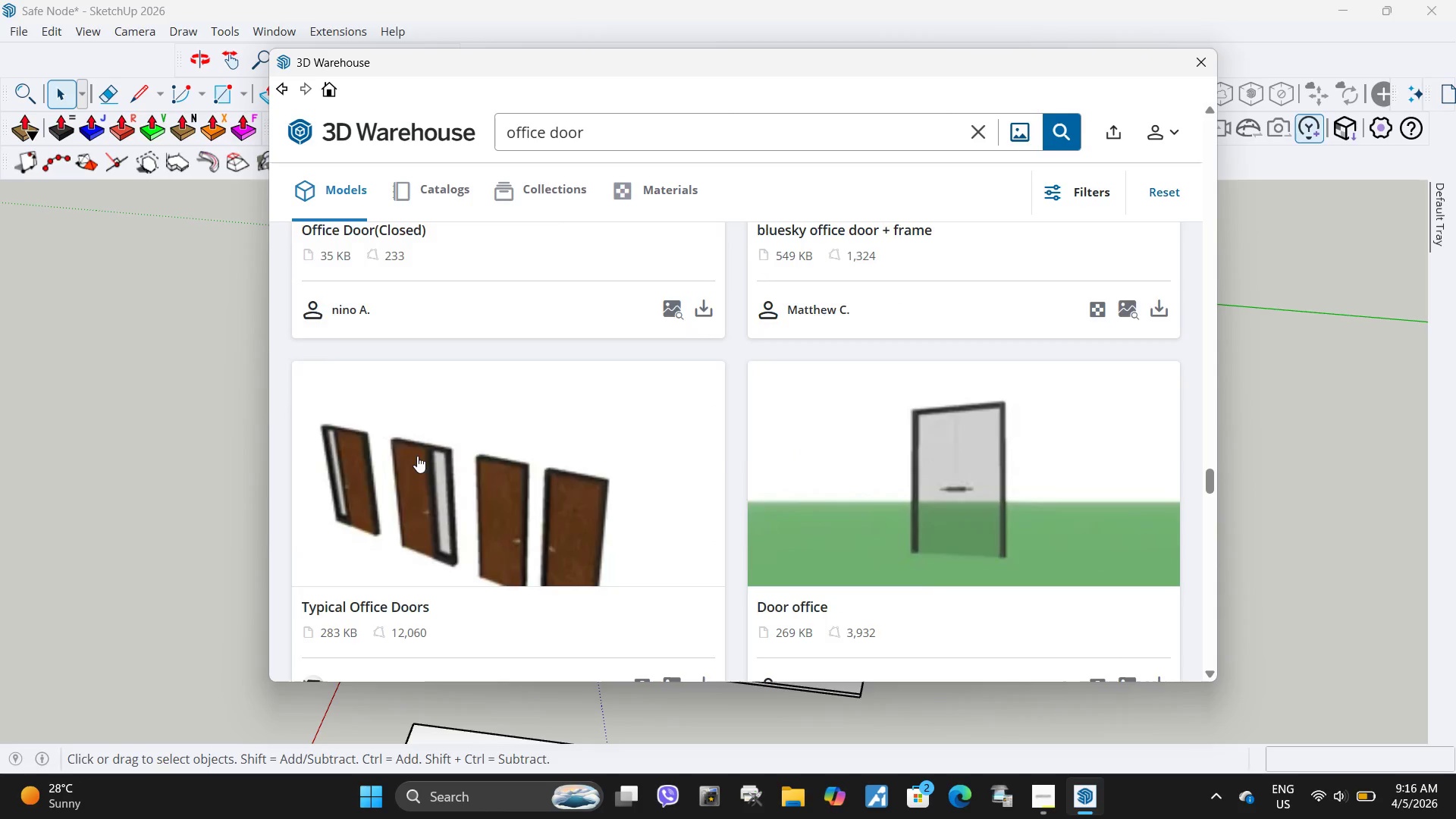 
scroll: coordinate [416, 462], scroll_direction: up, amount: 34.0
 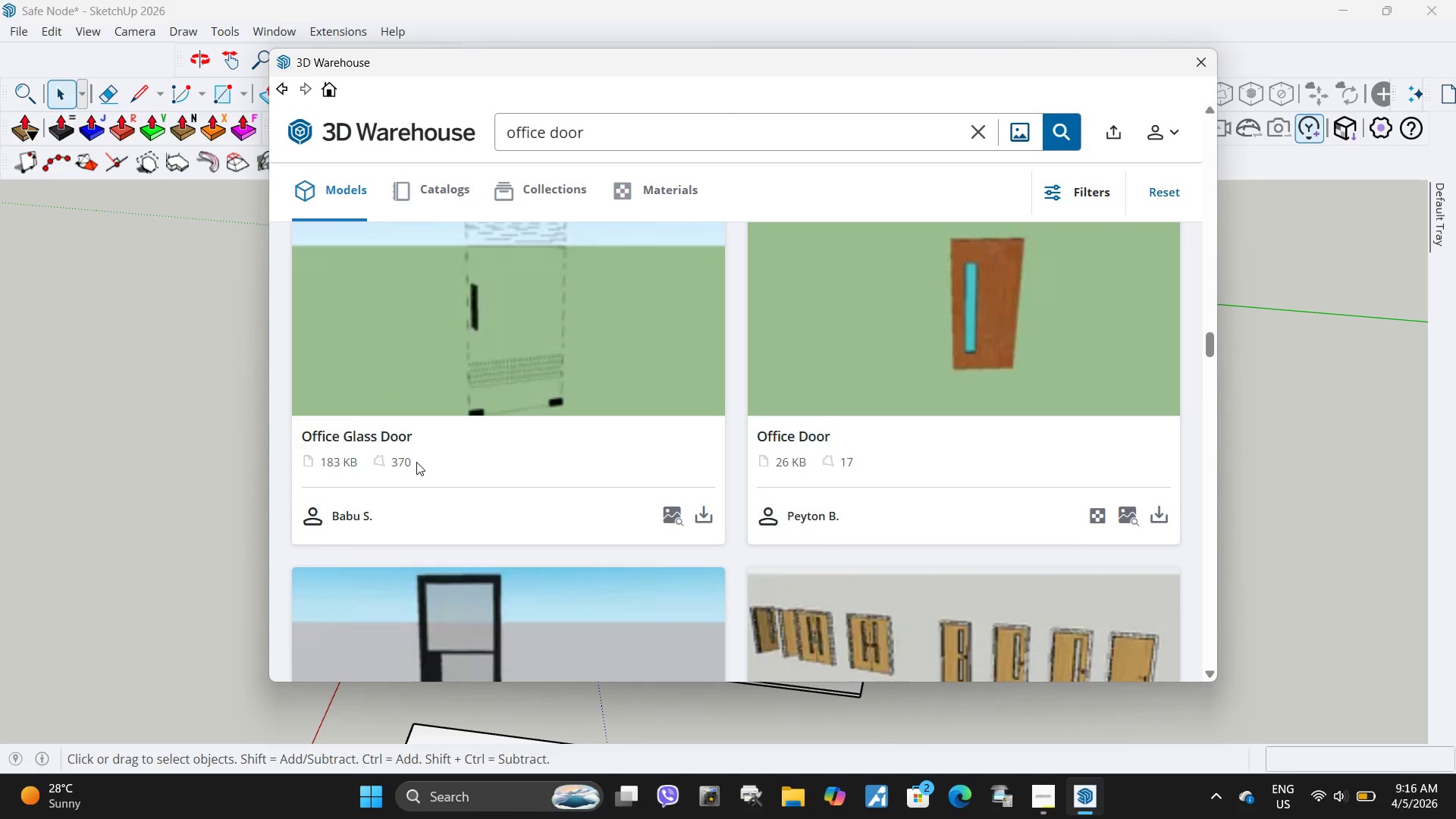 
scroll: coordinate [416, 462], scroll_direction: down, amount: 3.0
 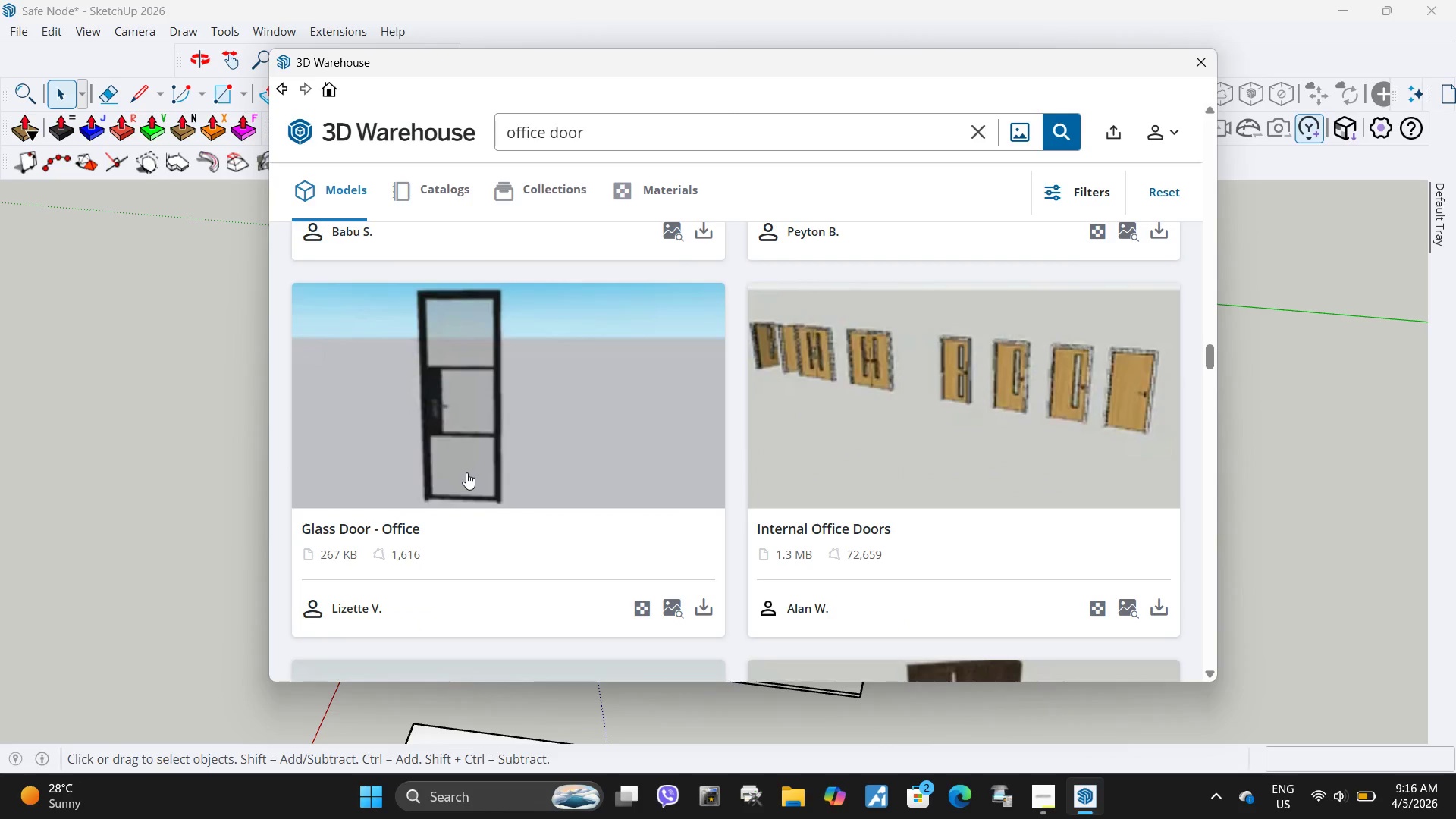 
scroll: coordinate [450, 478], scroll_direction: up, amount: 17.0
 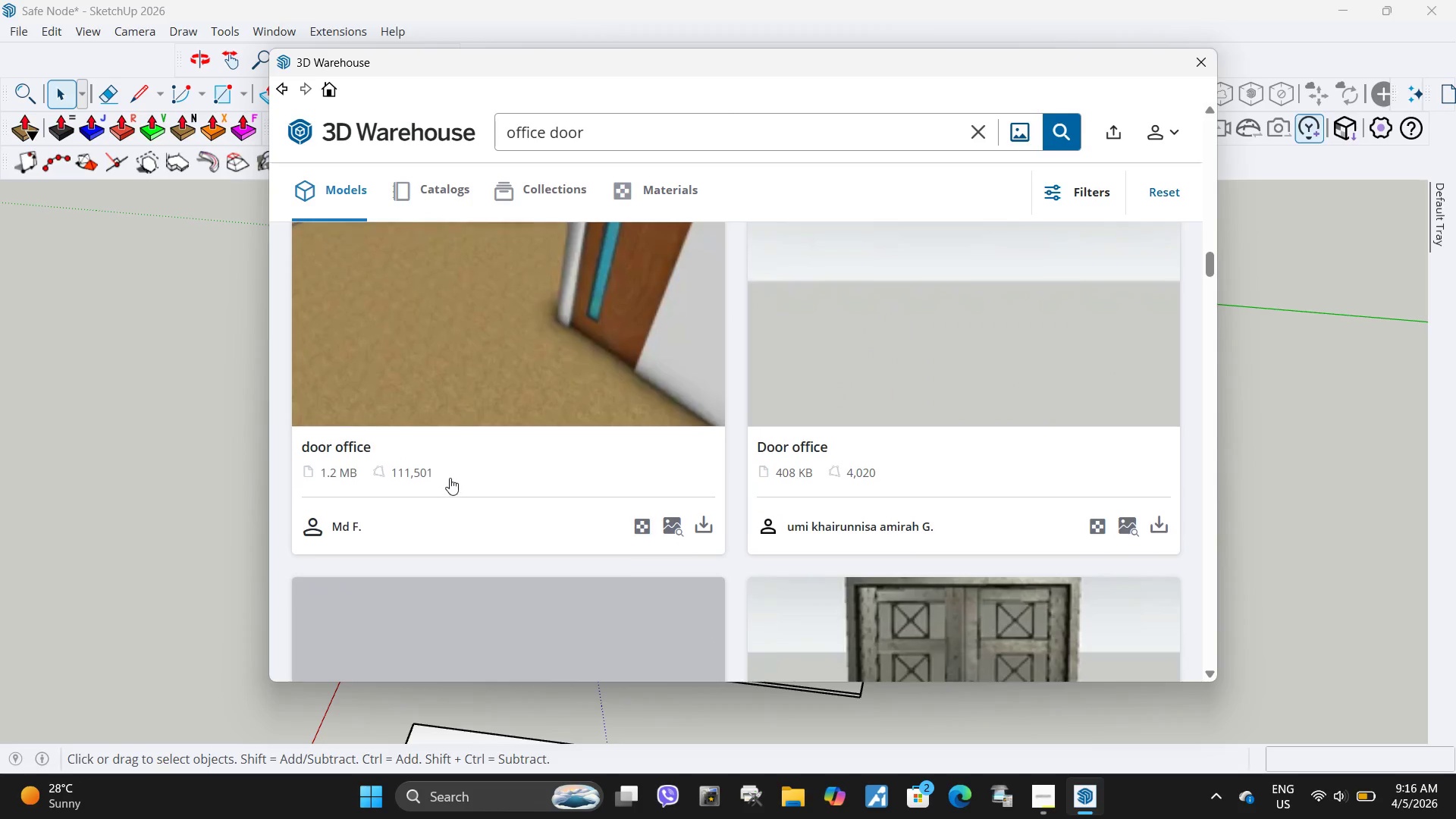 
scroll: coordinate [450, 478], scroll_direction: down, amount: 20.0
 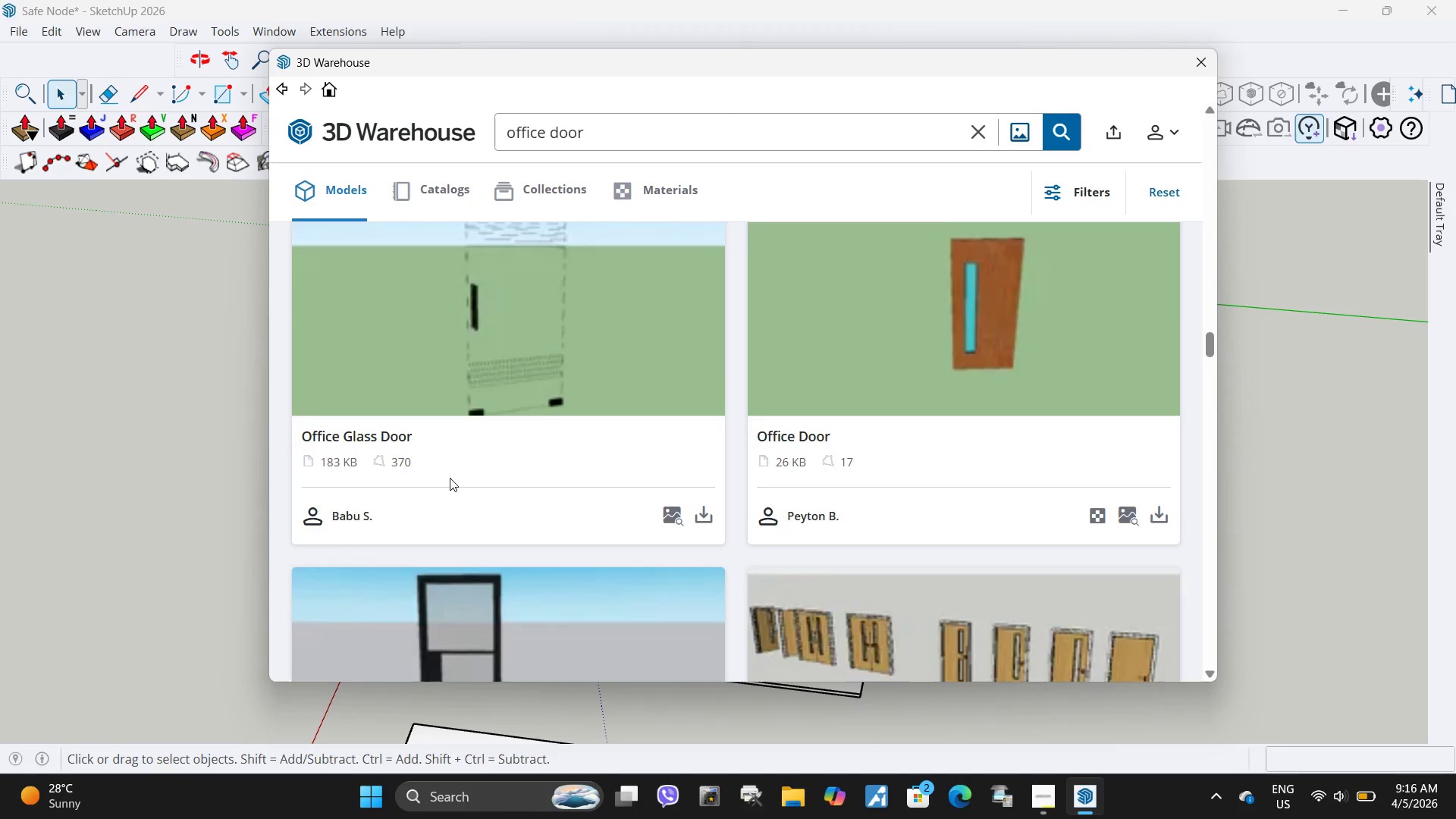 
scroll: coordinate [472, 508], scroll_direction: up, amount: 26.0
 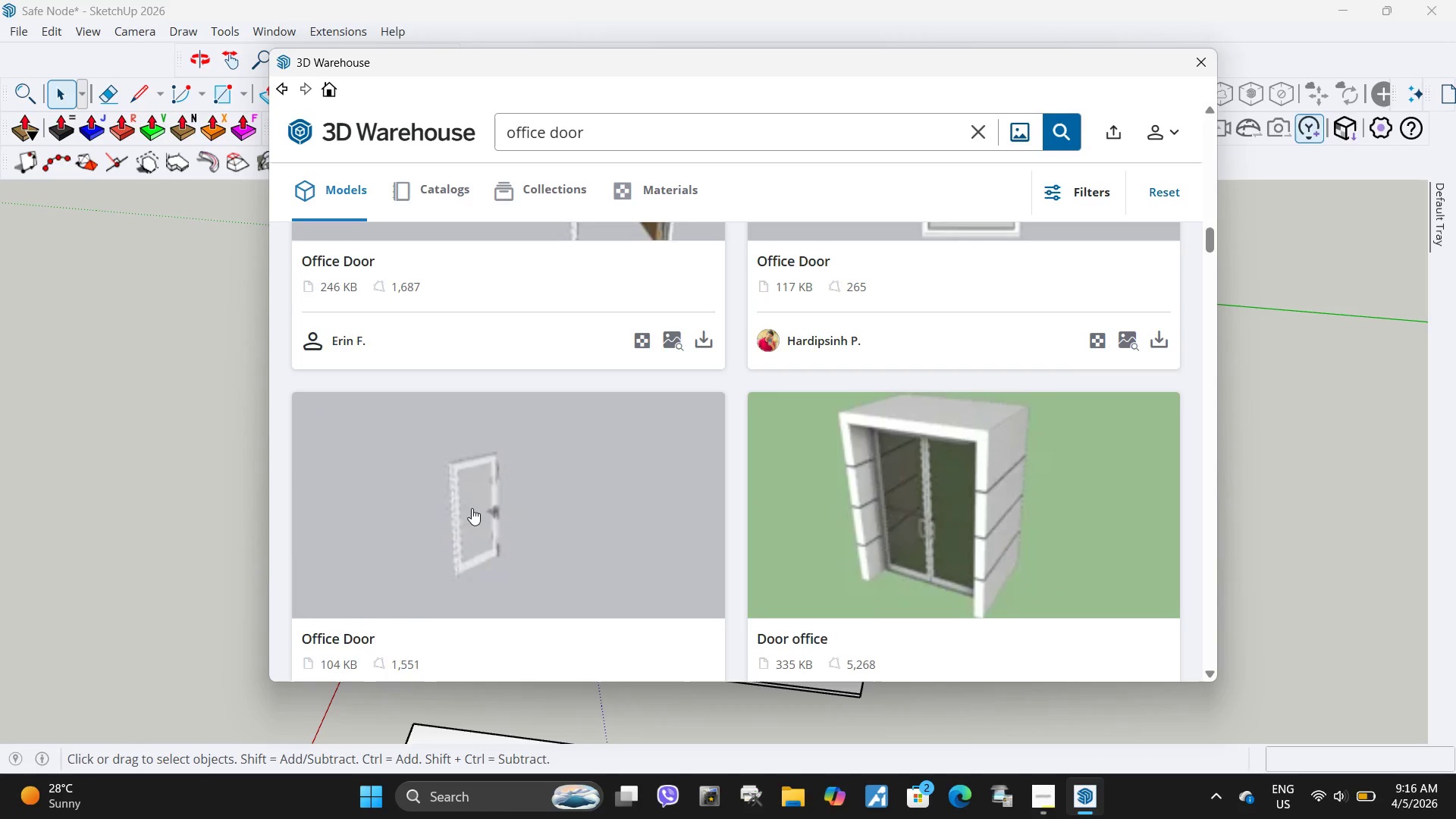 
scroll: coordinate [480, 497], scroll_direction: down, amount: 1.0
 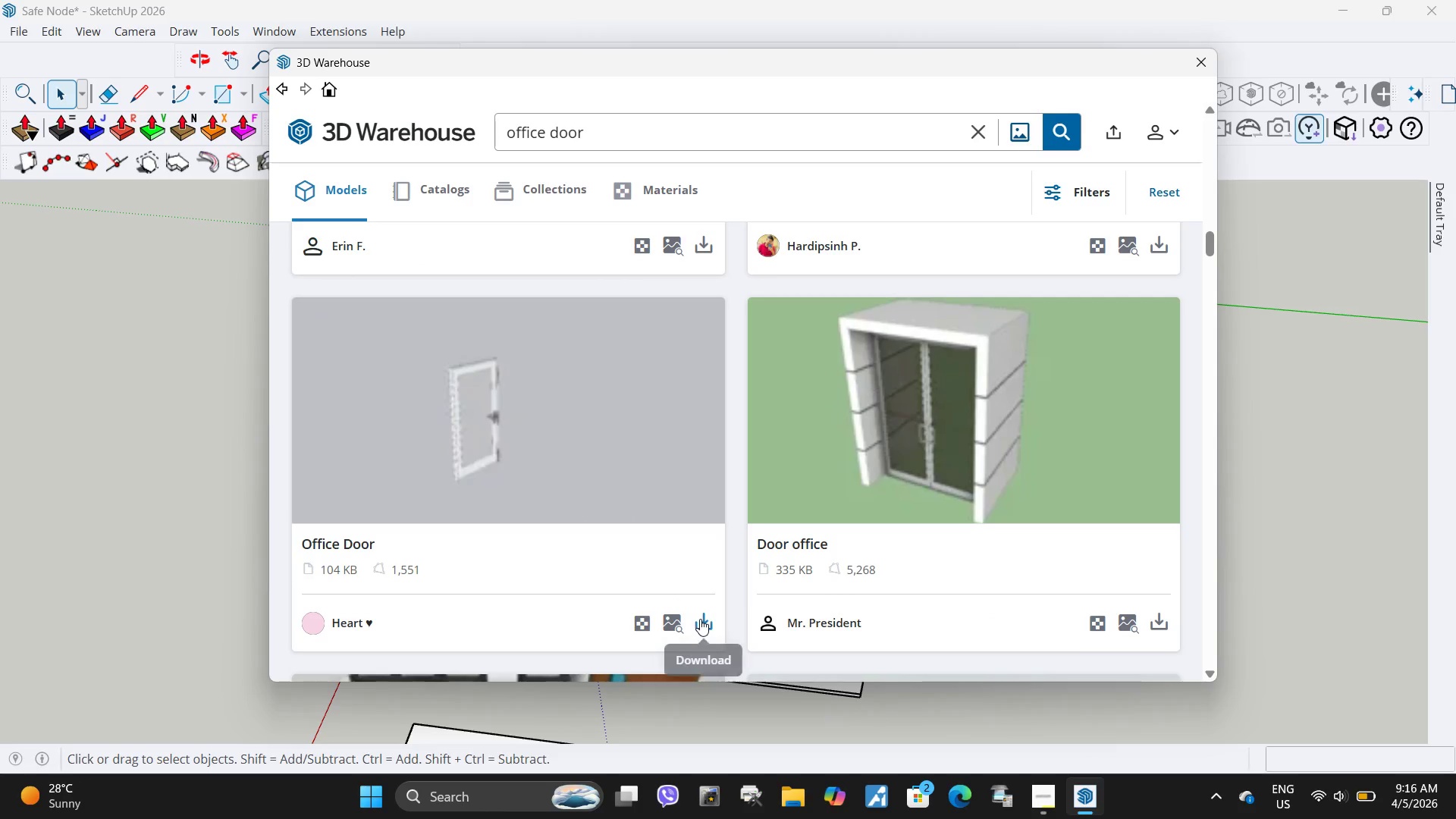 
left_click([700, 619])
 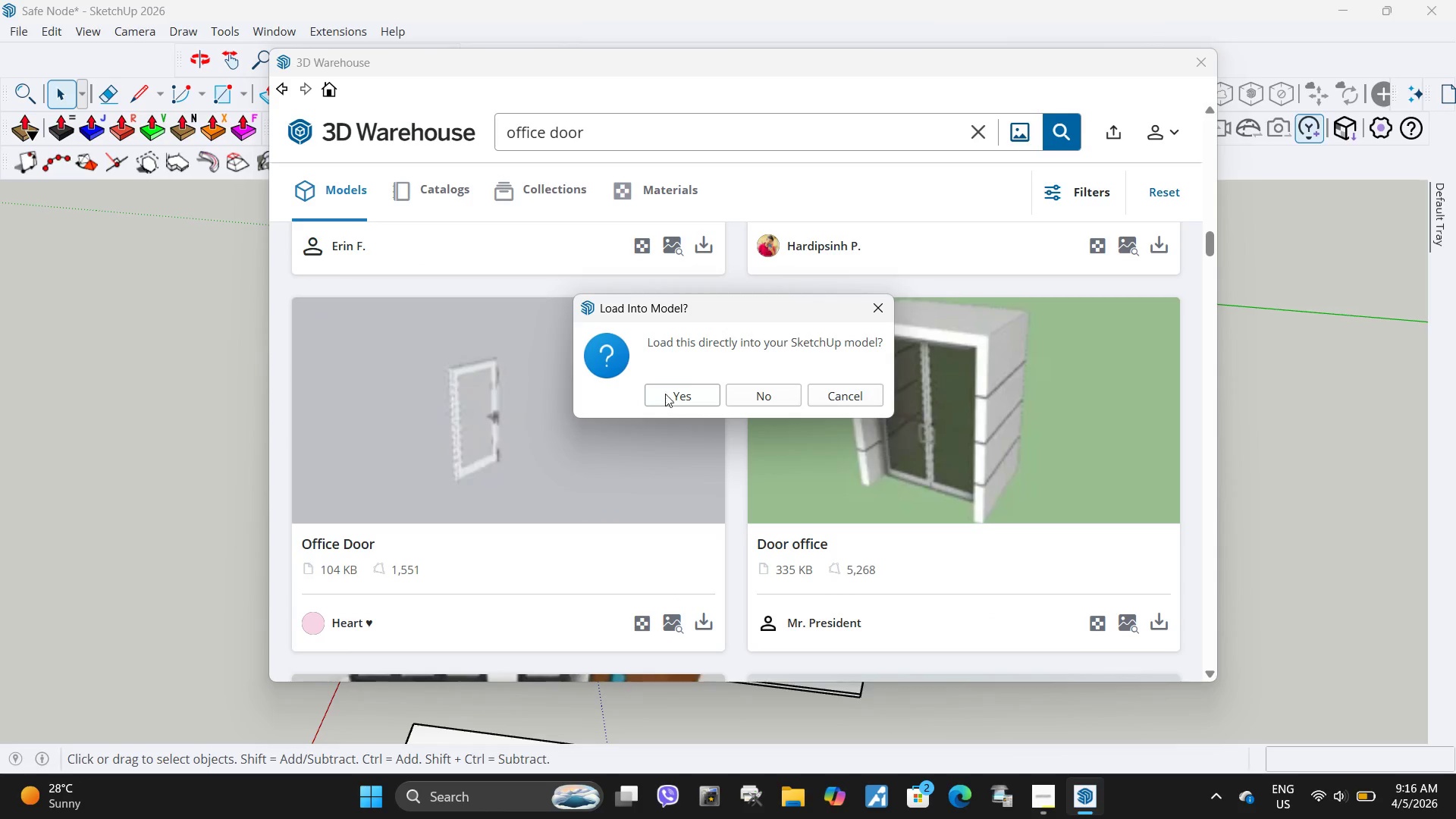 
left_click([670, 387])
 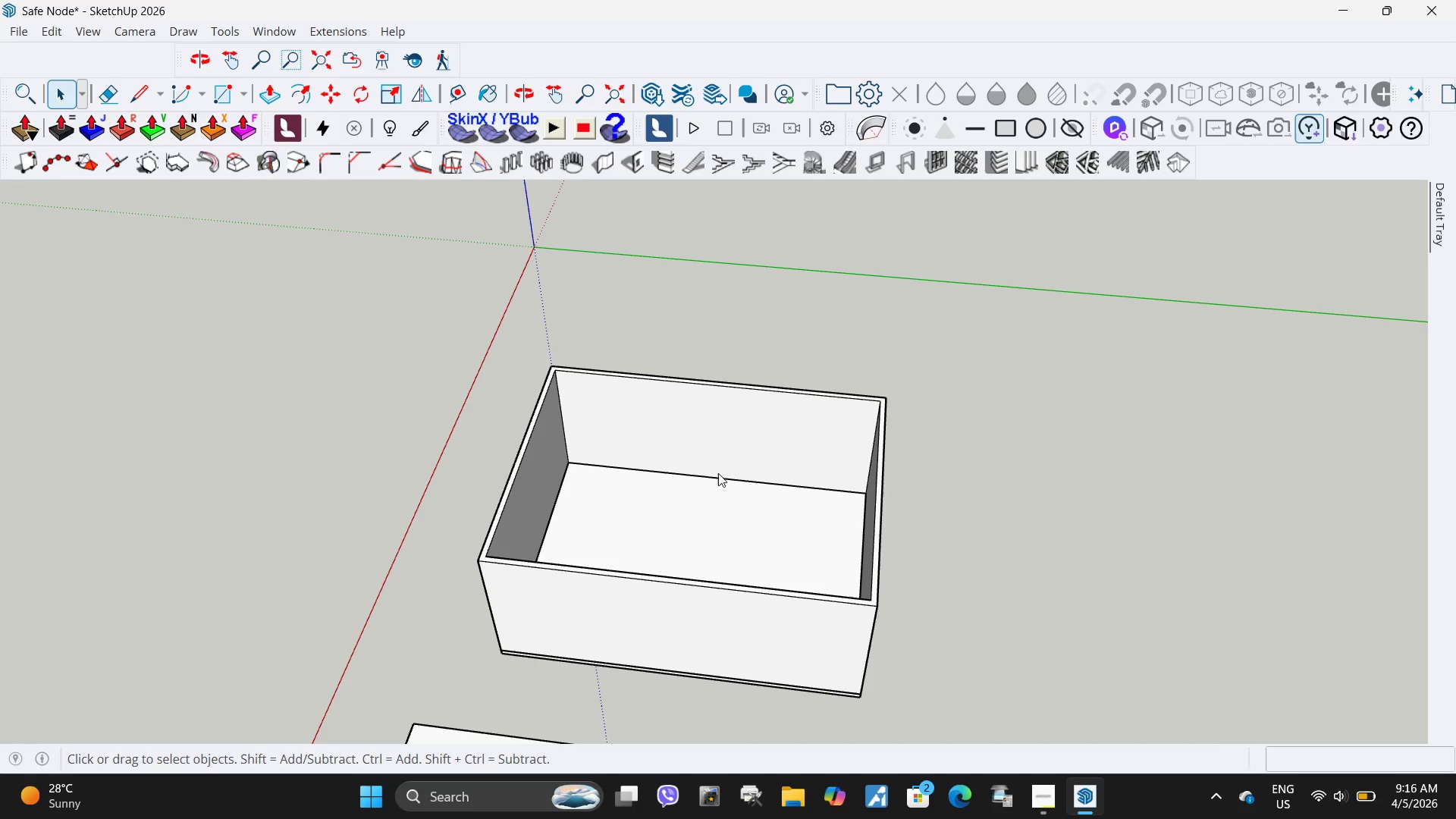 
scroll: coordinate [718, 449], scroll_direction: down, amount: 5.0
 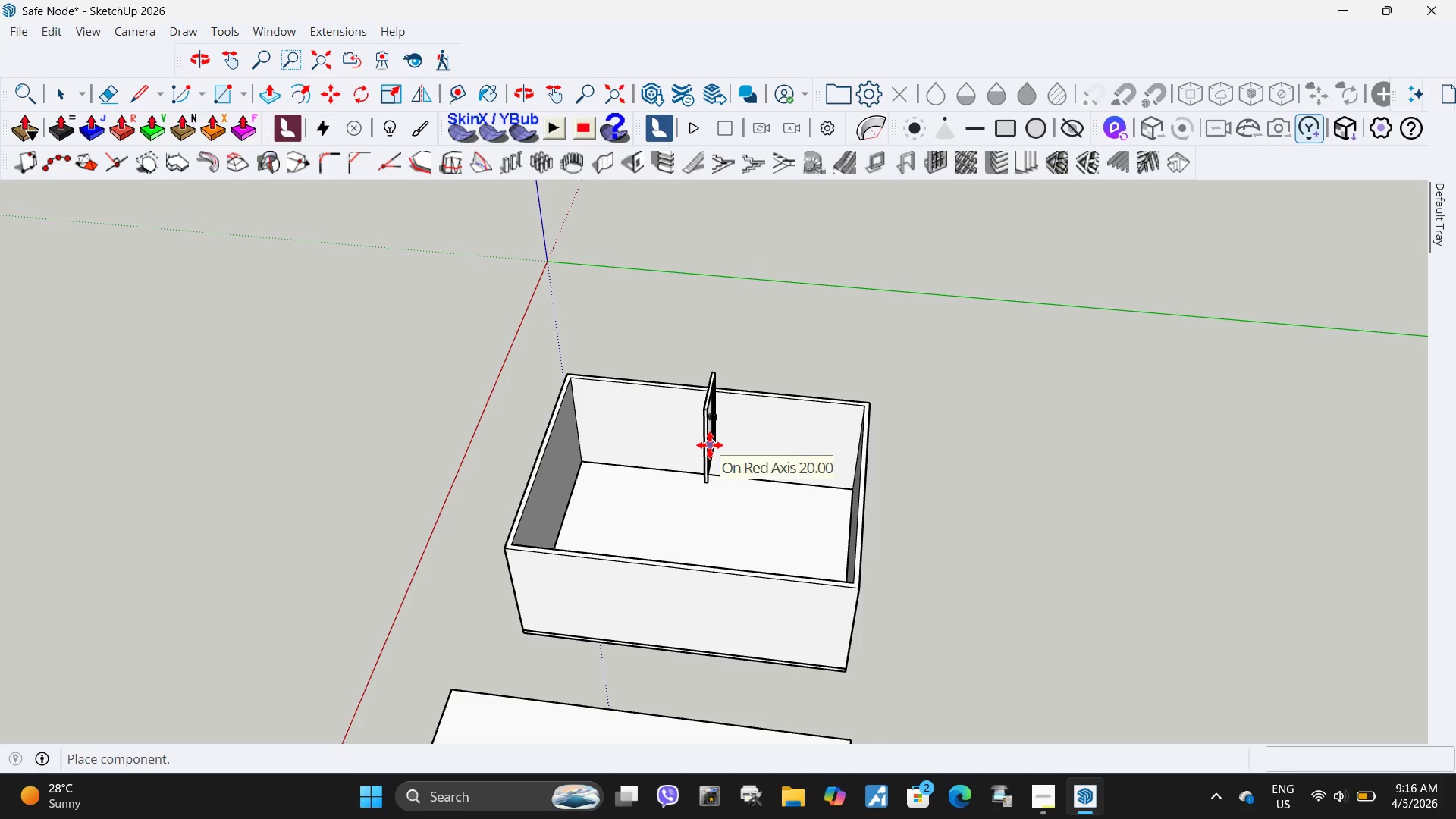 
scroll: coordinate [769, 510], scroll_direction: up, amount: 8.0
 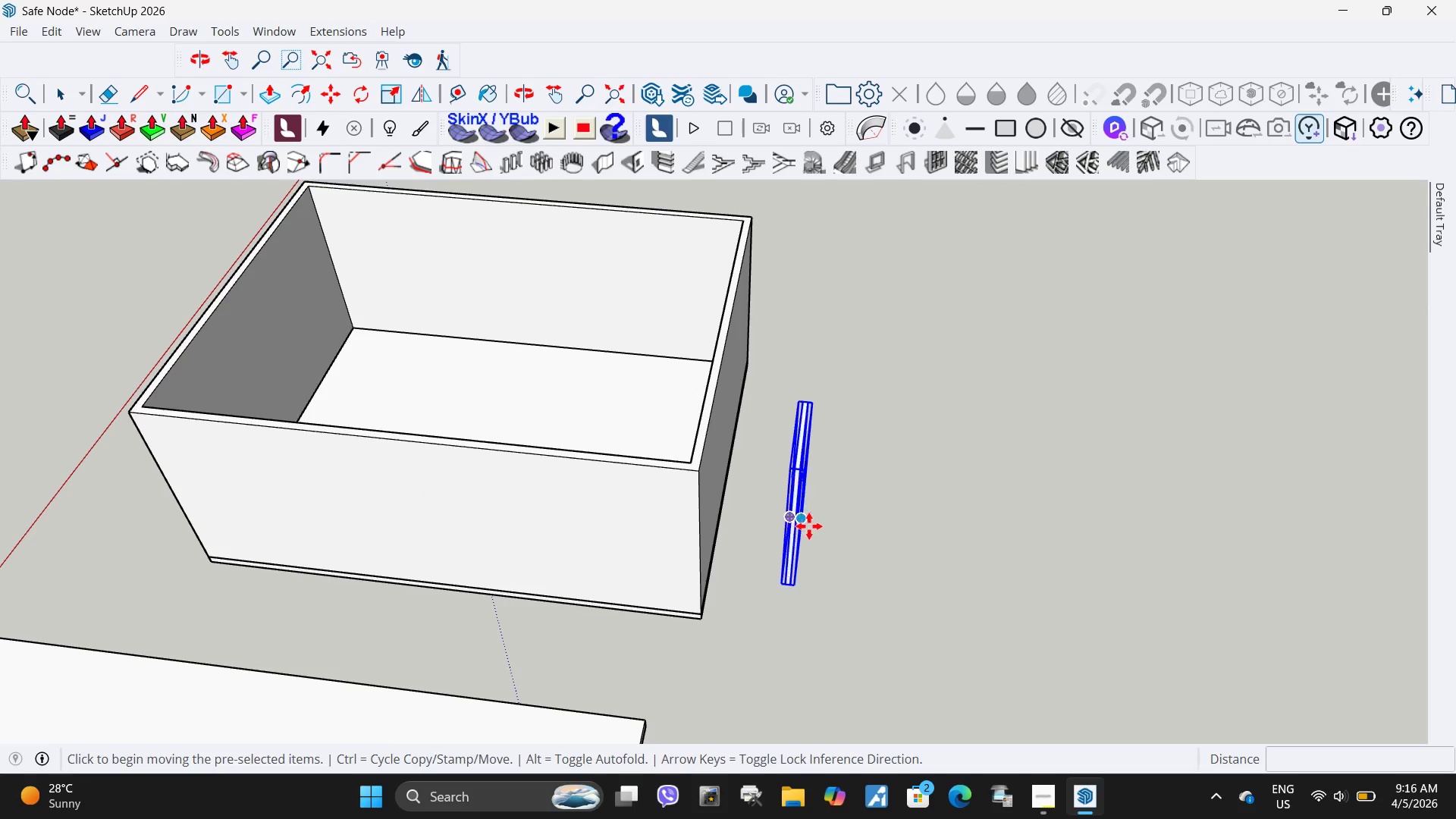 
key(Q)
 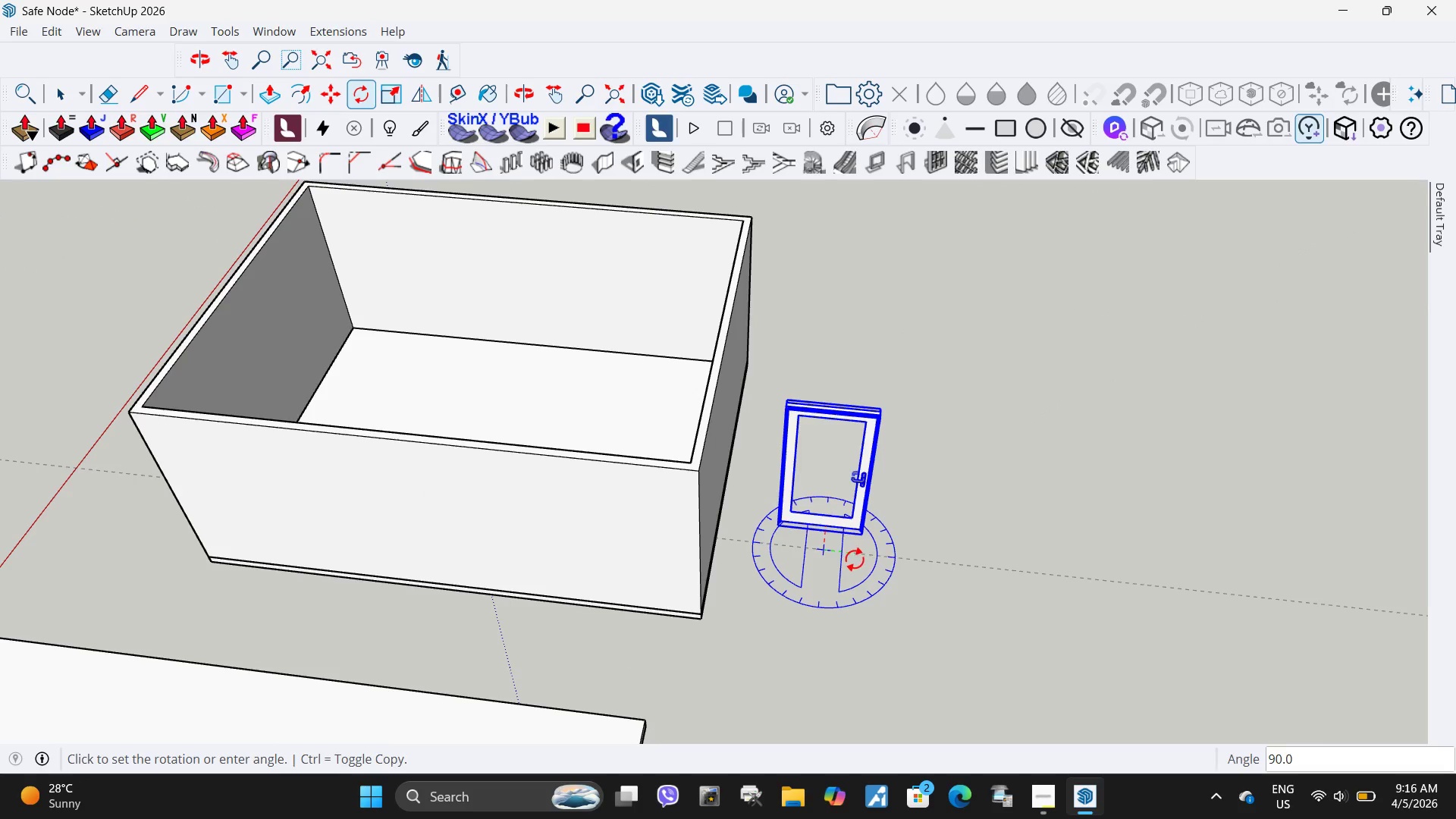 
left_click([855, 562])
 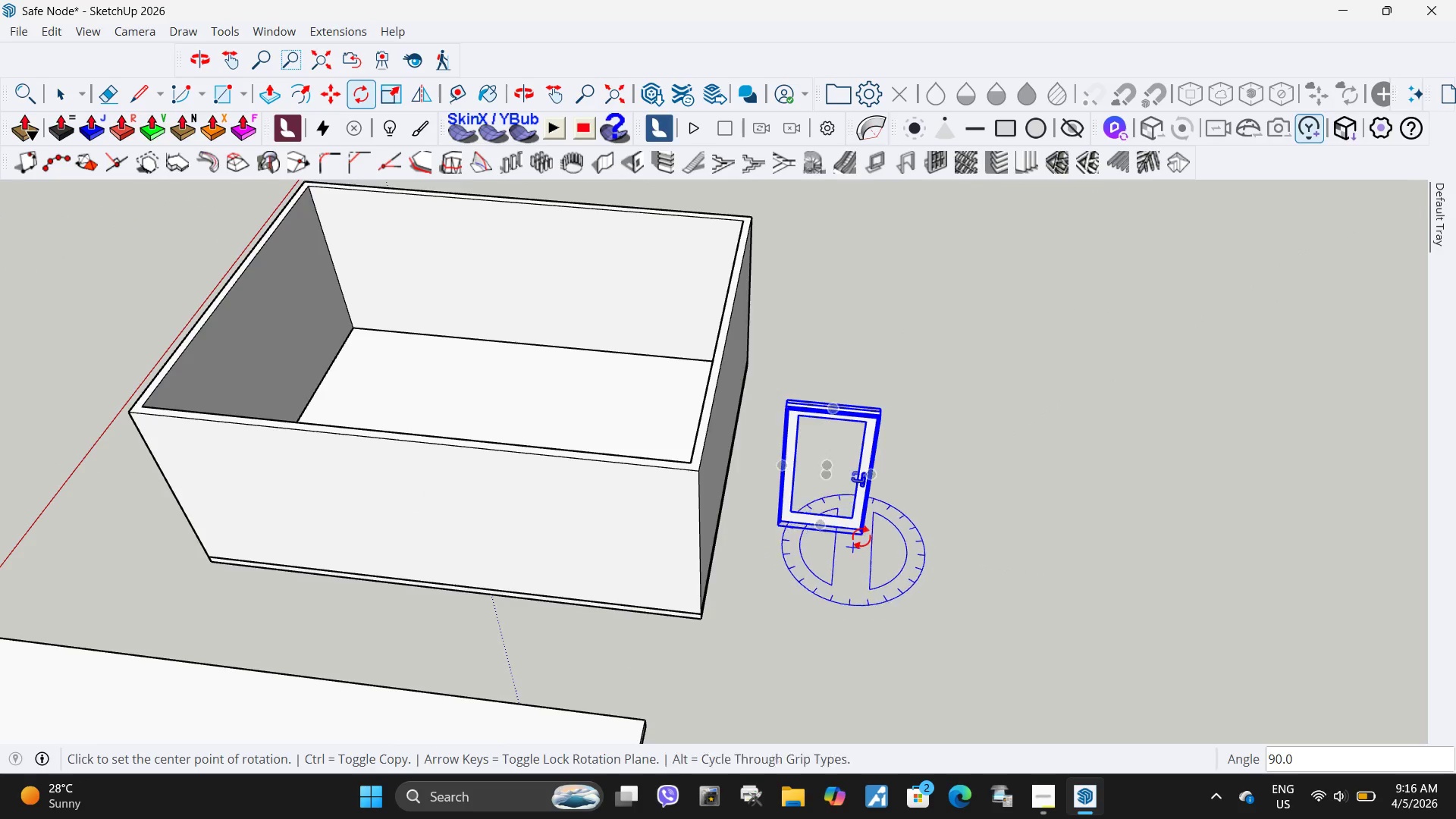 
key(Space)
 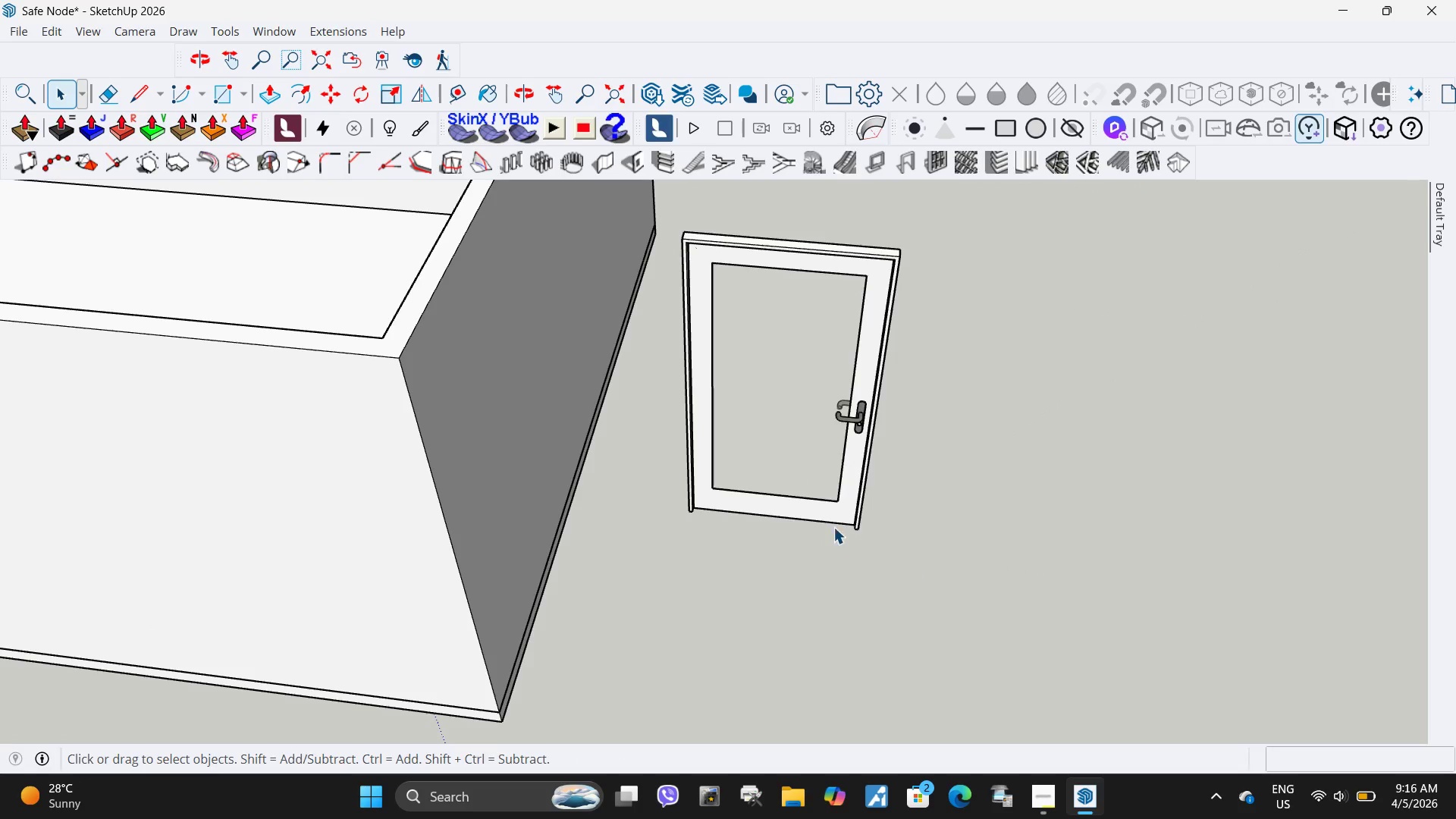 
scroll: coordinate [874, 542], scroll_direction: up, amount: 20.0
 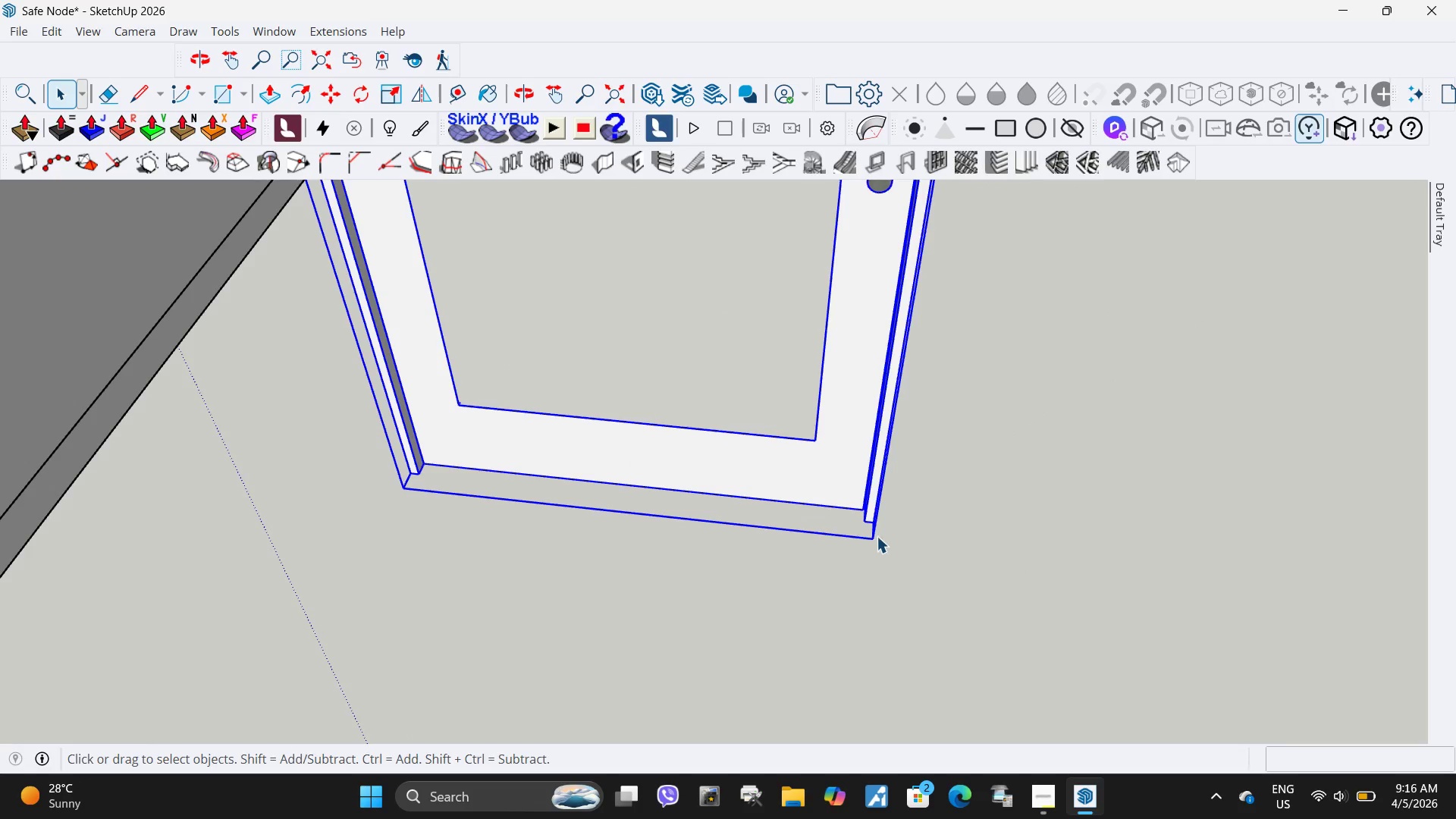 
scroll: coordinate [895, 519], scroll_direction: down, amount: 25.0
 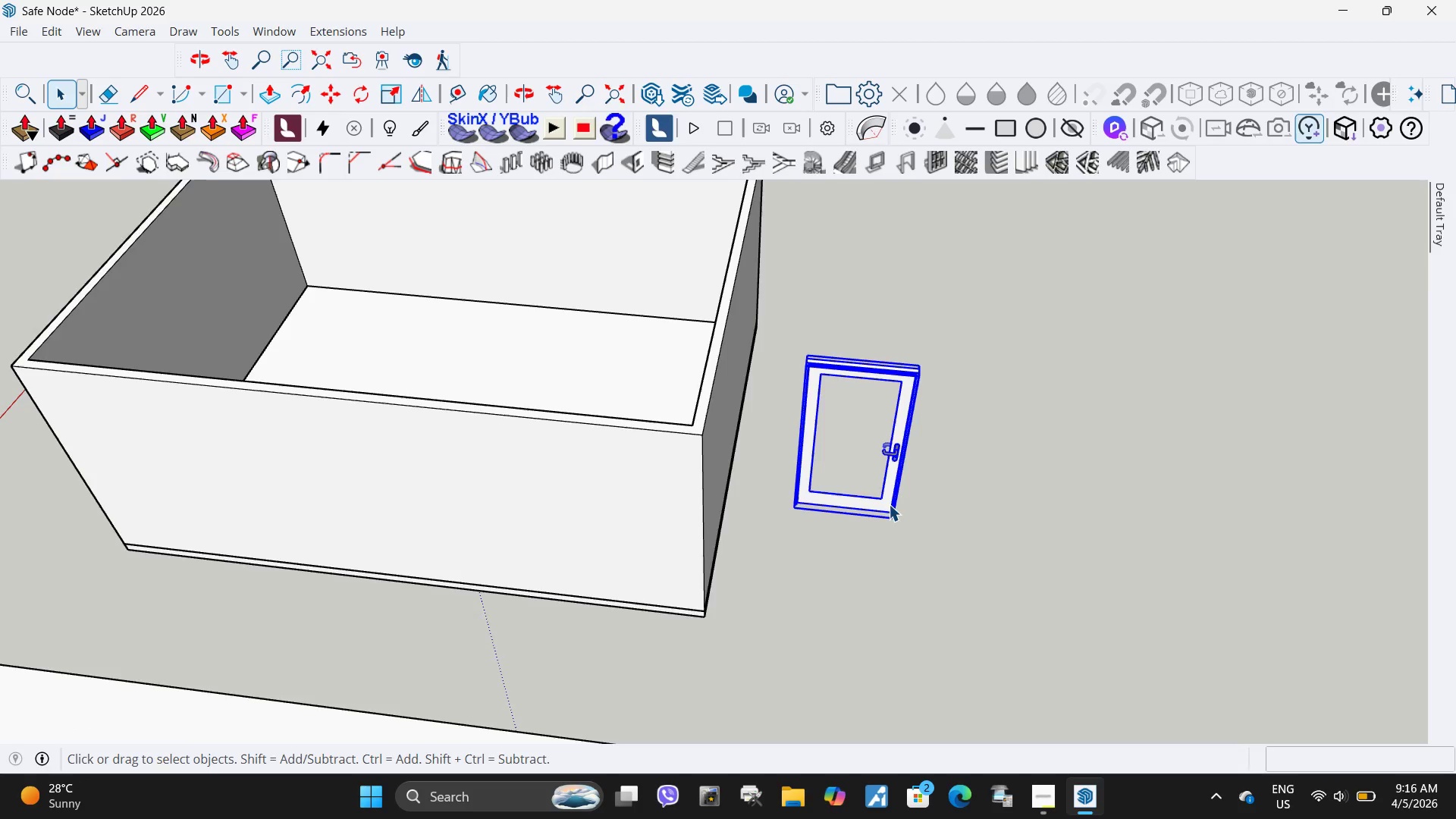 
key(M)
 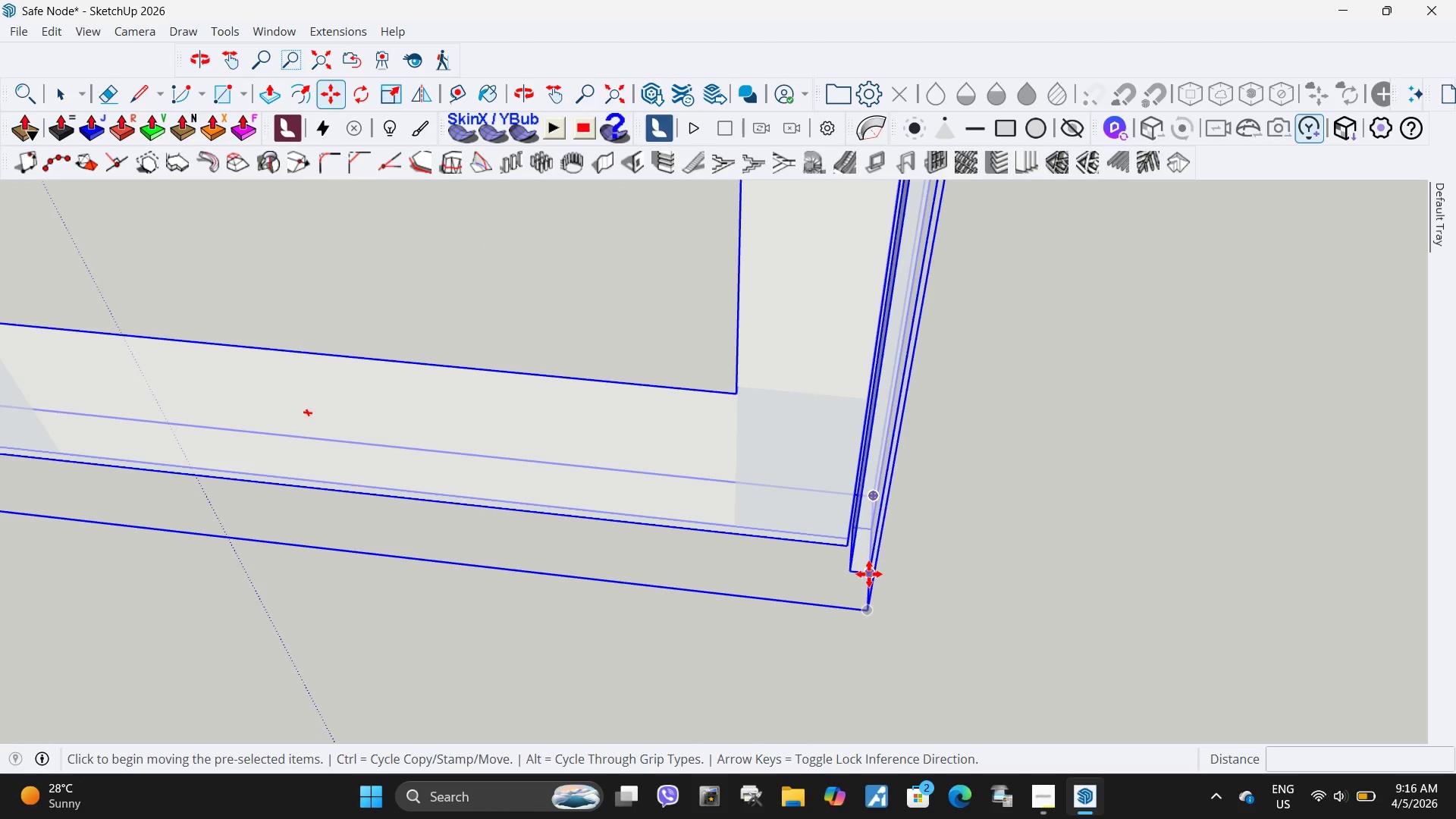 
scroll: coordinate [902, 529], scroll_direction: up, amount: 27.0
 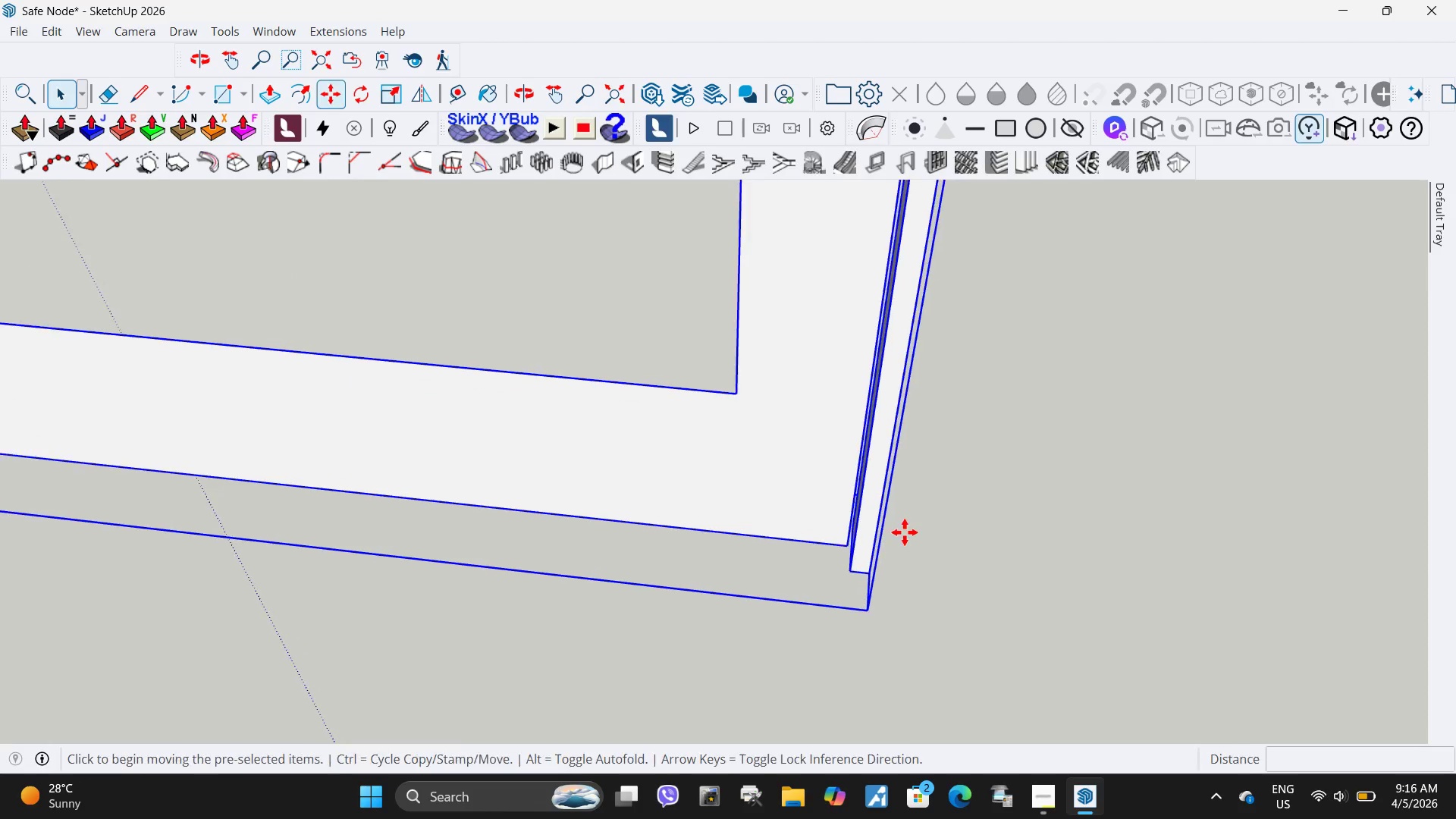 
left_click([869, 574])
 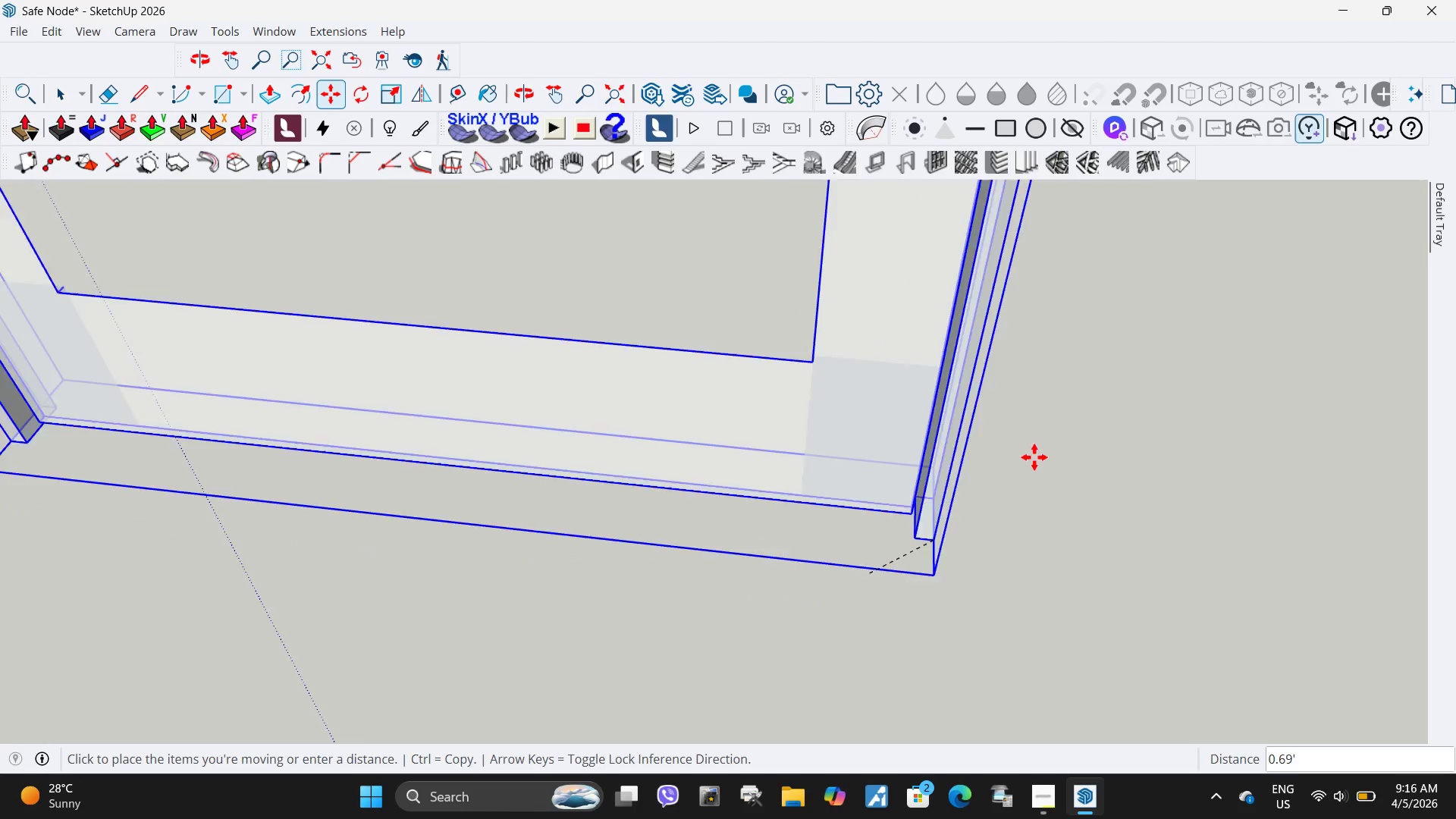 
scroll: coordinate [897, 479], scroll_direction: down, amount: 18.0
 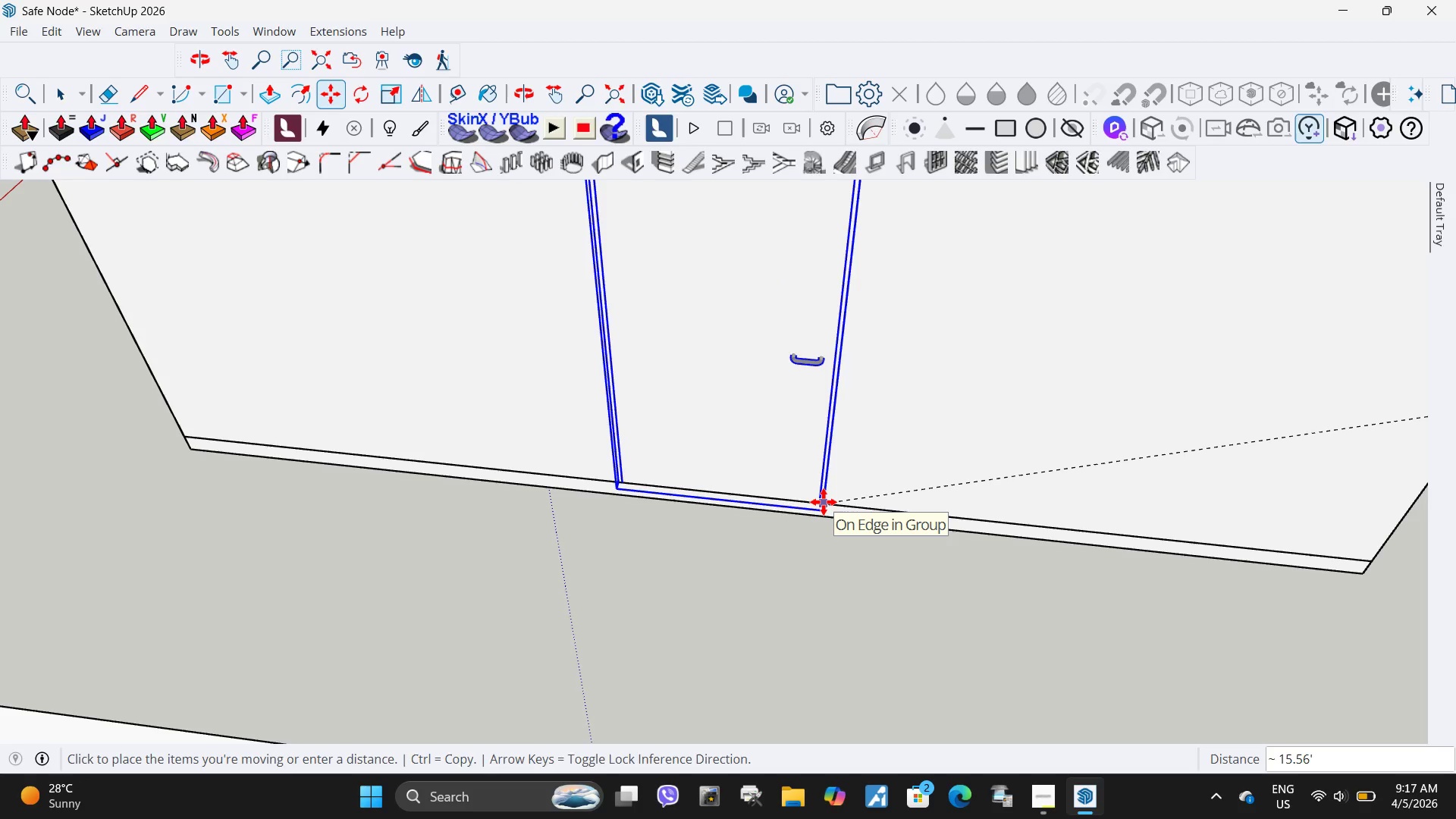 
wait(6.77)
 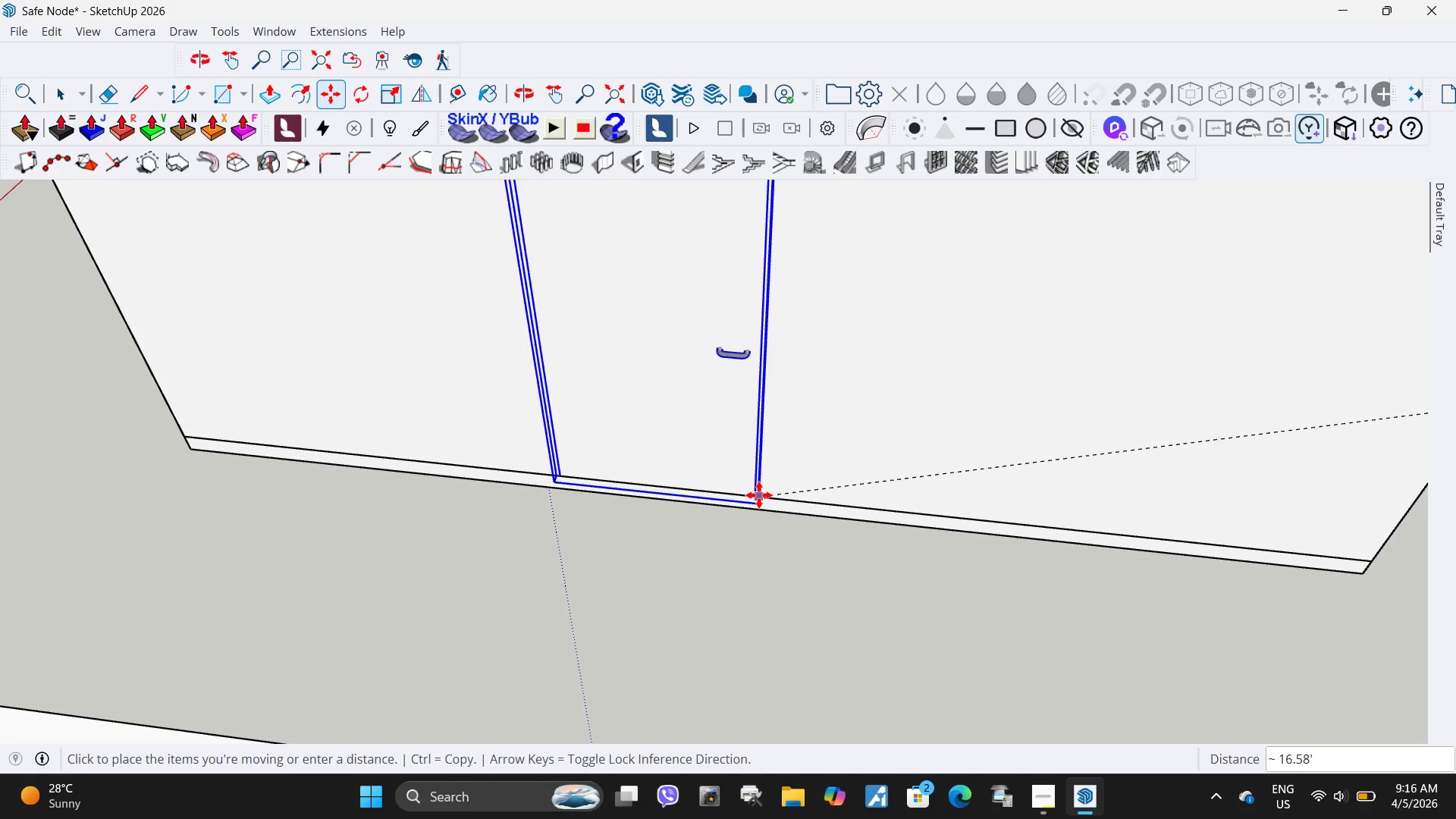 
scroll: coordinate [819, 513], scroll_direction: down, amount: 11.0
 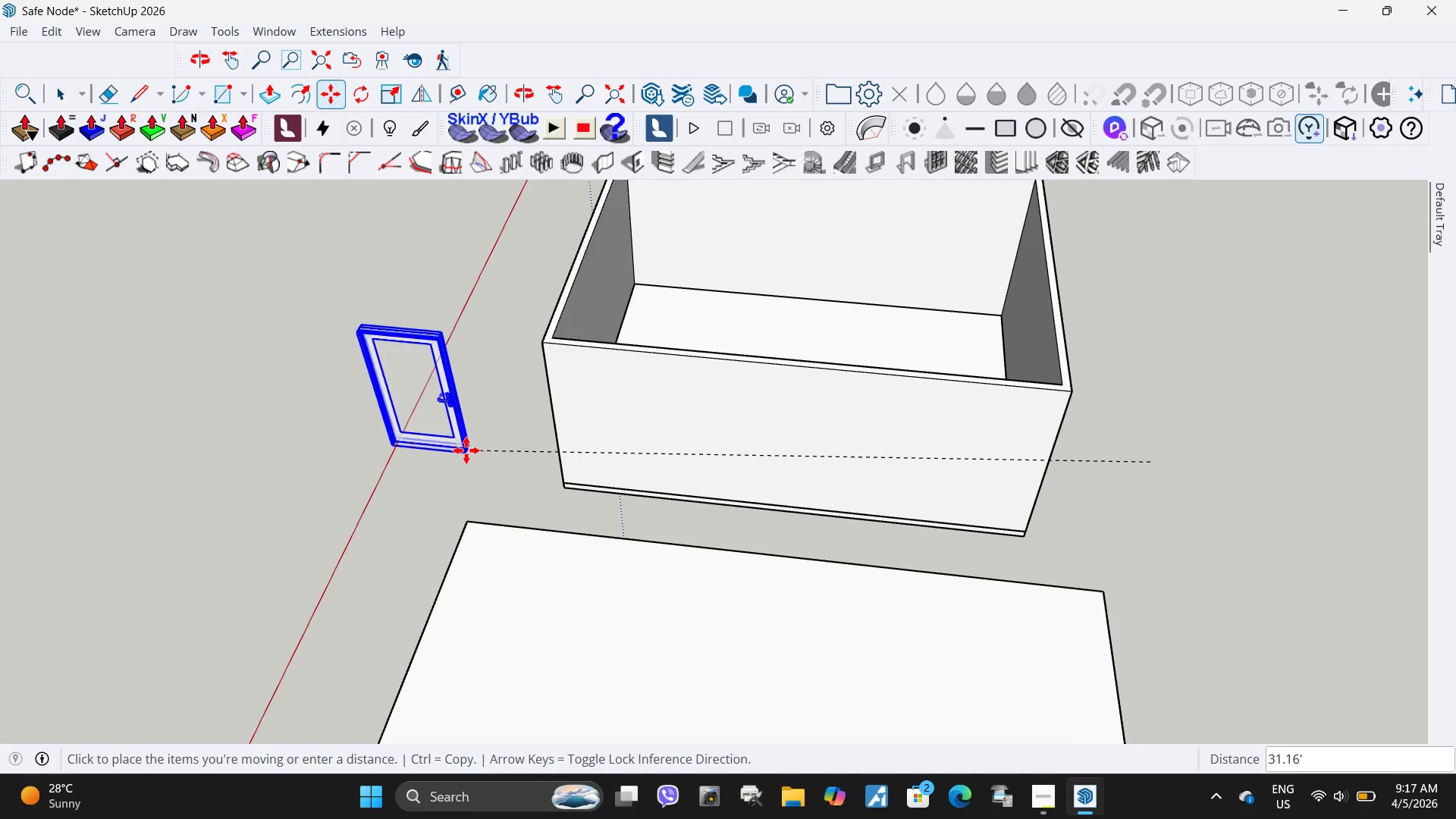 
key(Space)
 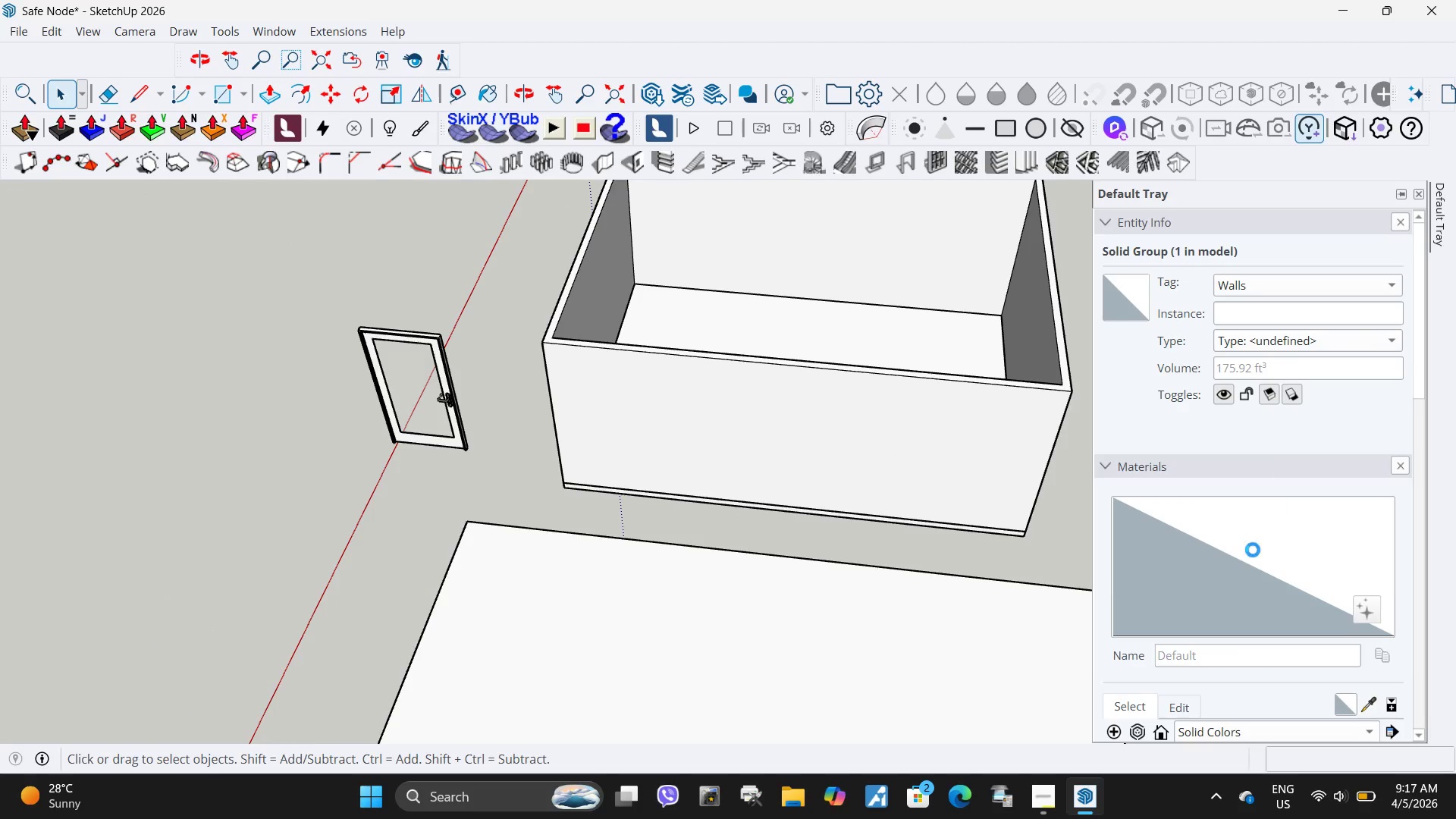 
scroll: coordinate [1172, 644], scroll_direction: down, amount: 10.0
 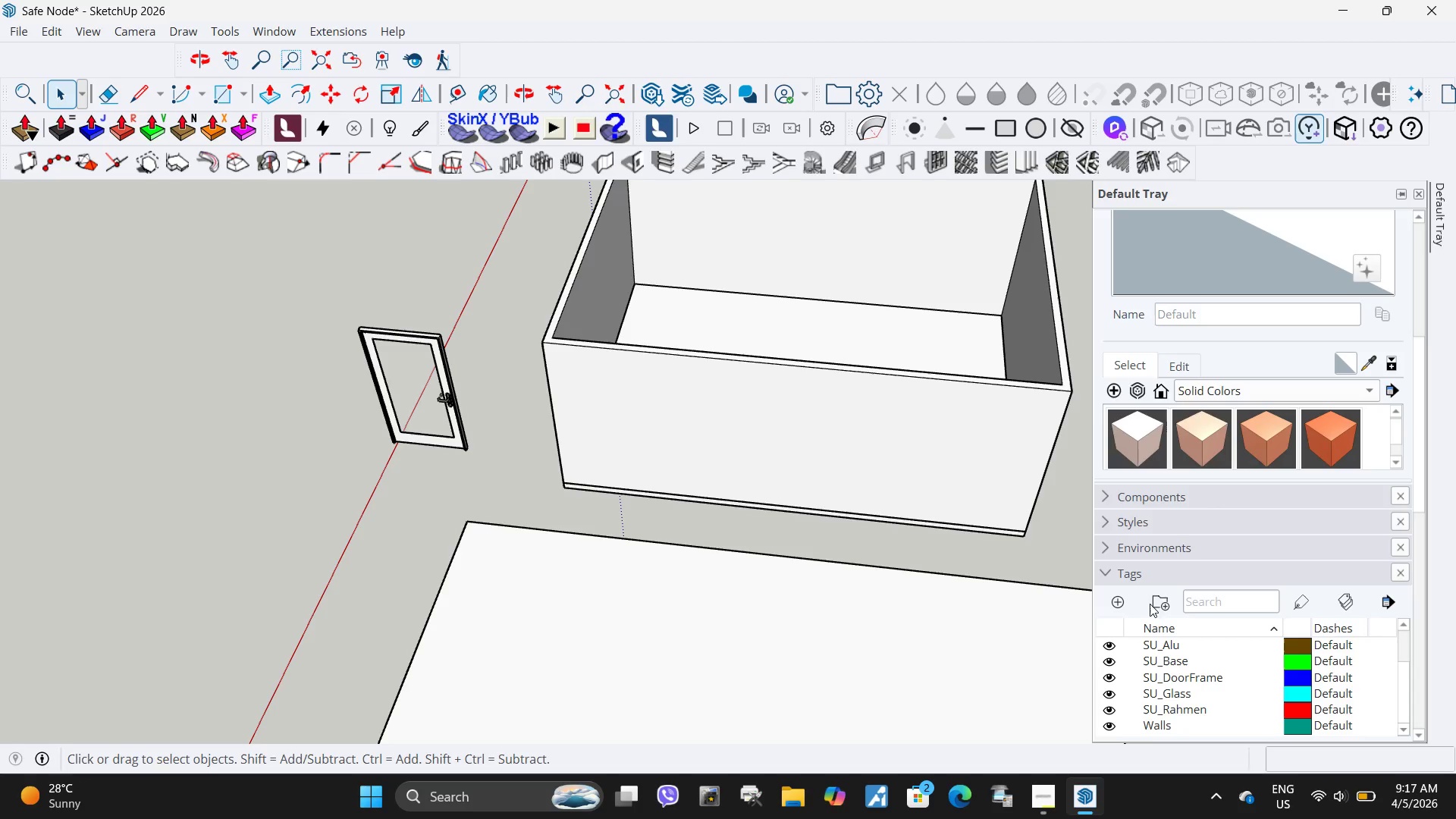 
scroll: coordinate [1166, 584], scroll_direction: none, amount: 0.0
 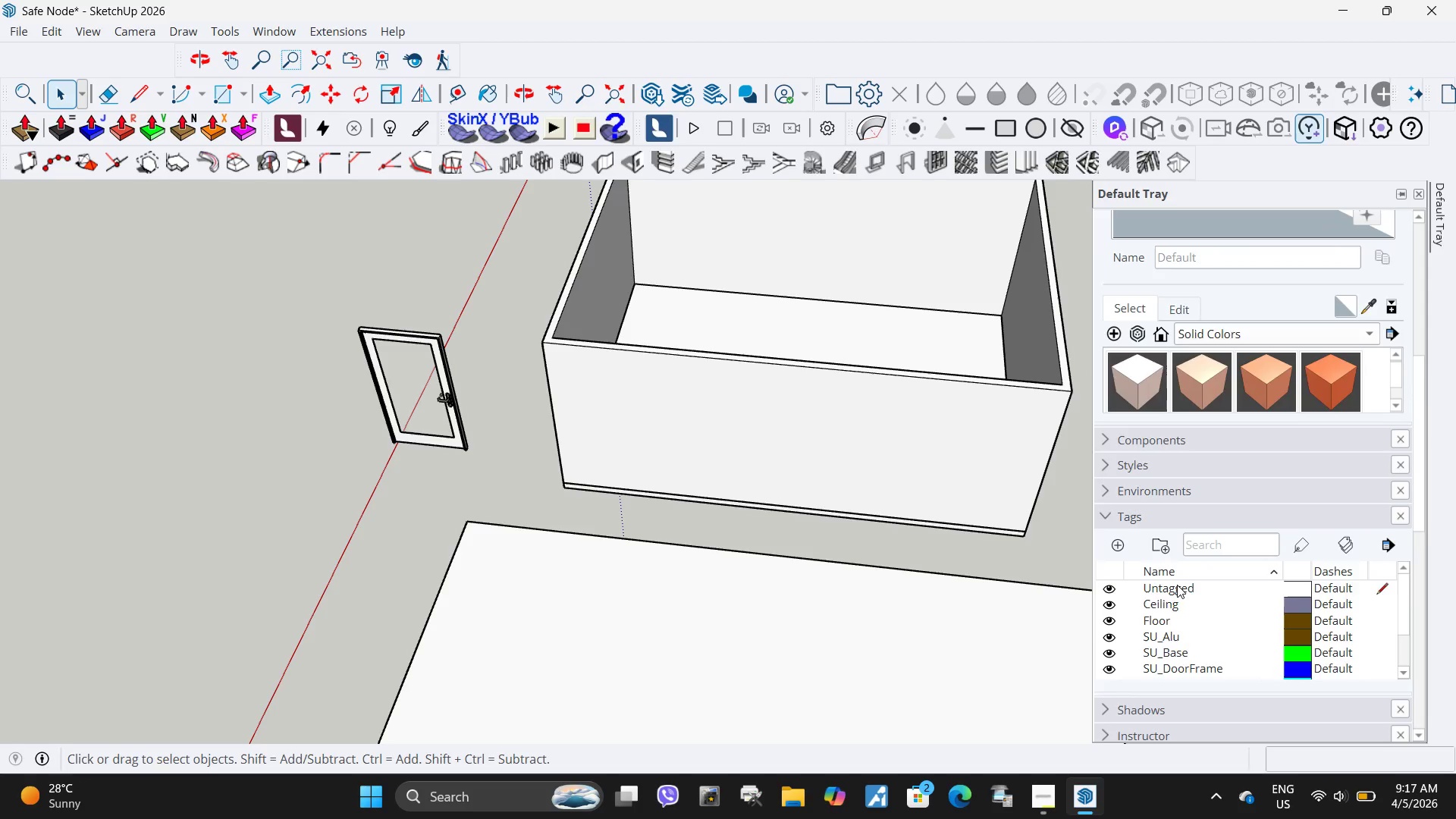 
scroll: coordinate [1184, 604], scroll_direction: down, amount: 2.0
 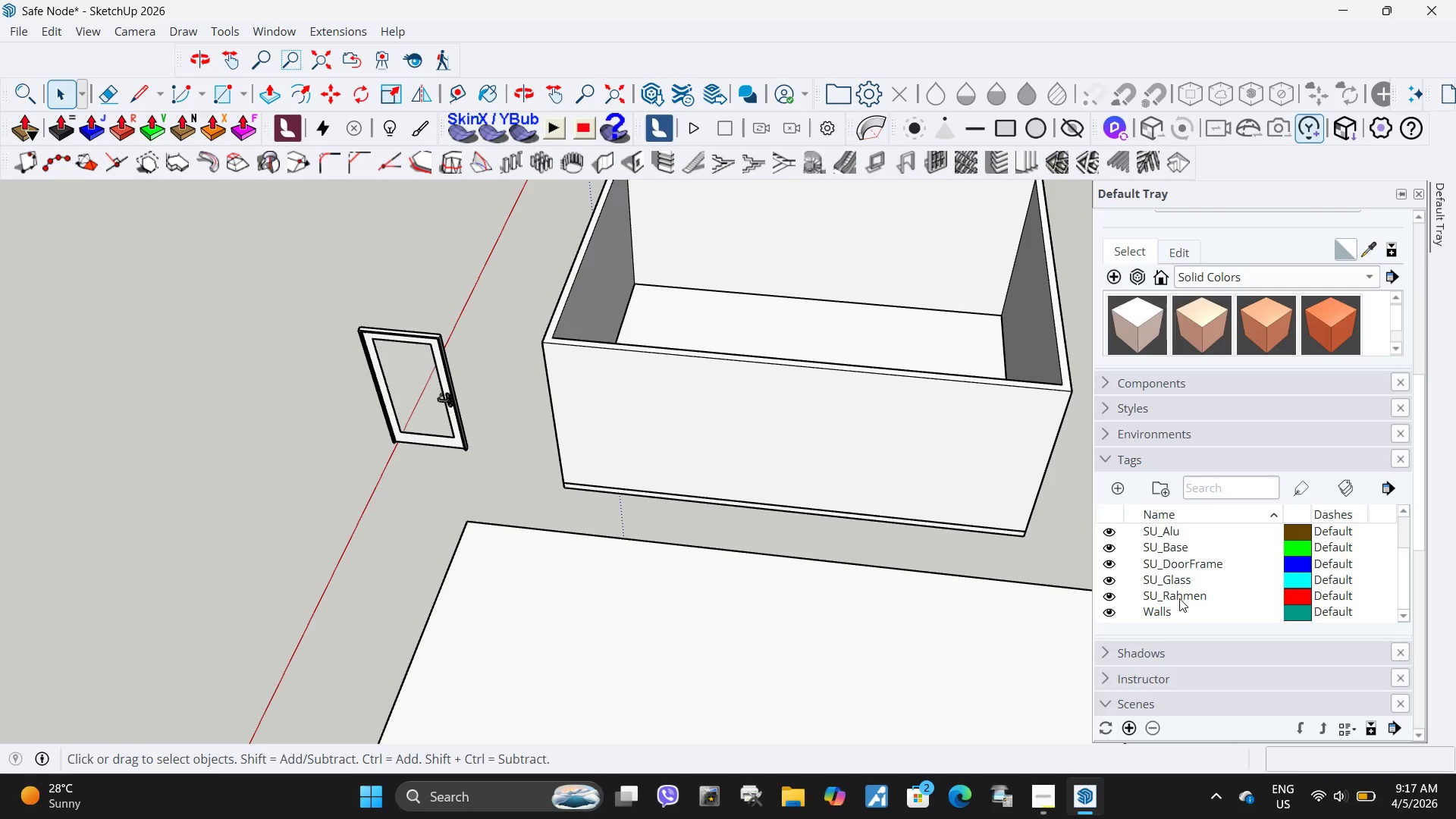 
scroll: coordinate [1179, 598], scroll_direction: up, amount: 1.0
 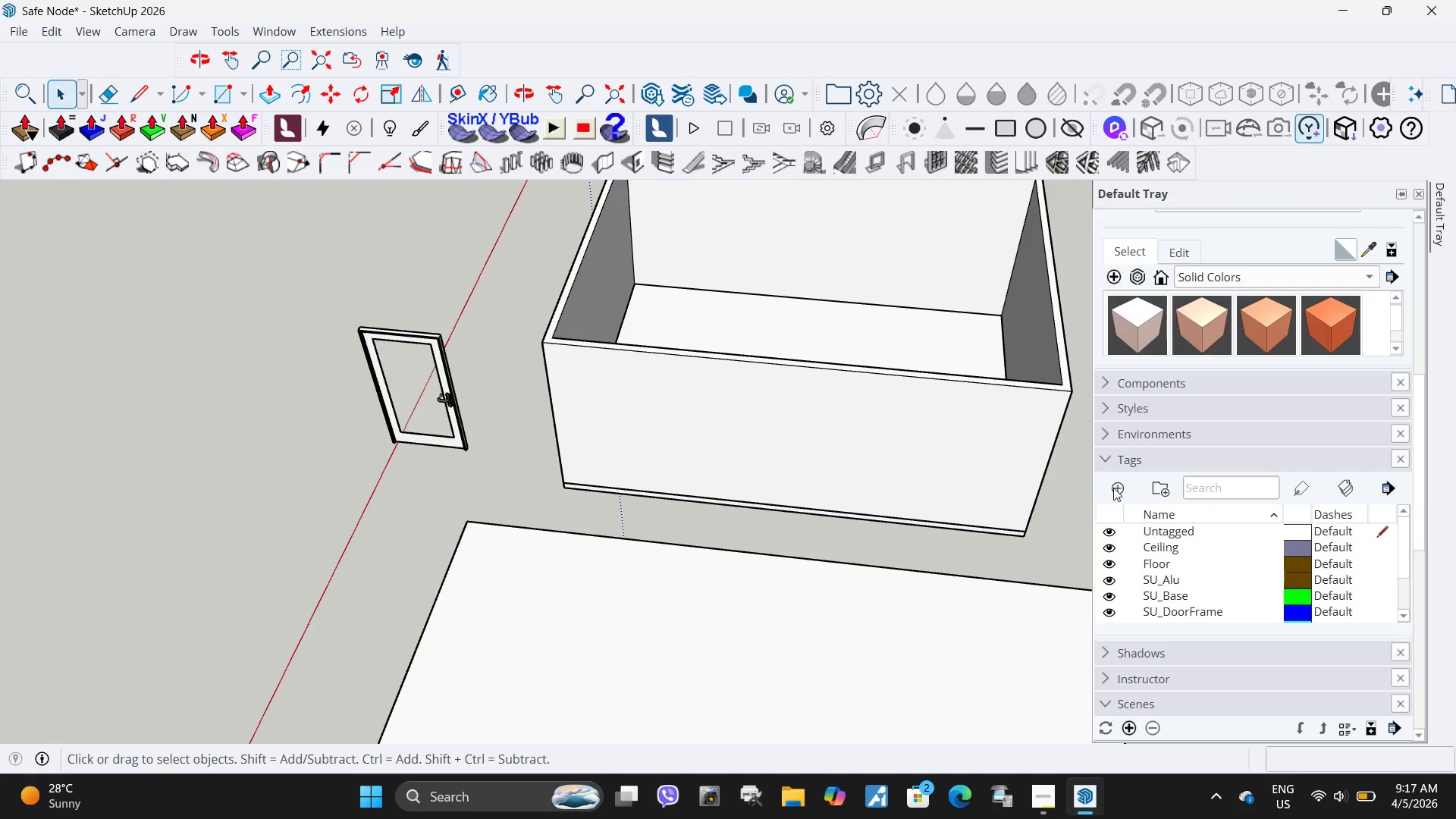 
left_click([1114, 488])
 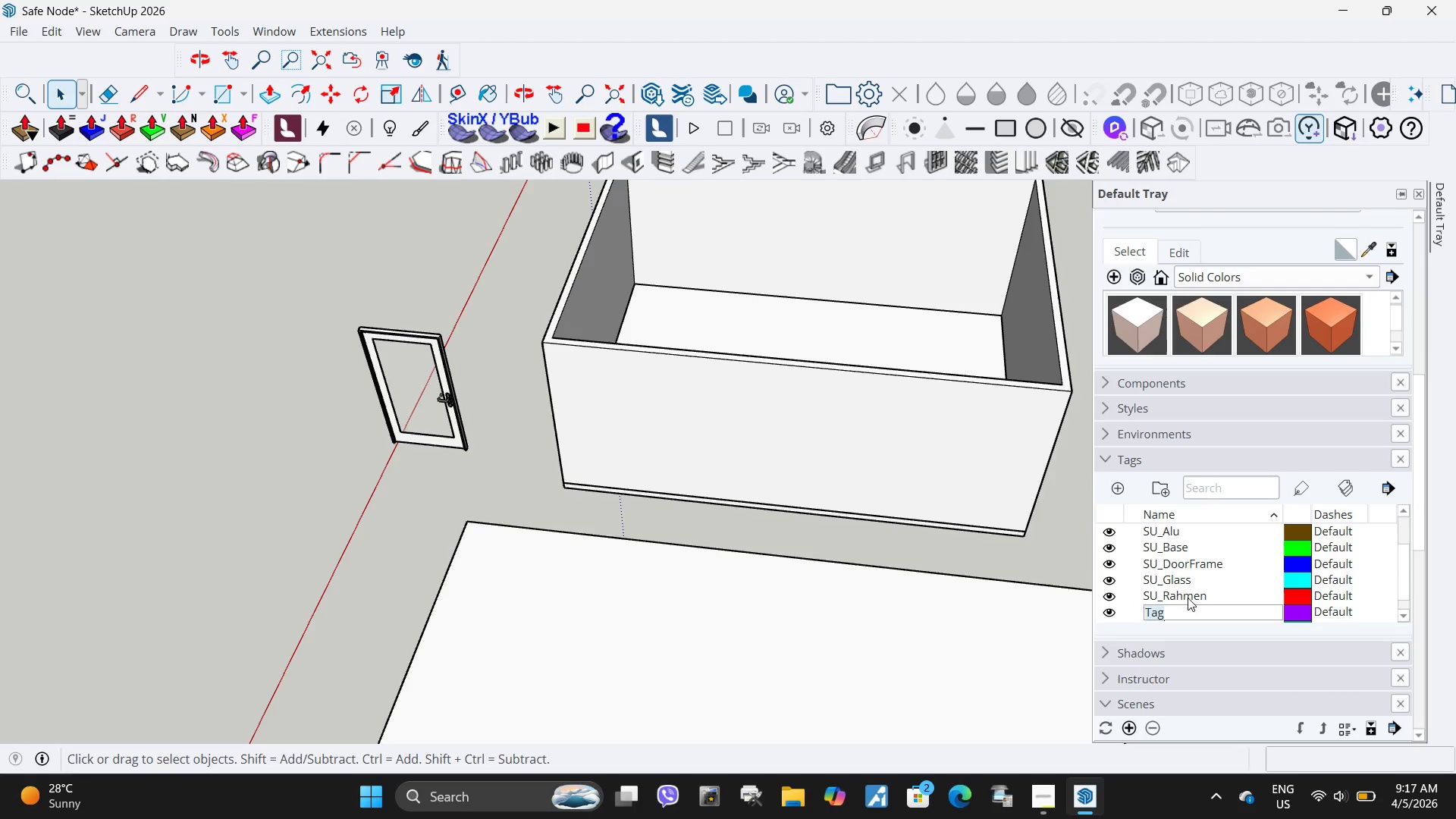 
type(Door)
 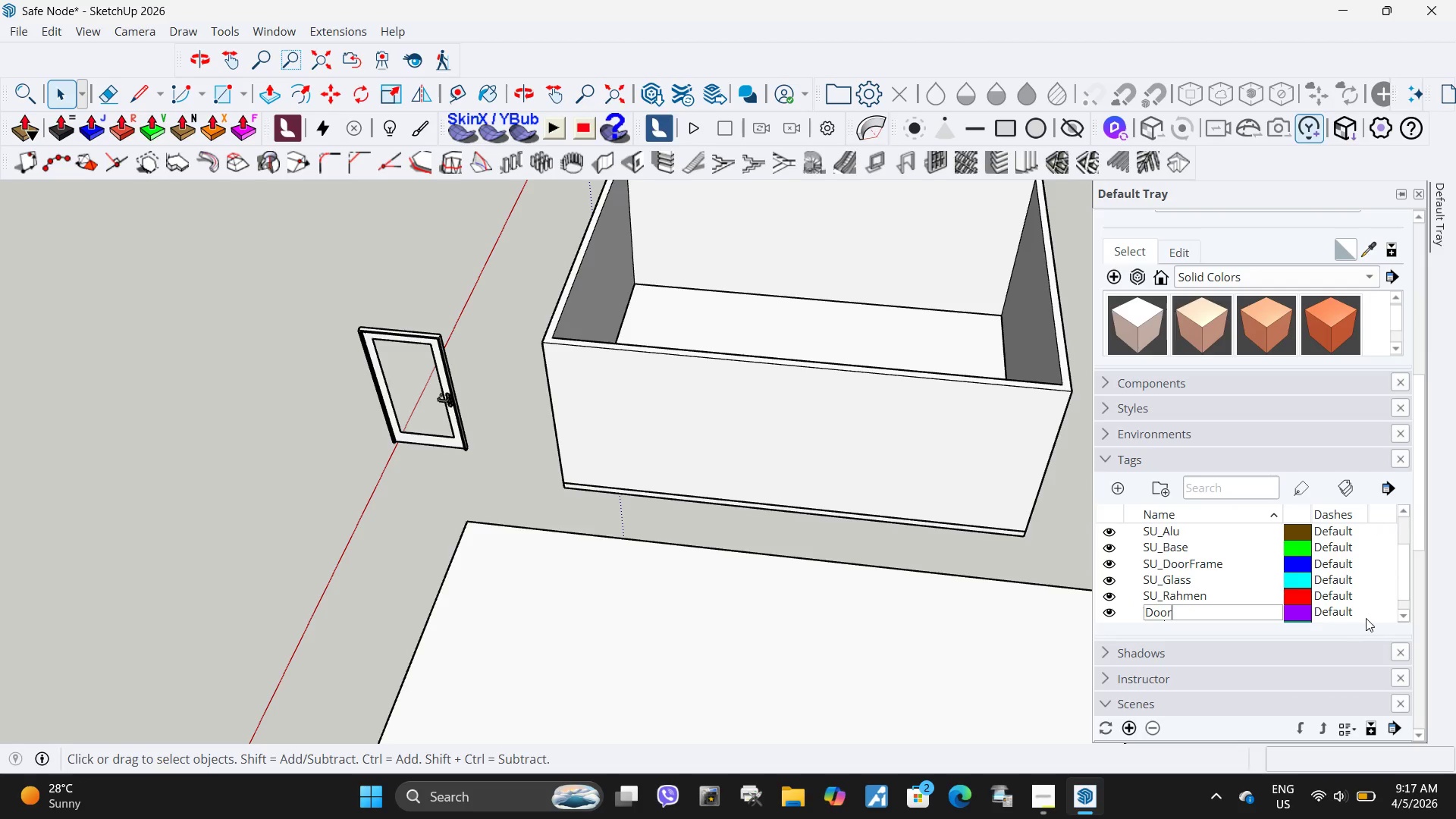 
left_click([1366, 618])
 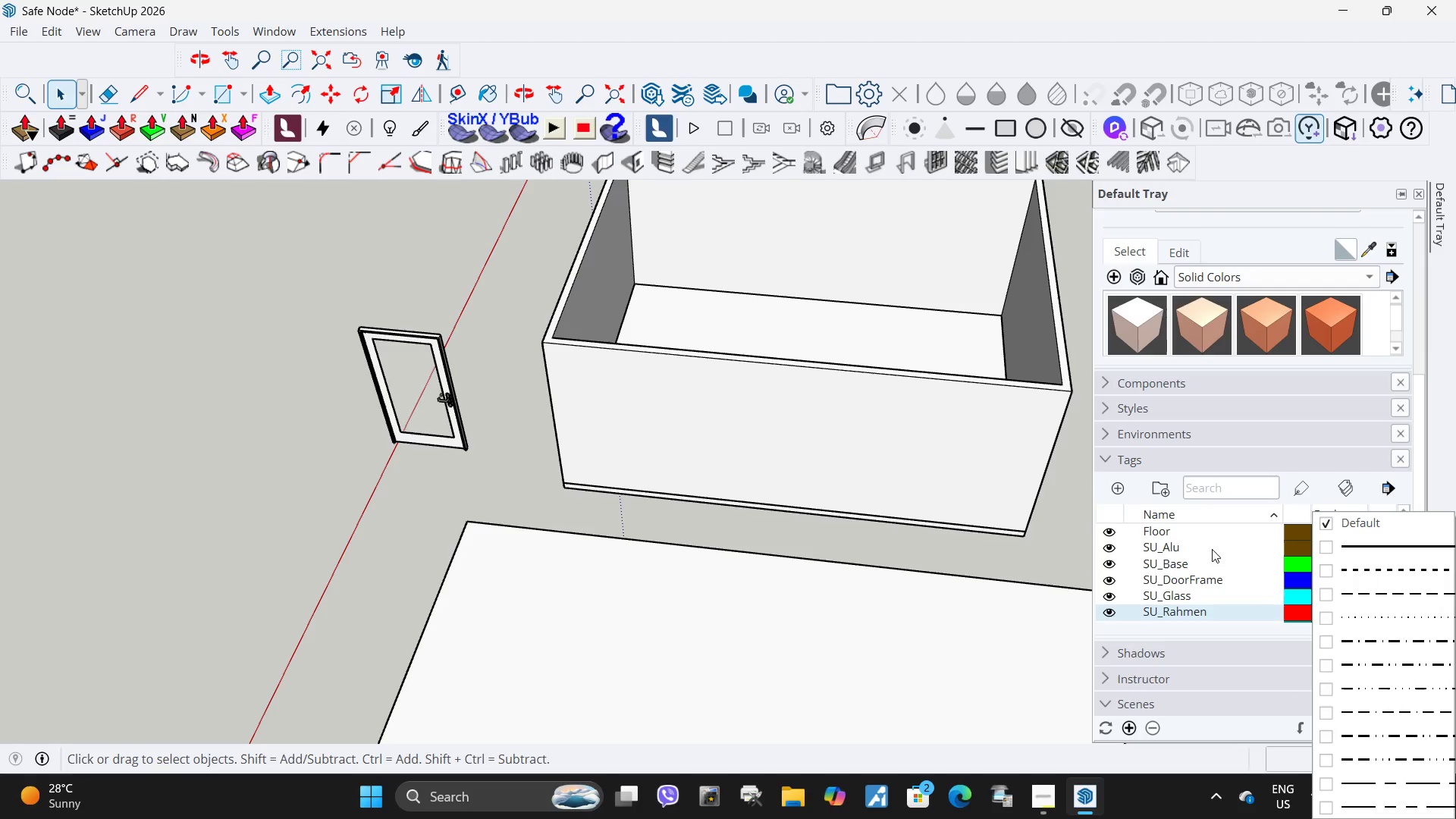 
left_click([1216, 546])
 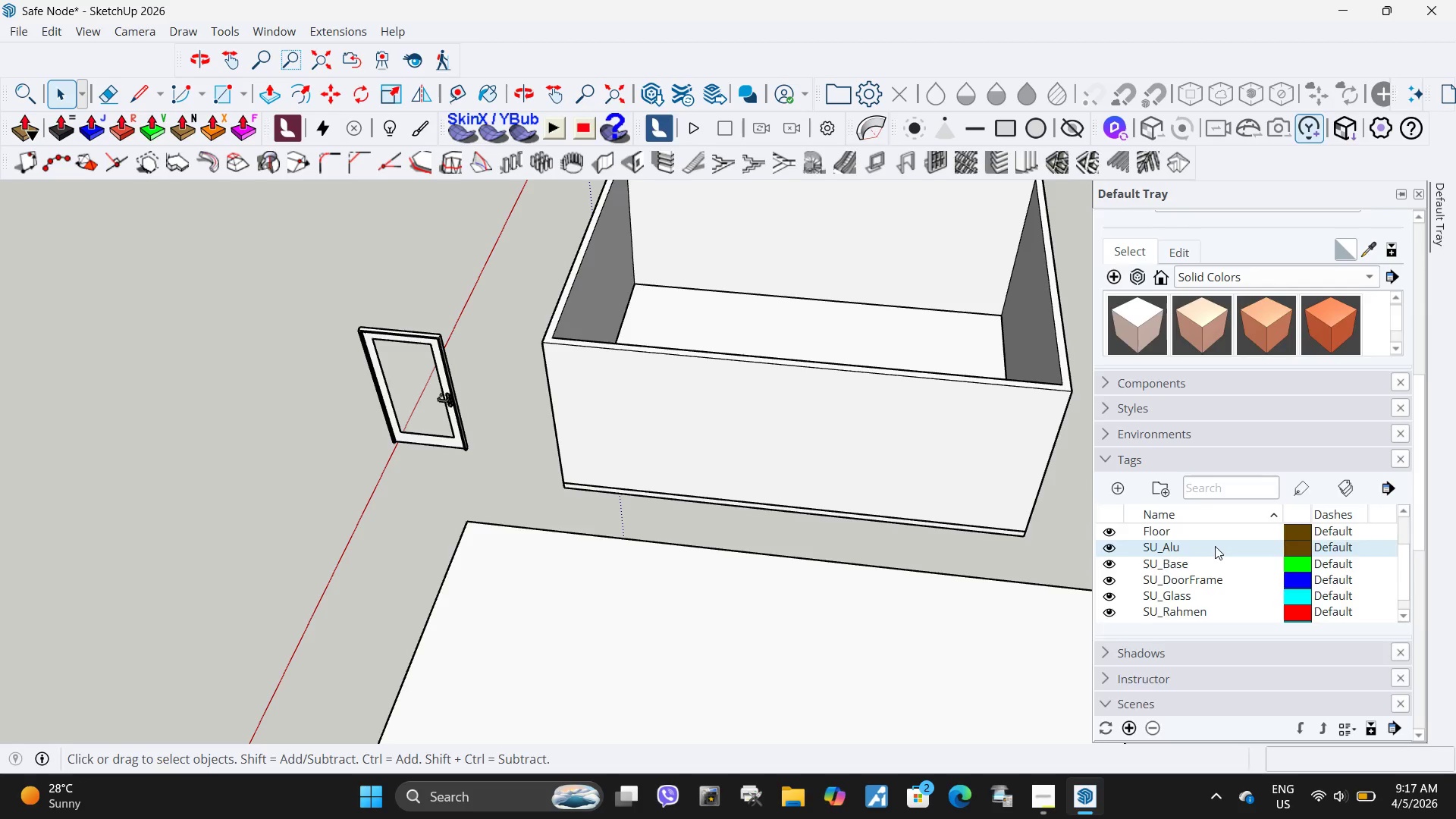 
scroll: coordinate [1215, 546], scroll_direction: up, amount: 2.0
 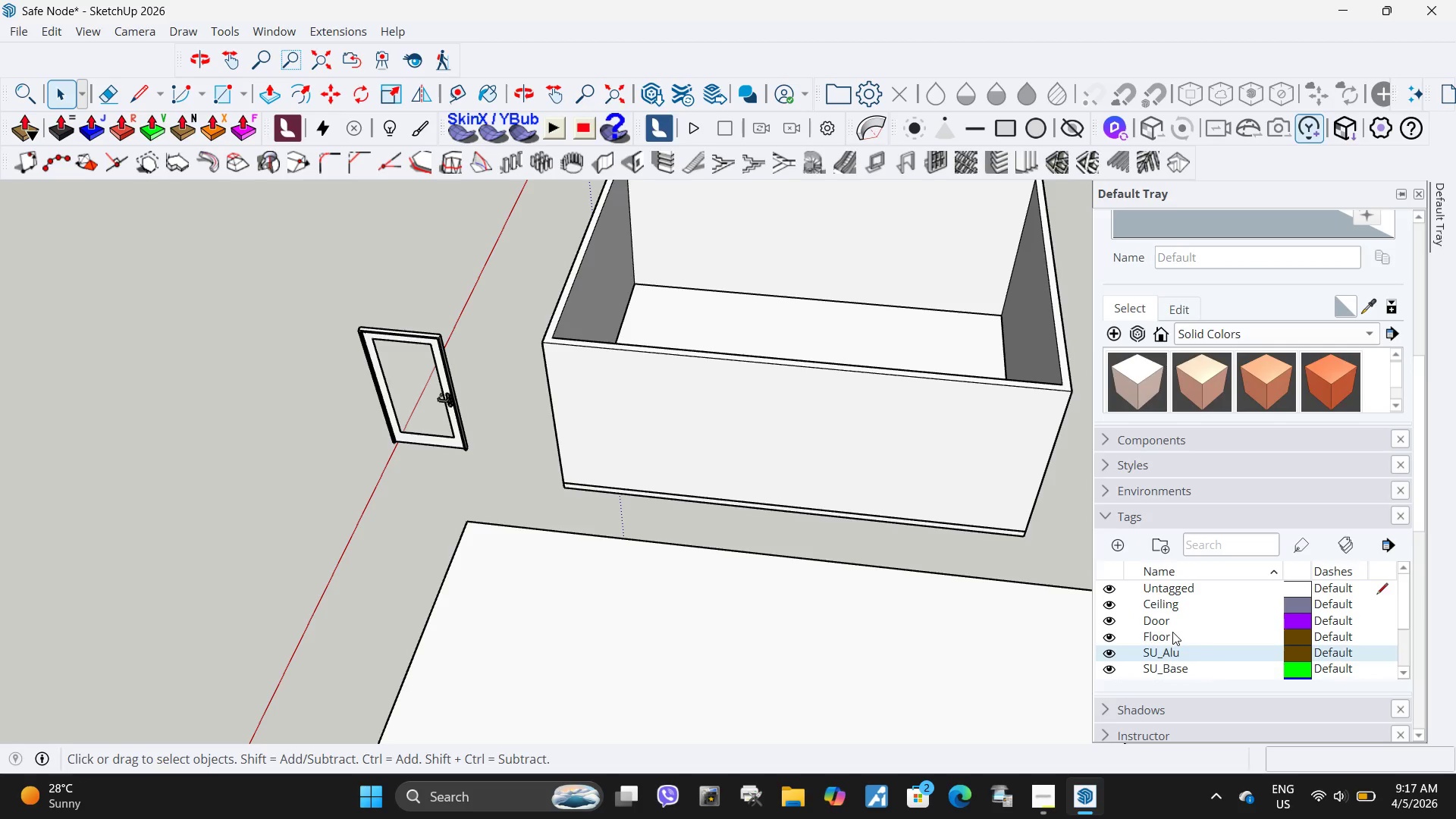 
left_click([1173, 636])
 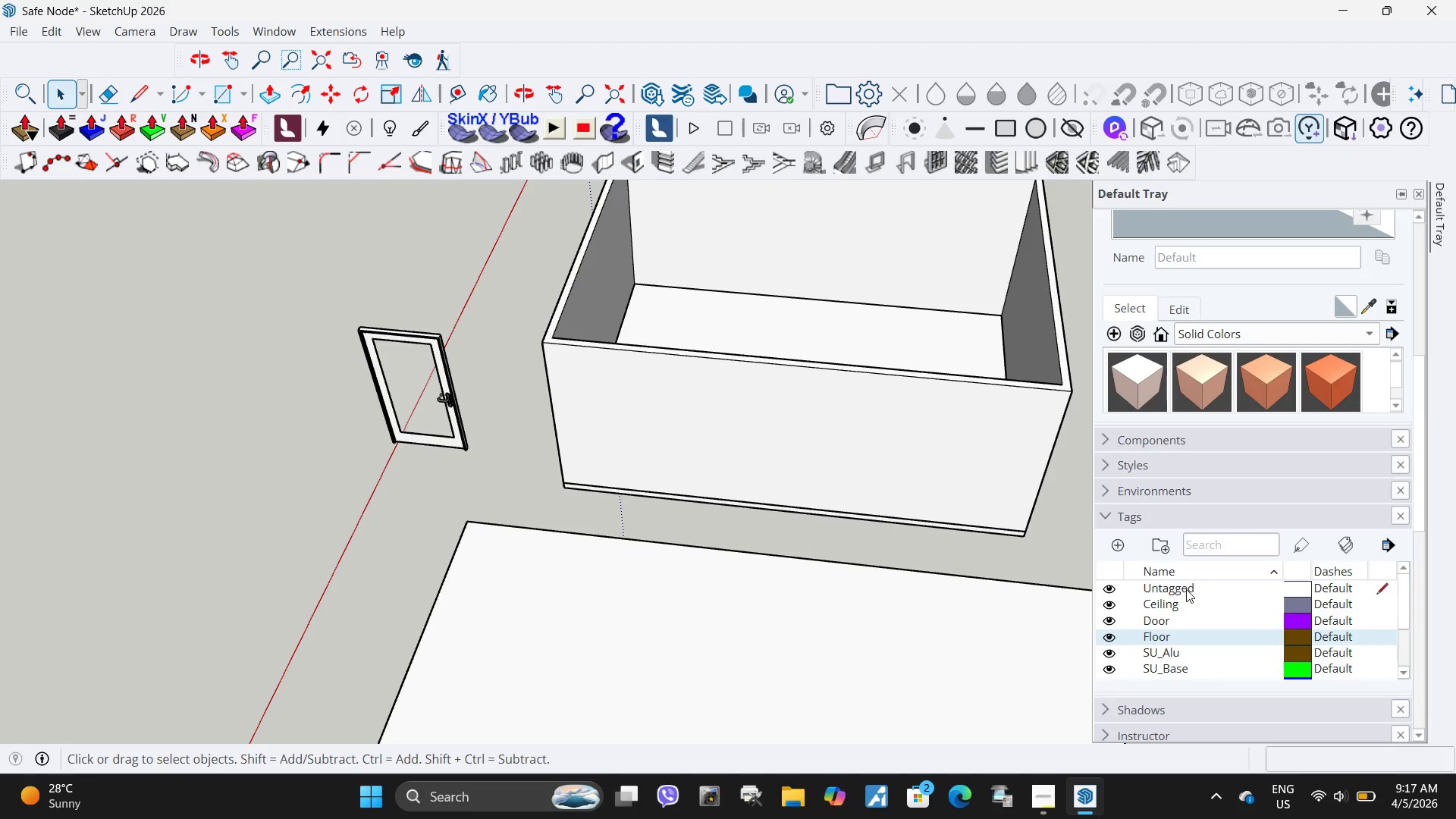 
left_click([1186, 590])
 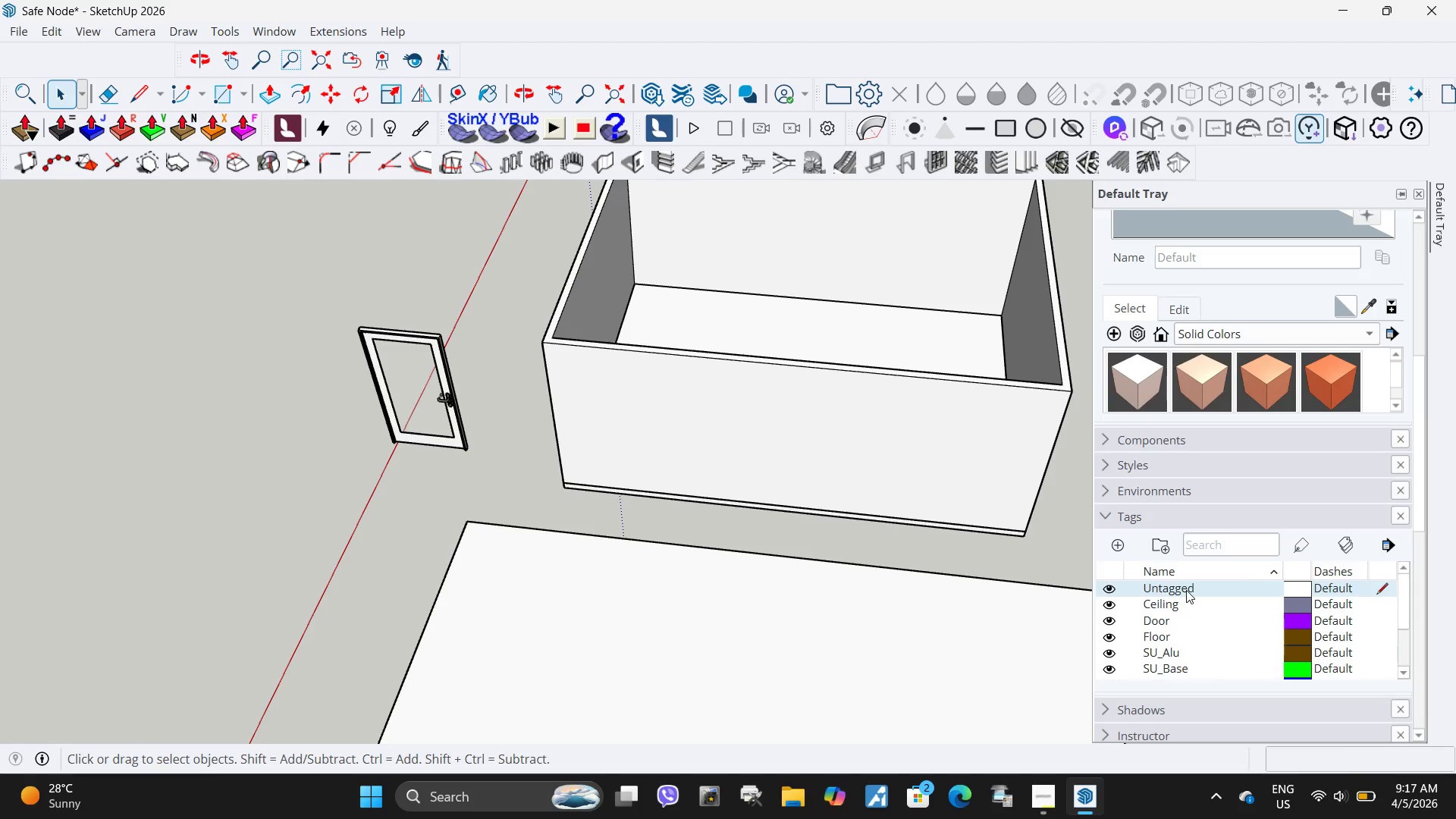 
right_click([1186, 590])
 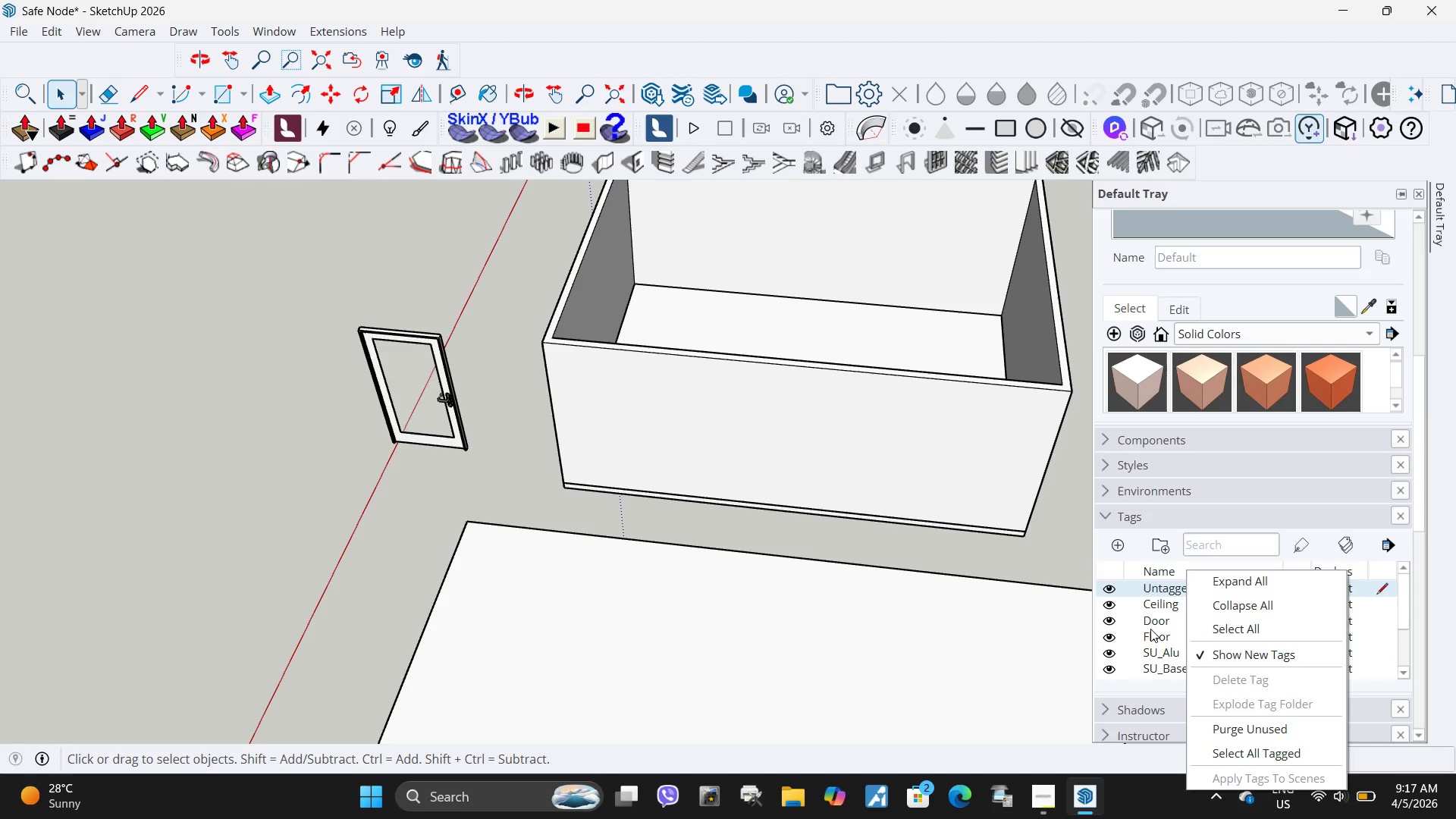 
left_click([1153, 635])
 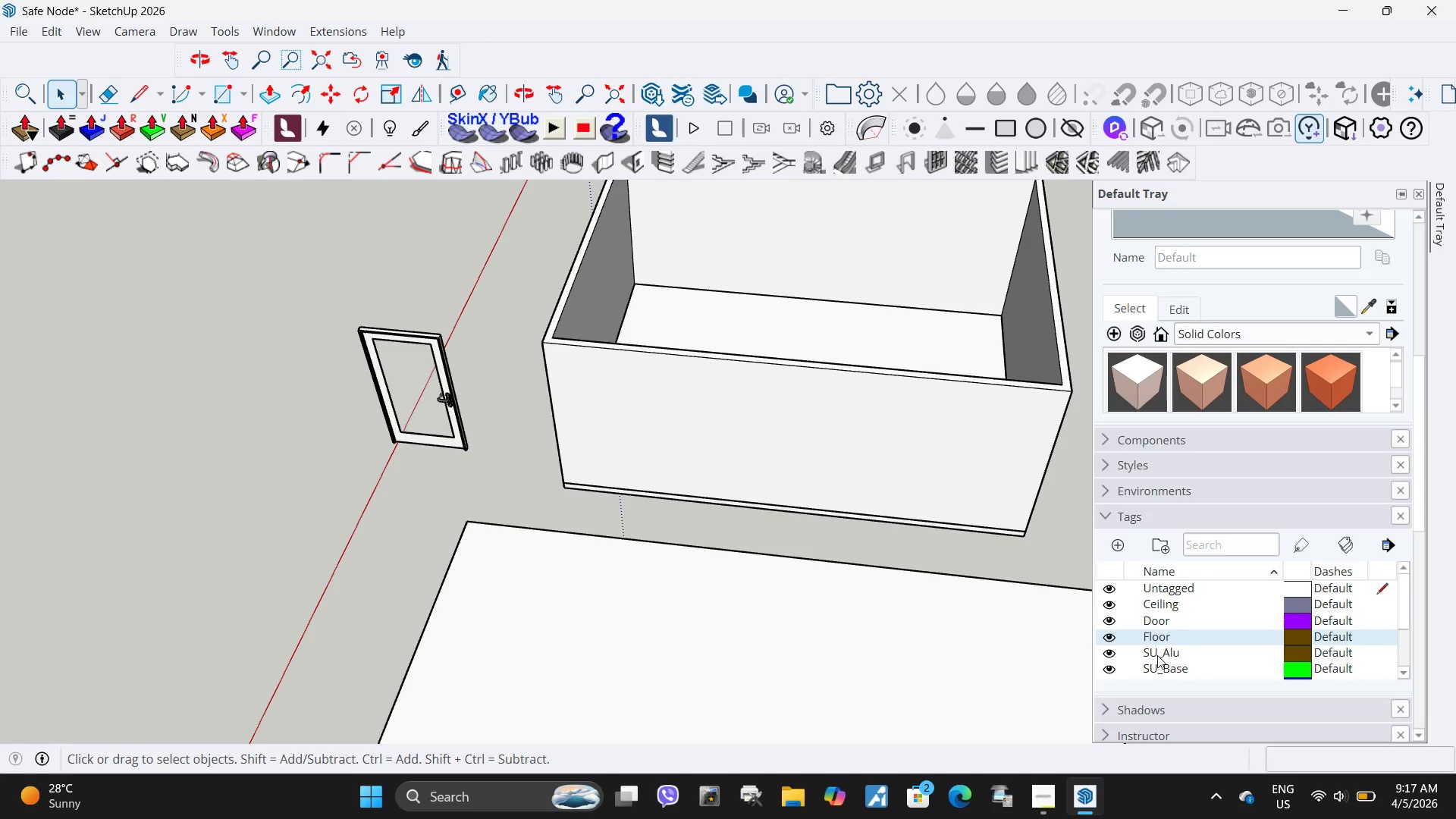 
left_click([1157, 655])
 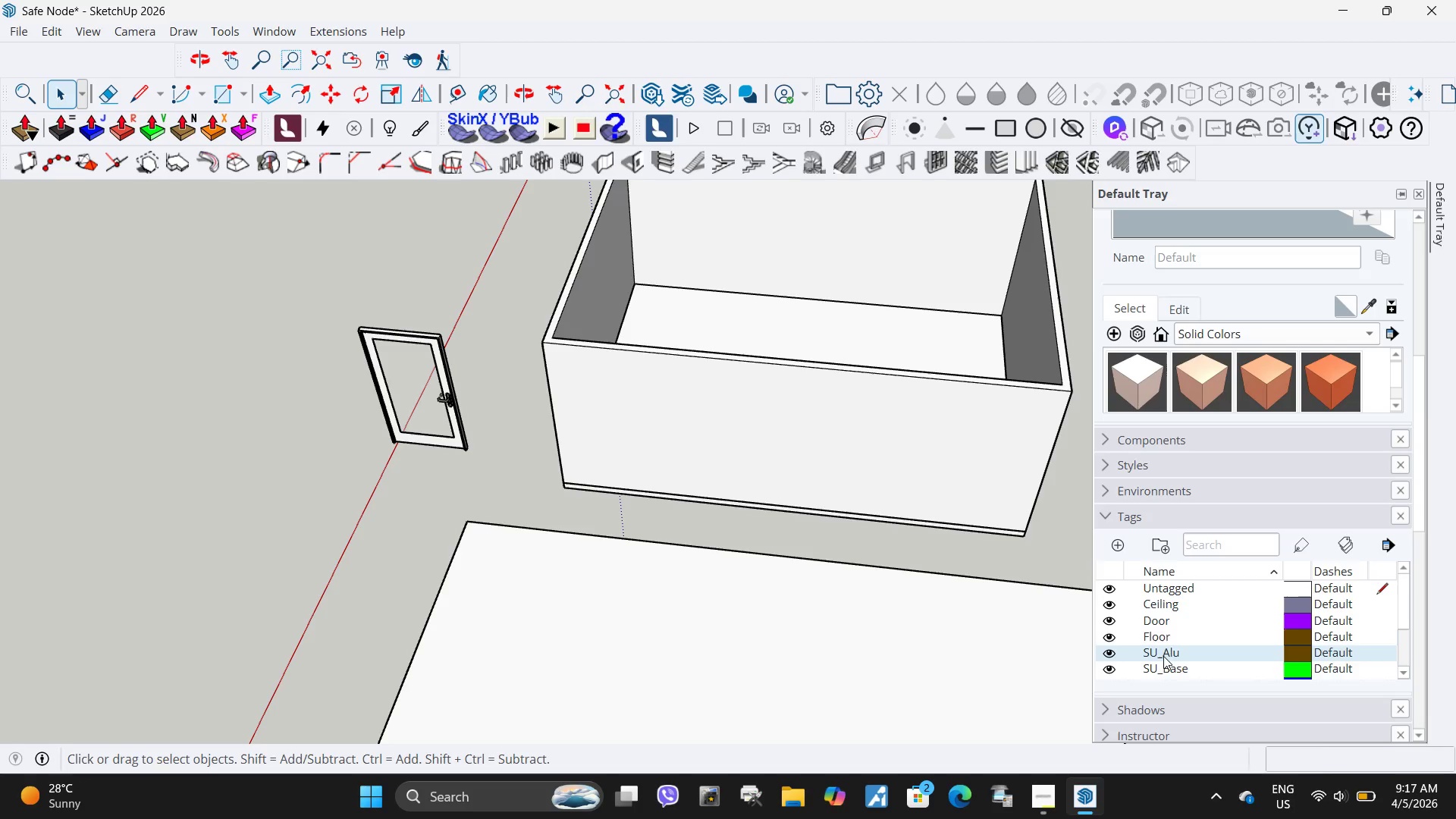 
left_click([1232, 711])
 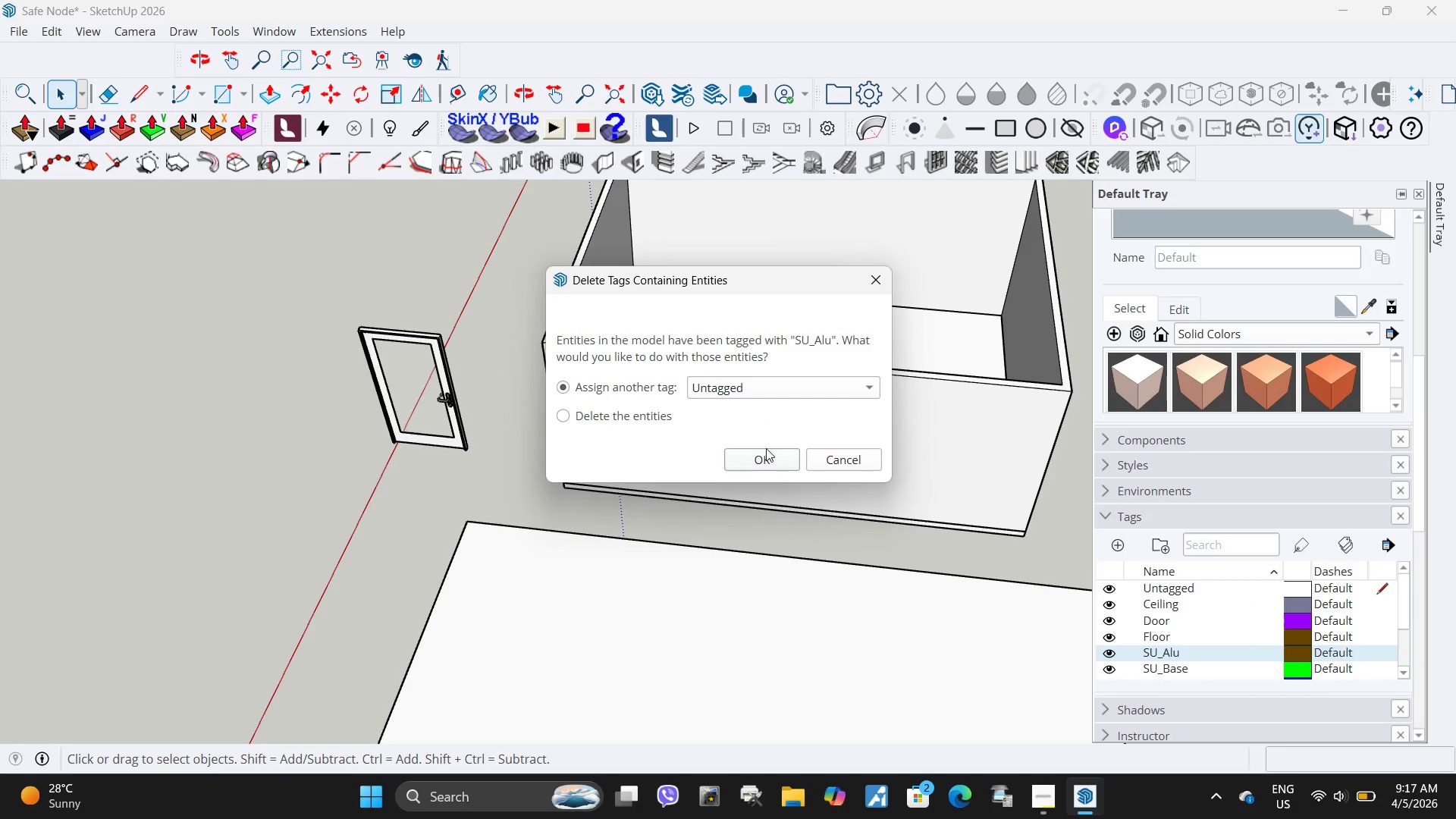 
left_click([766, 452])
 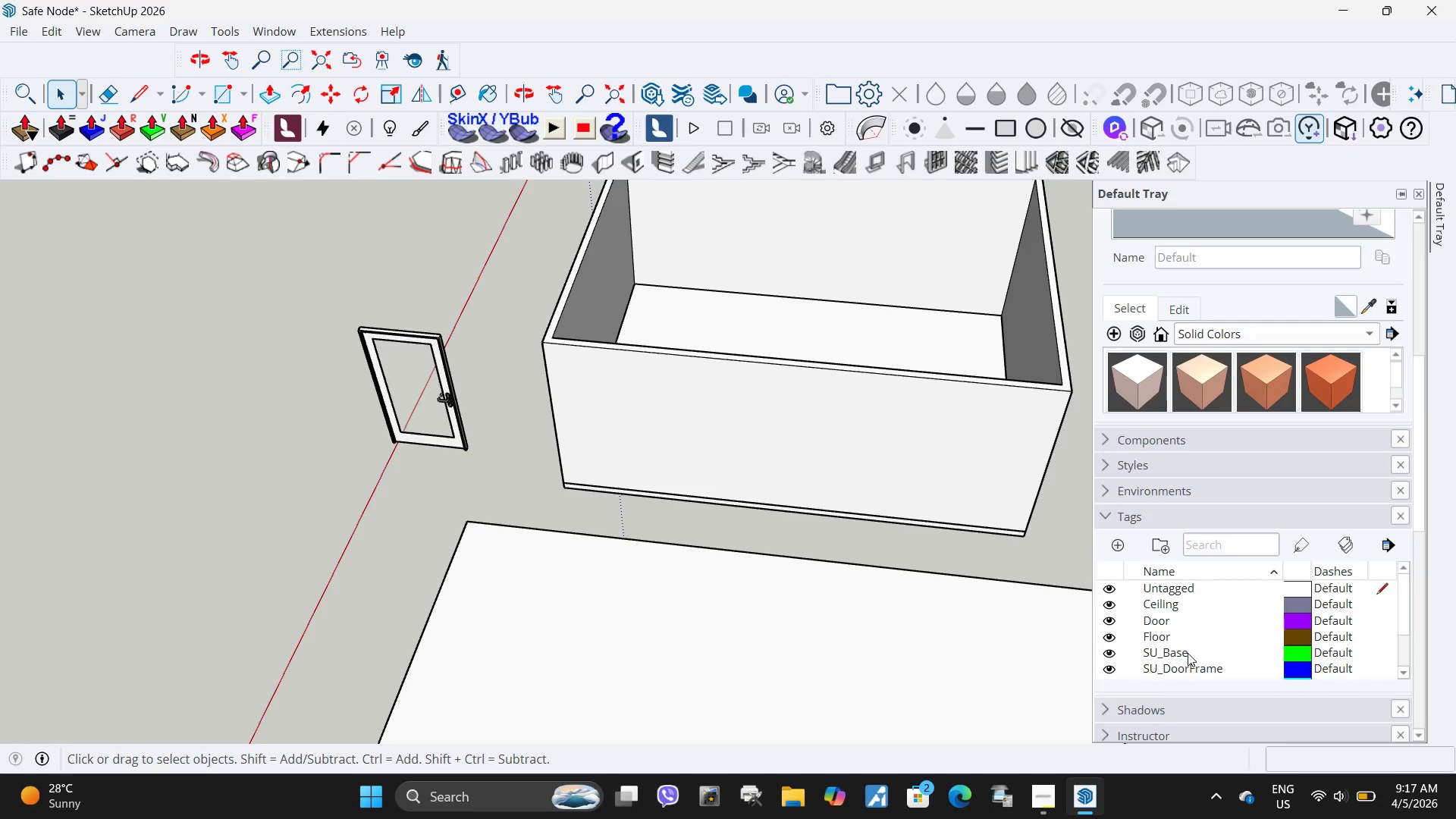 
right_click([1188, 653])
 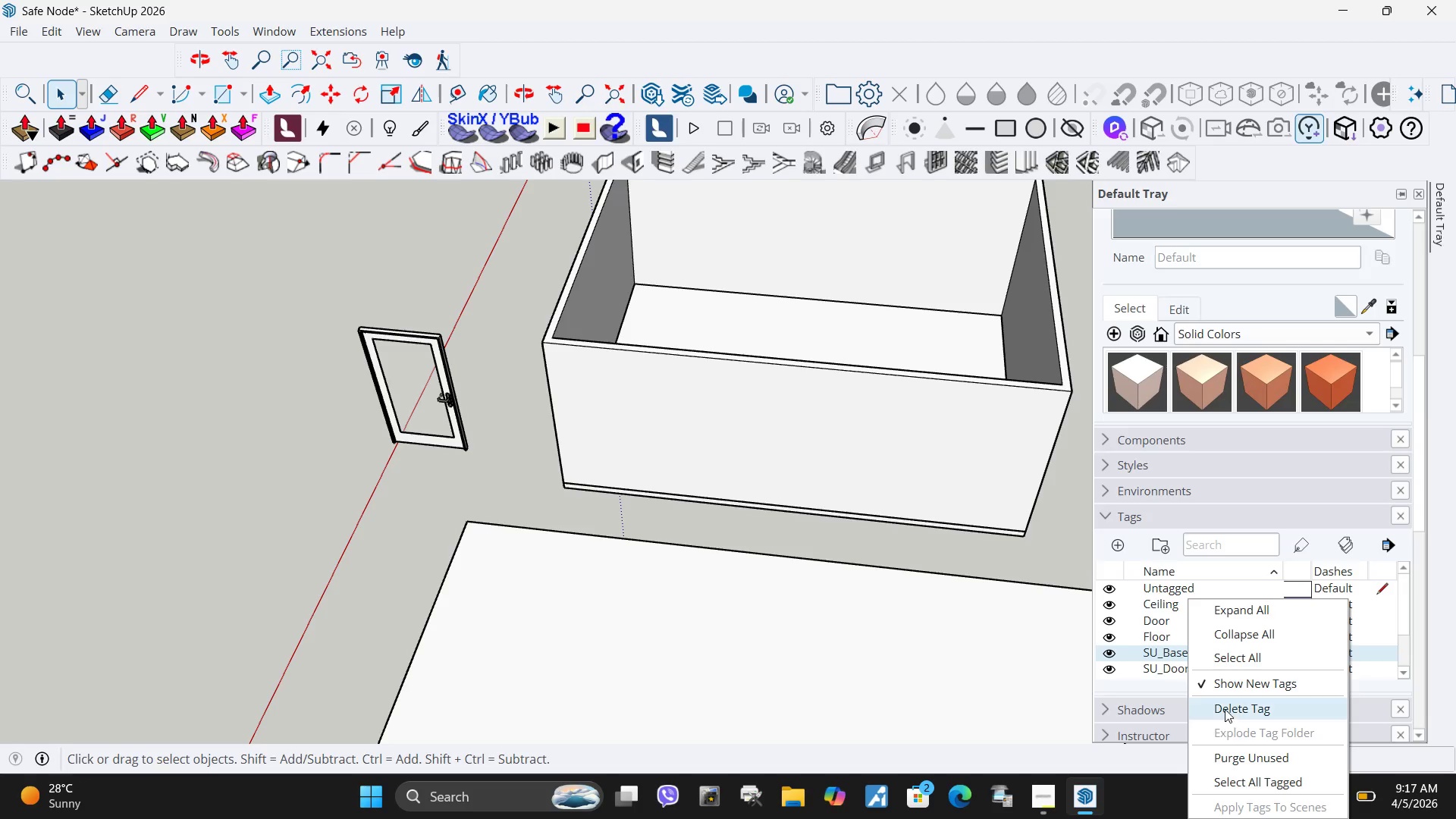 
left_click([1226, 708])
 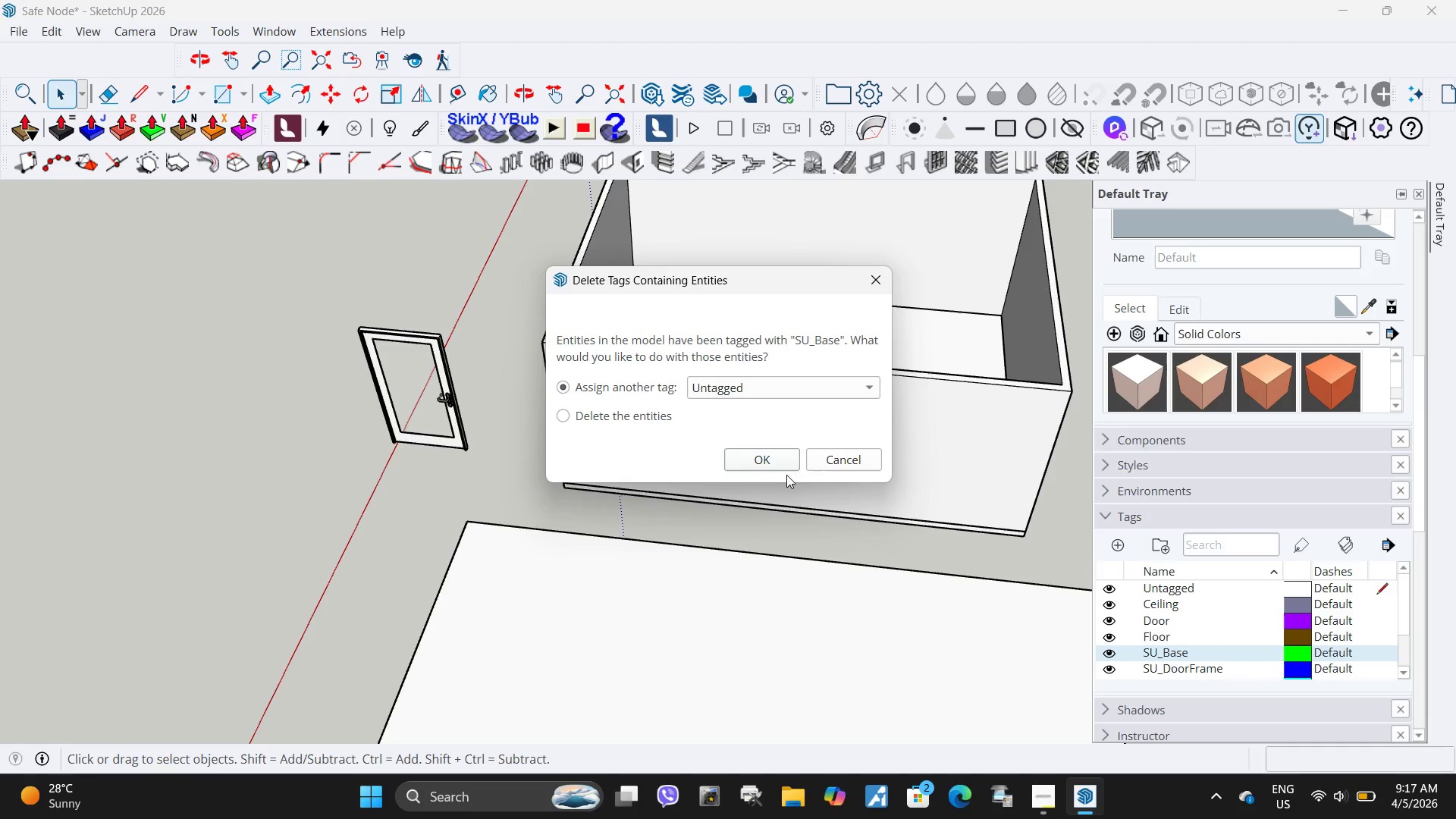 
left_click([765, 457])
 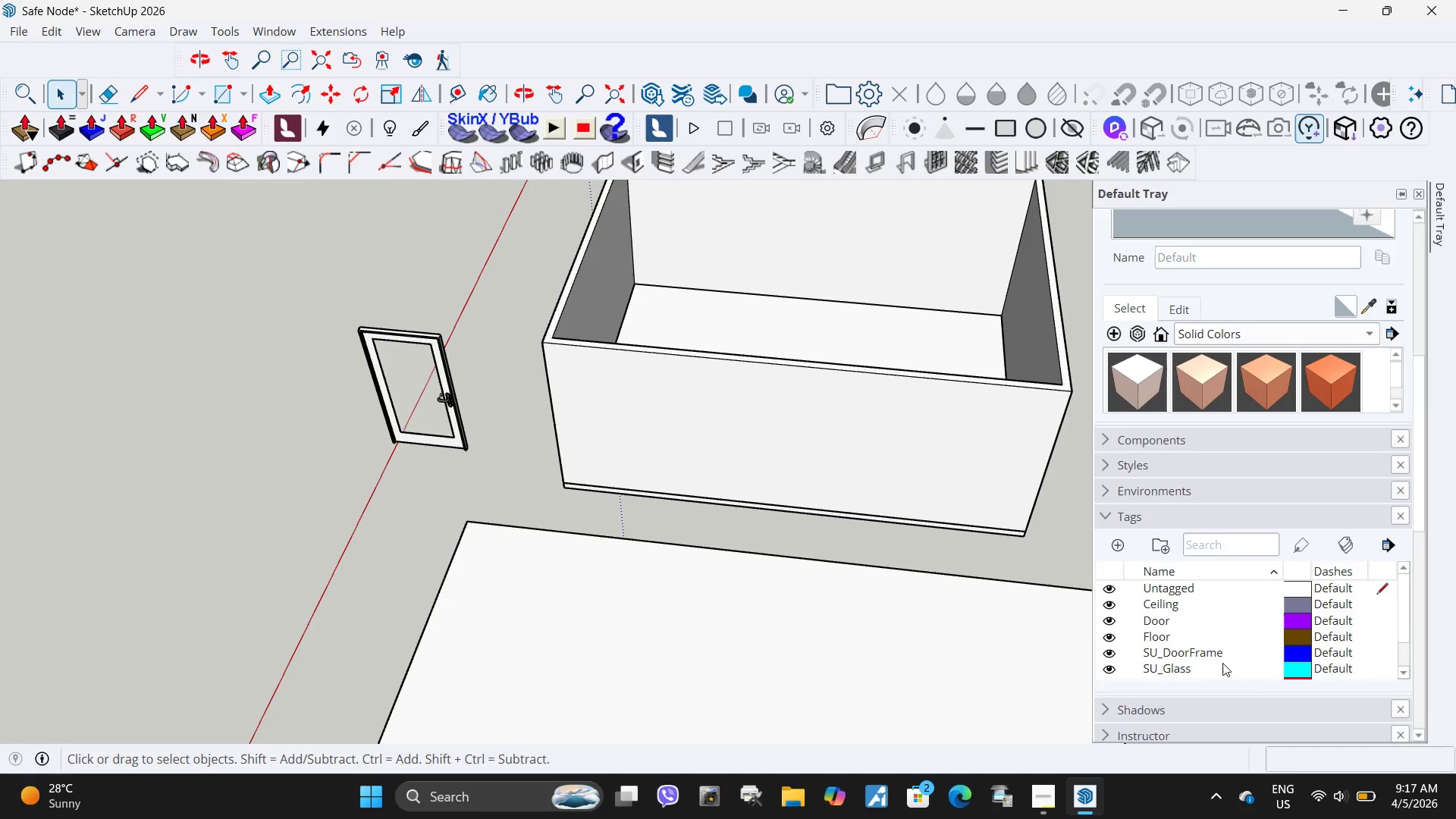 
right_click([1216, 652])
 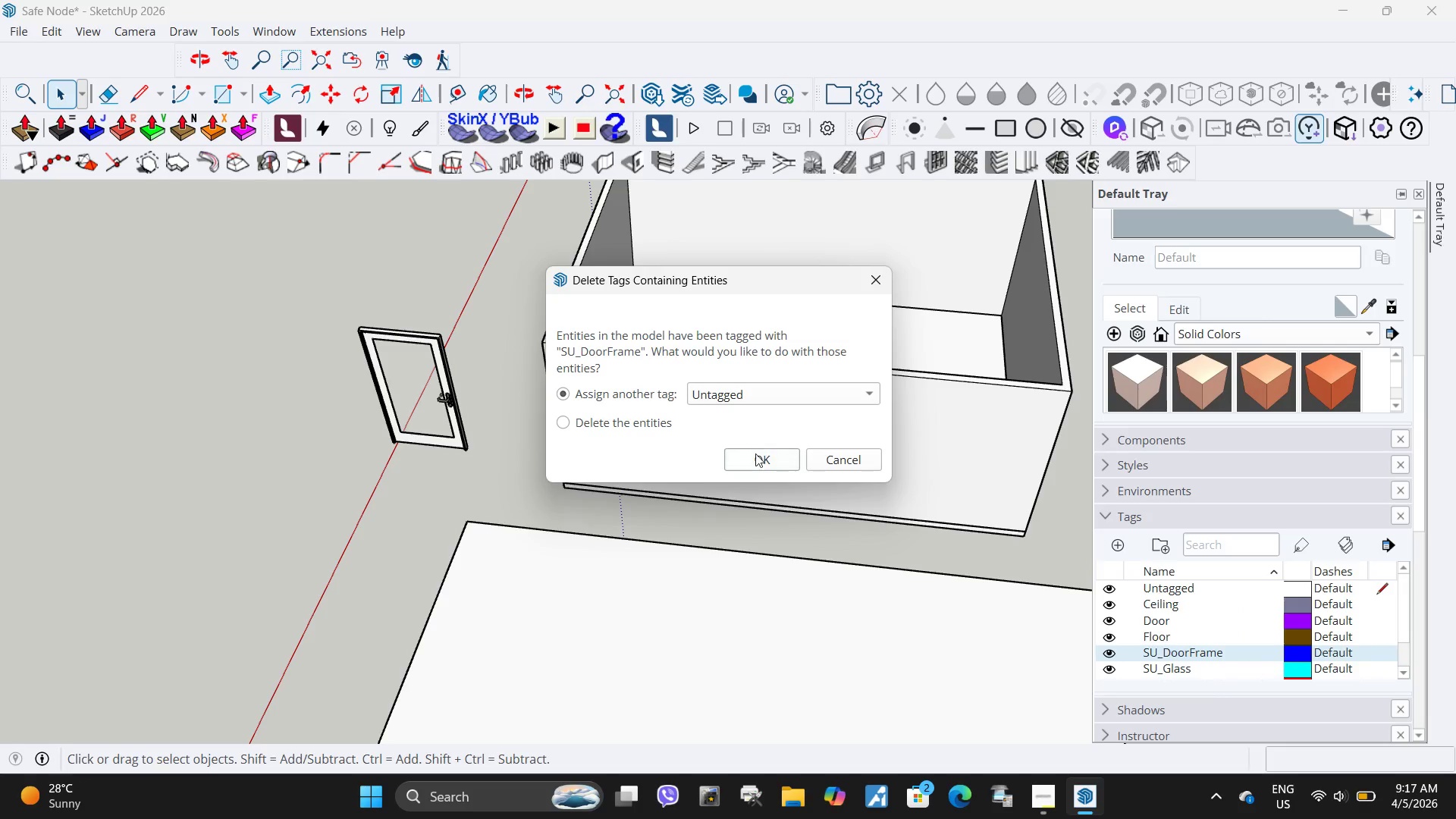 
left_click([756, 463])
 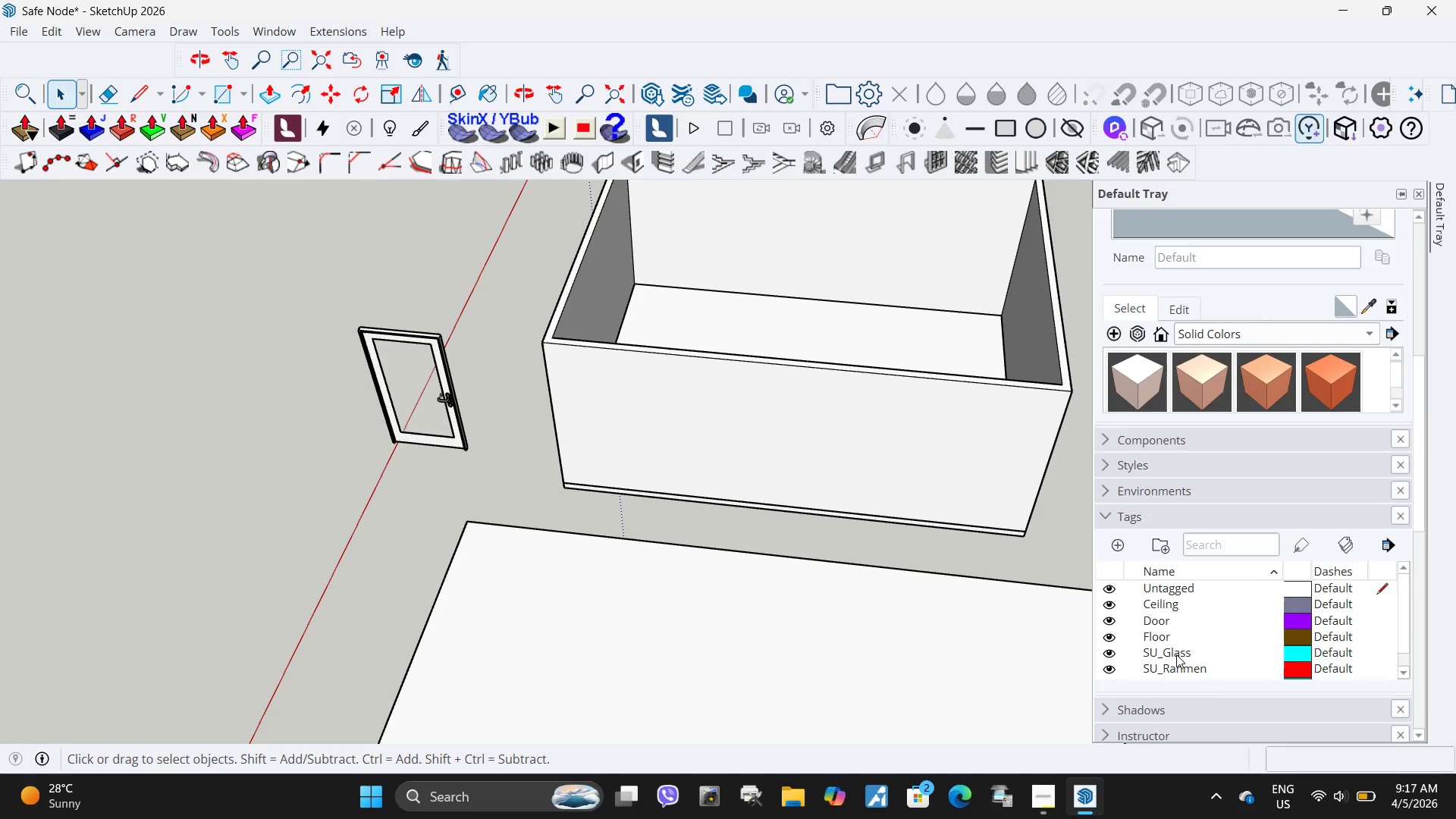 
right_click([1175, 654])
 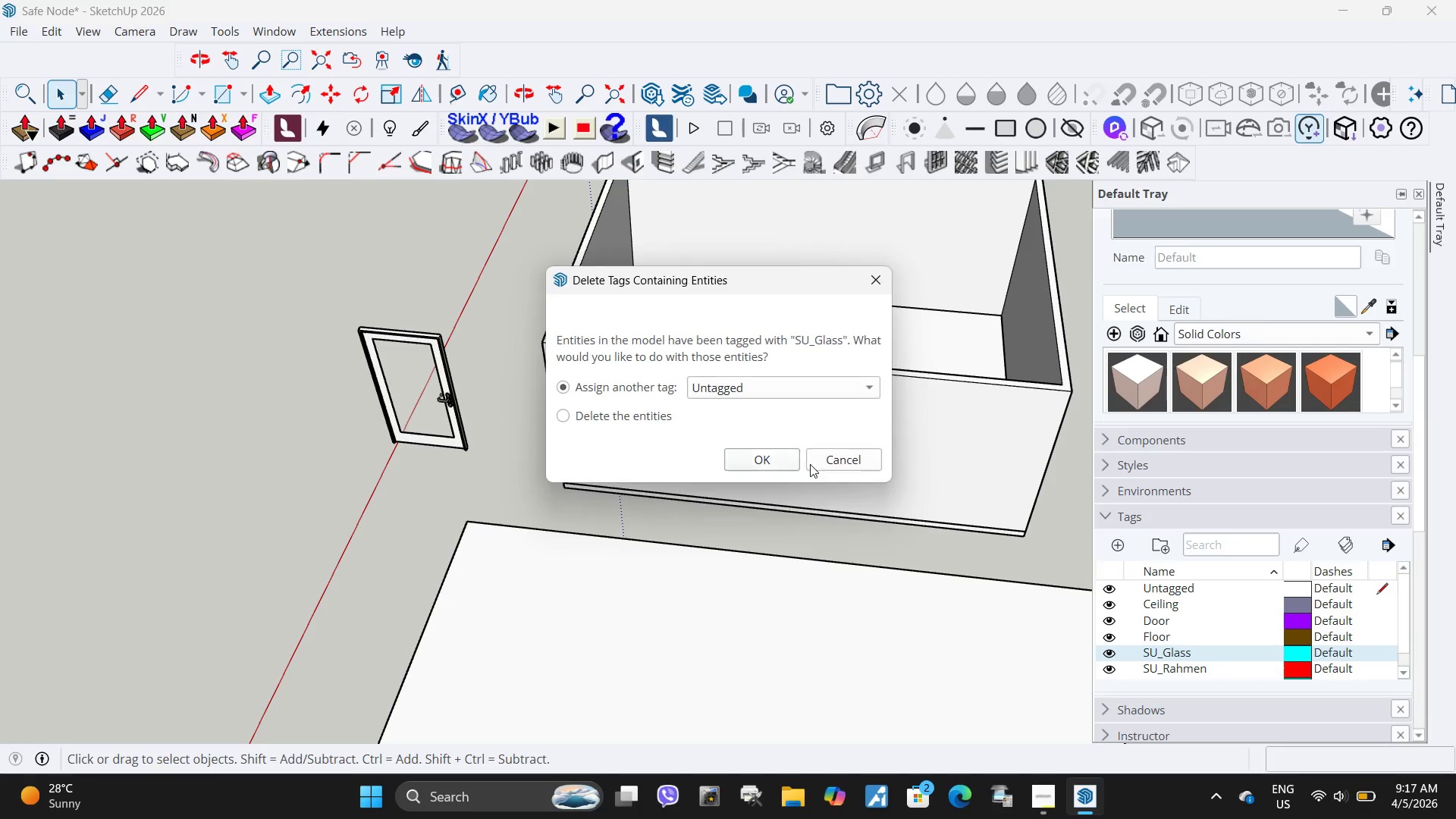 
left_click([775, 461])
 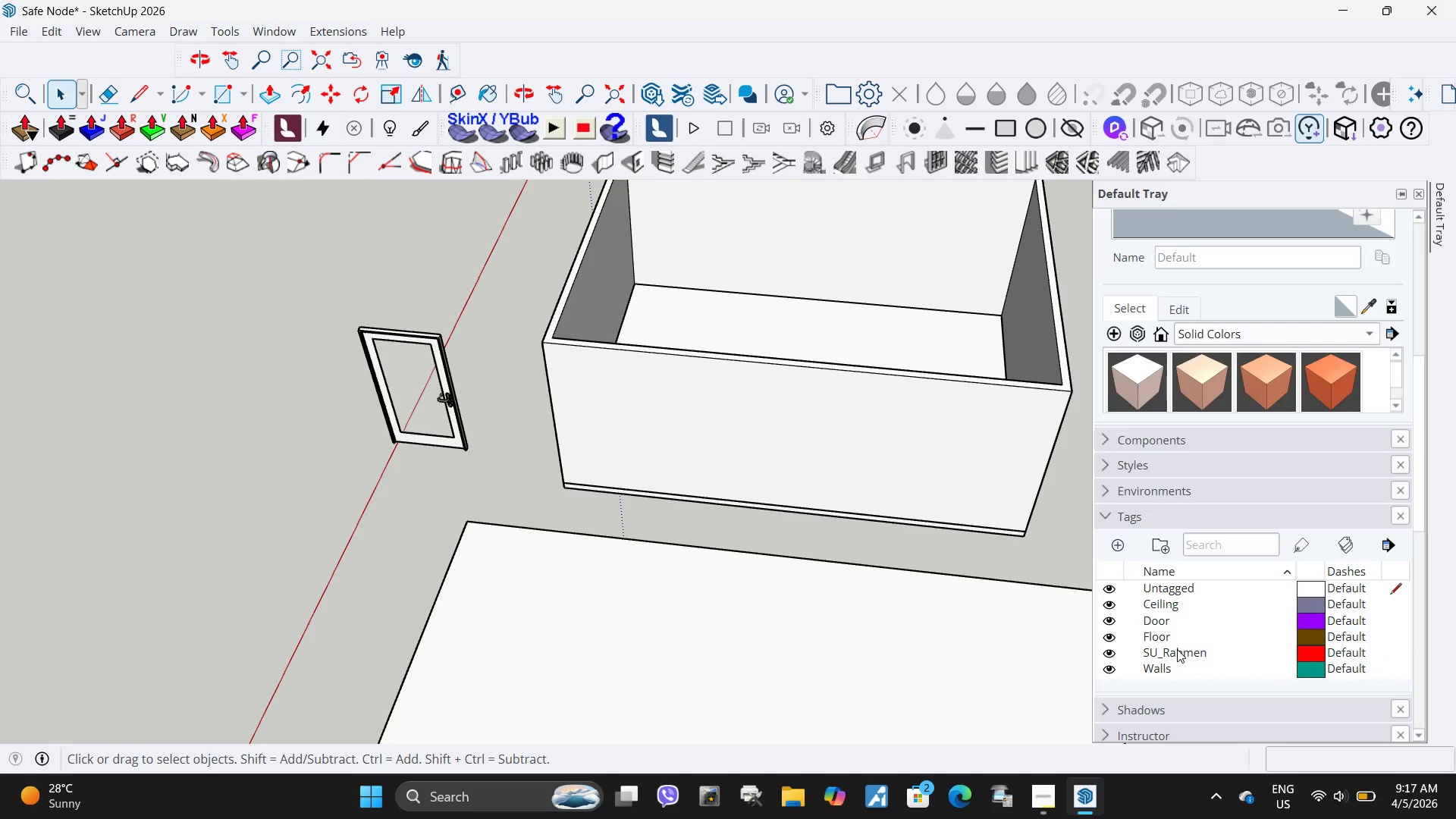 
right_click([1175, 651])
 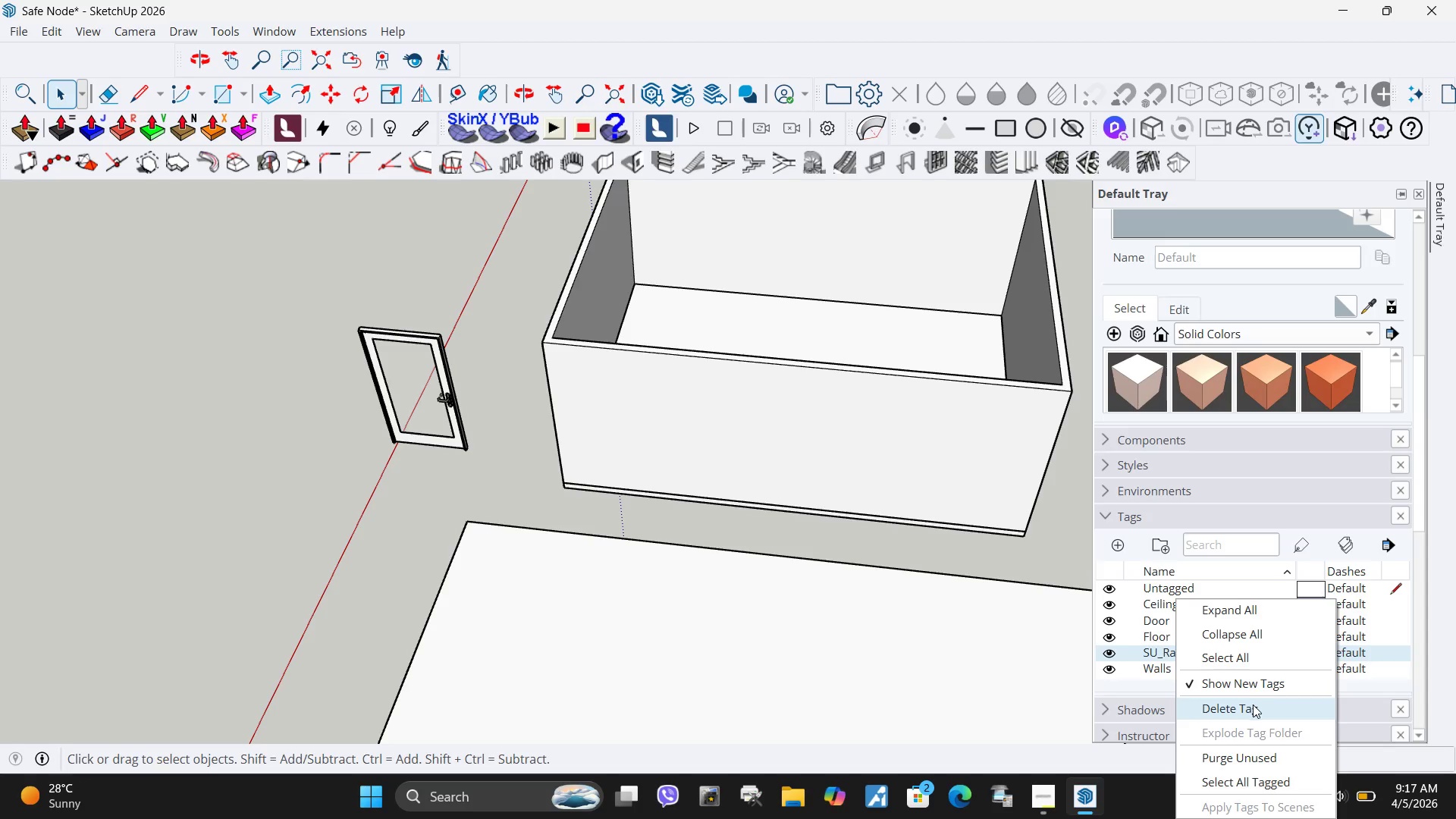 
left_click([1253, 705])
 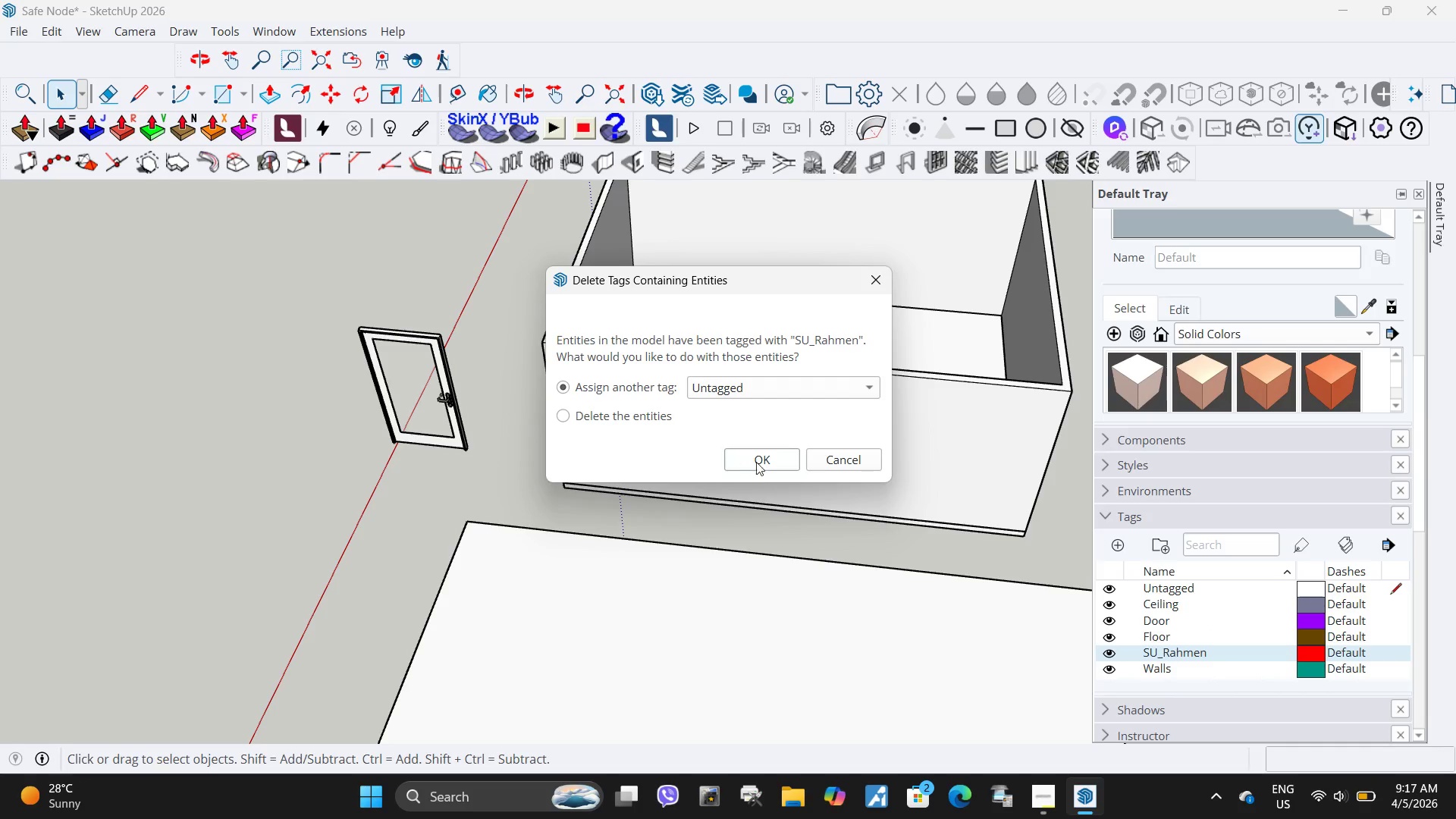 
left_click([763, 466])
 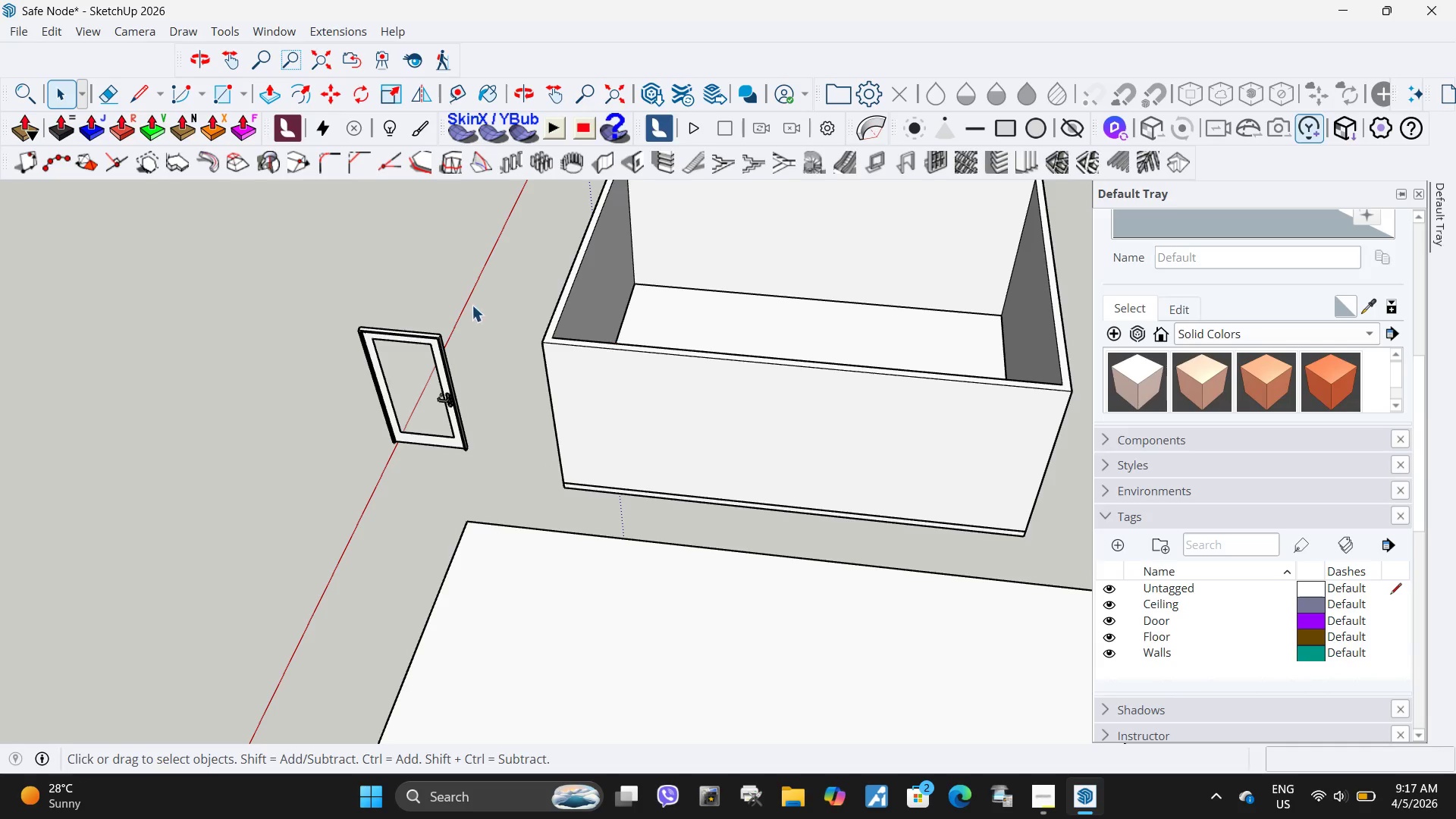 
left_click([441, 400])
 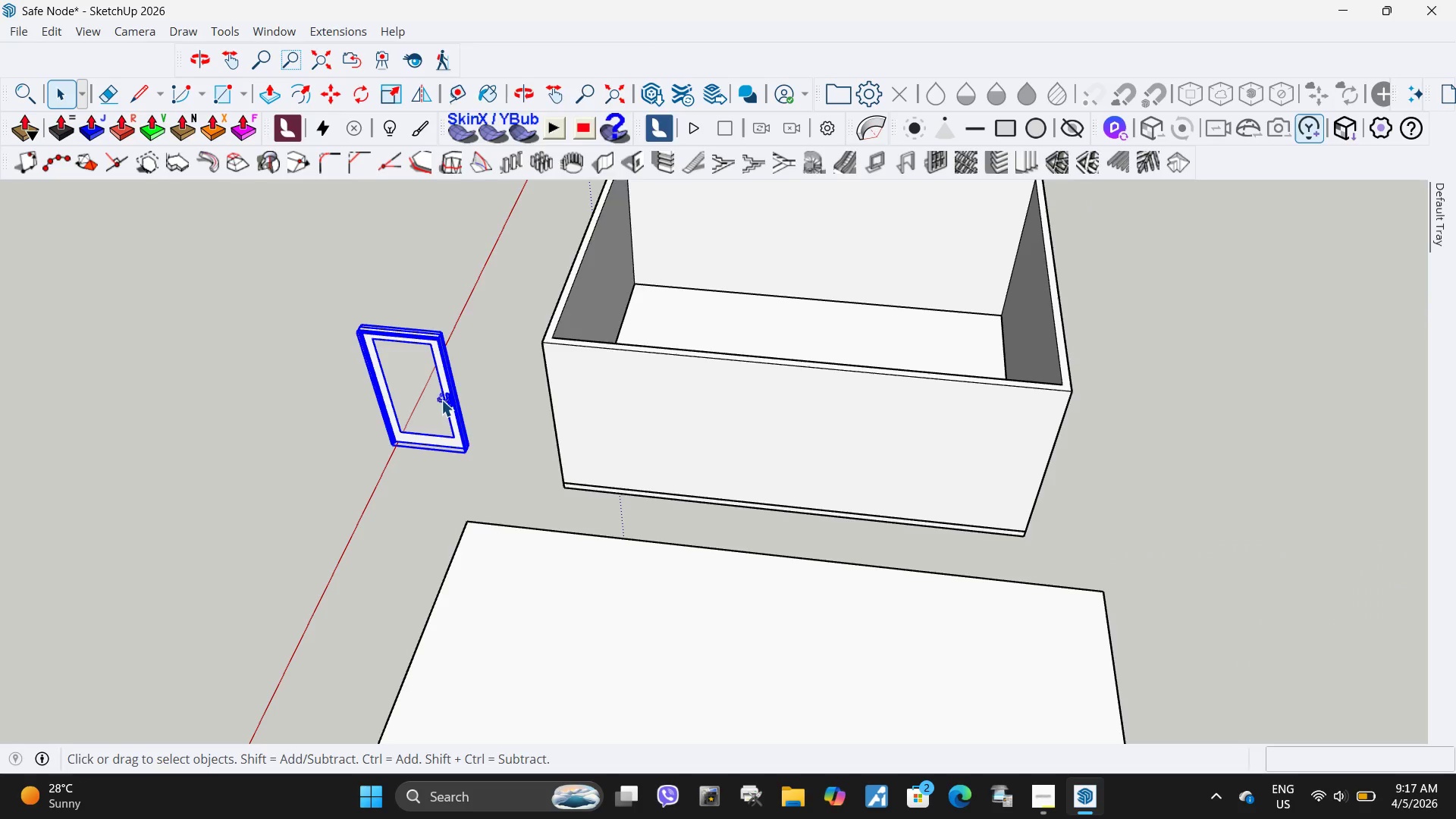 
right_click([441, 400])
 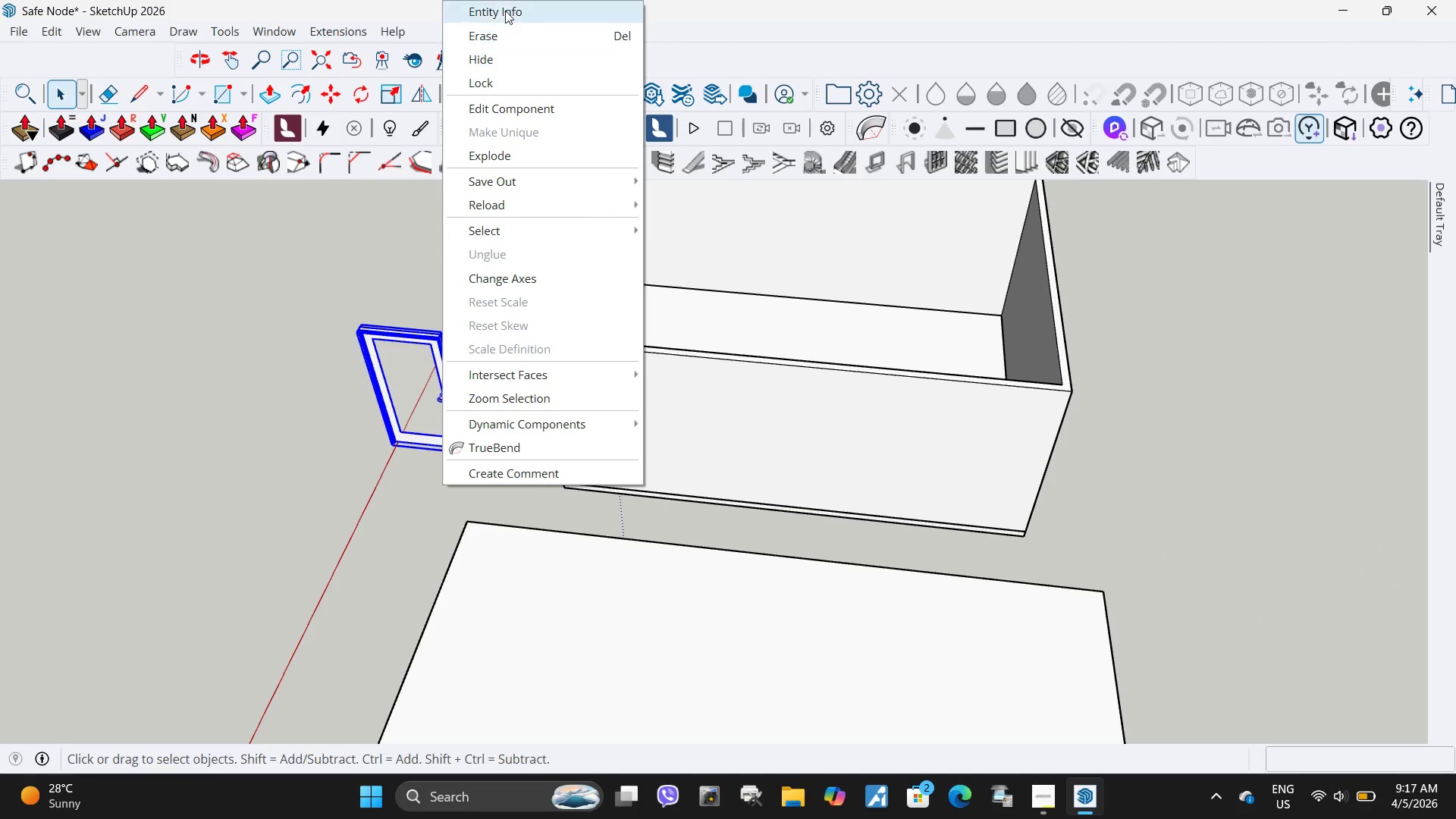 
left_click([505, 11])
 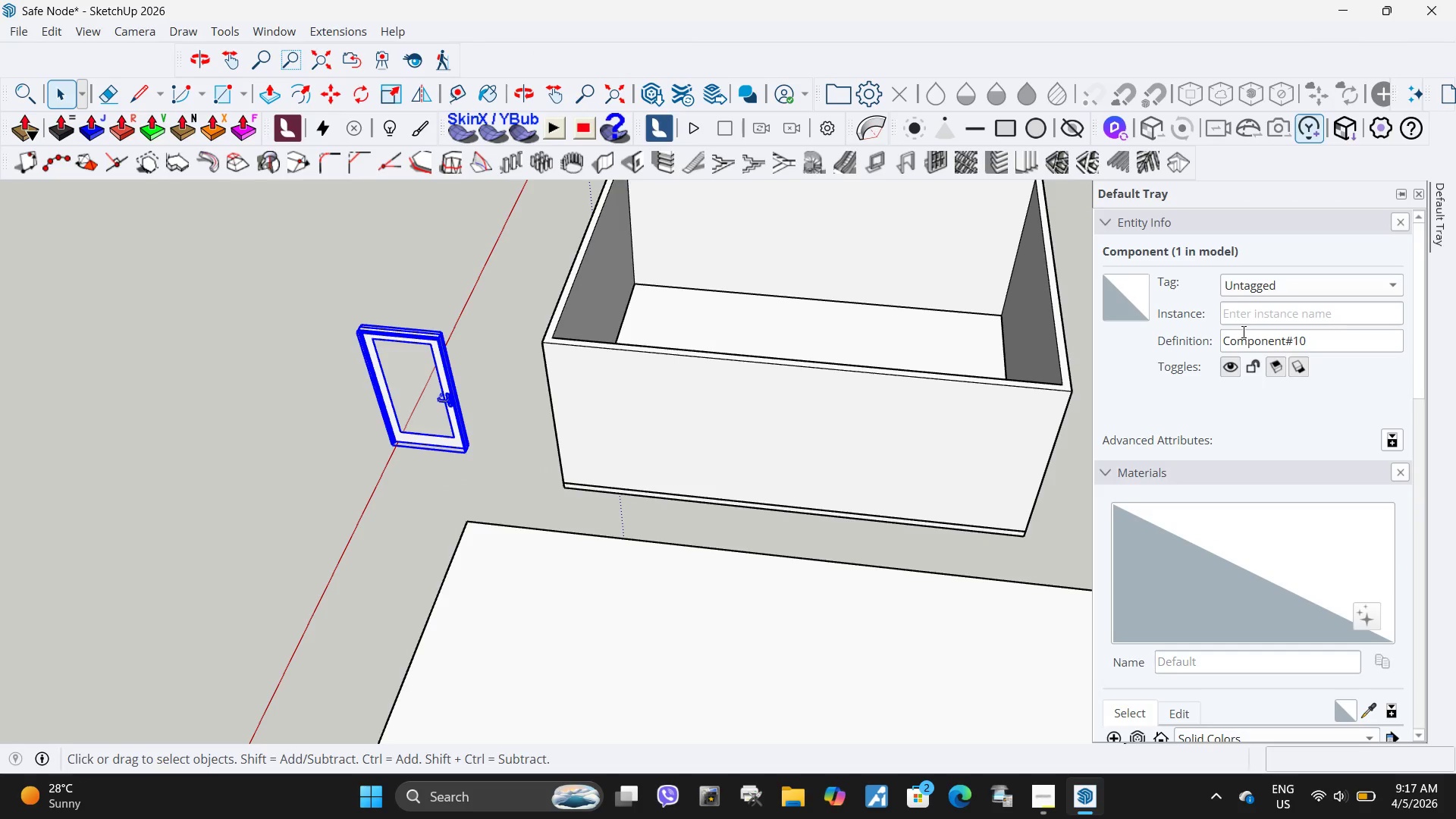 
left_click([1288, 279])
 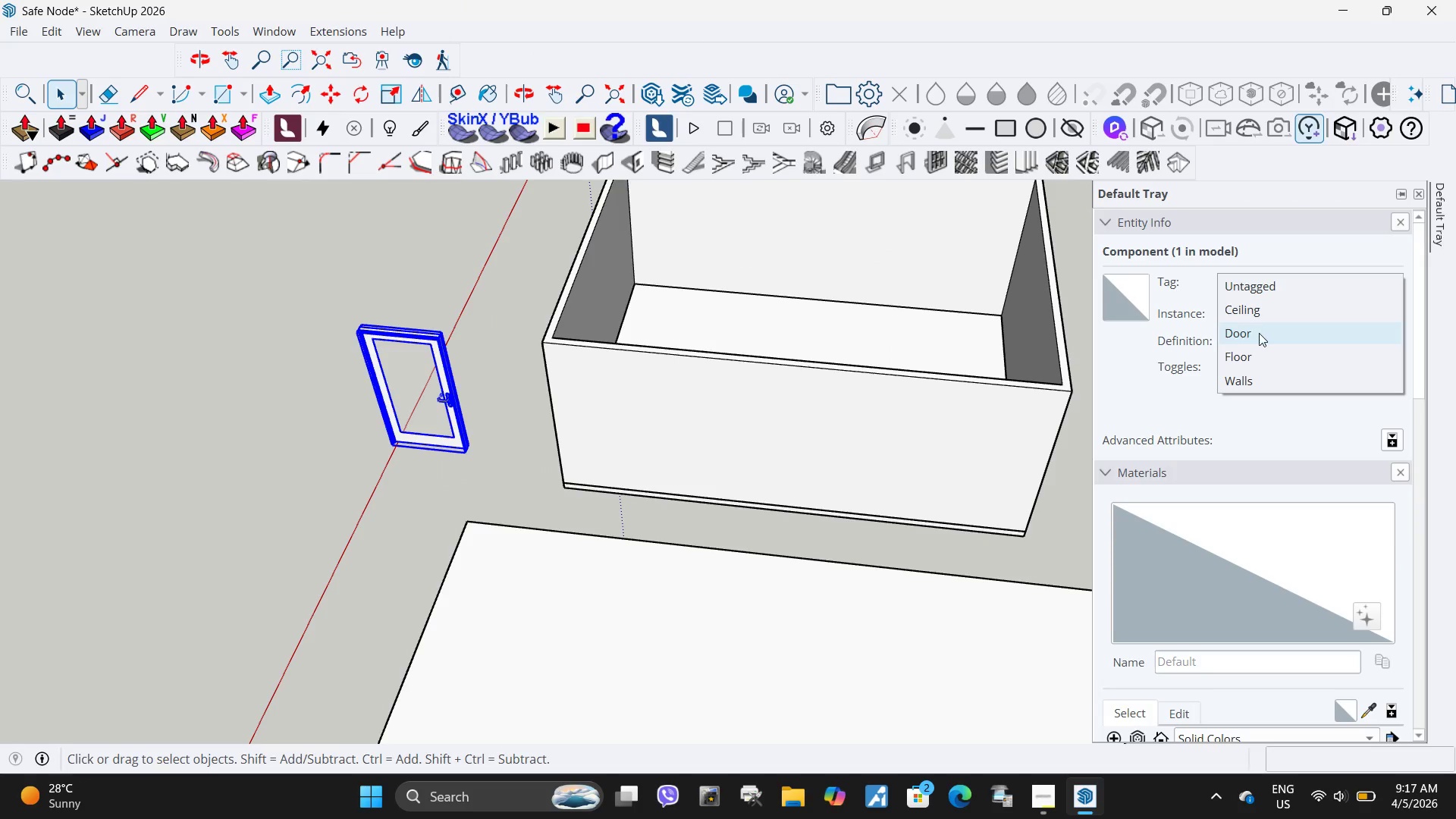 
left_click([1257, 336])
 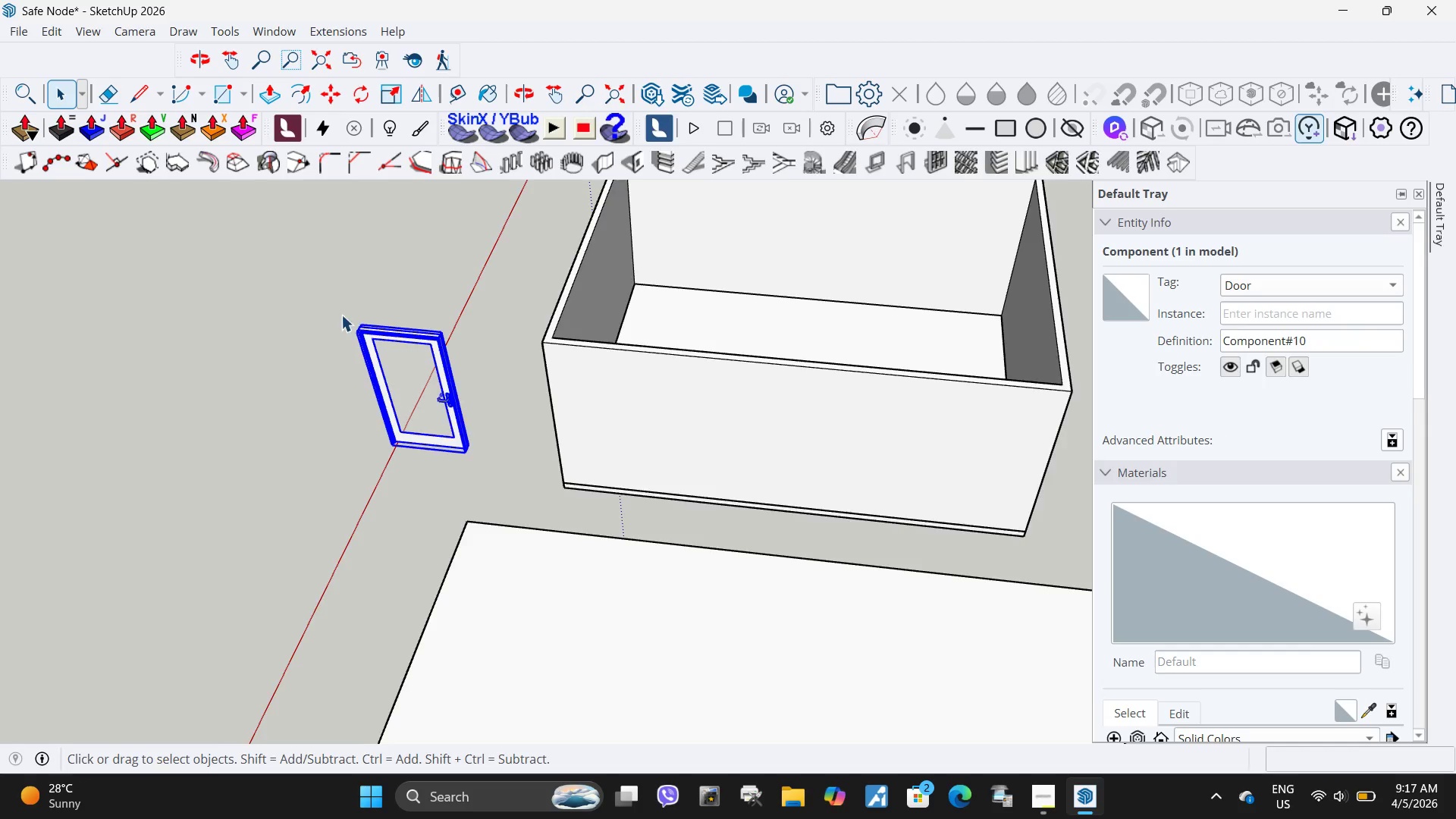 
left_click([984, 391])
 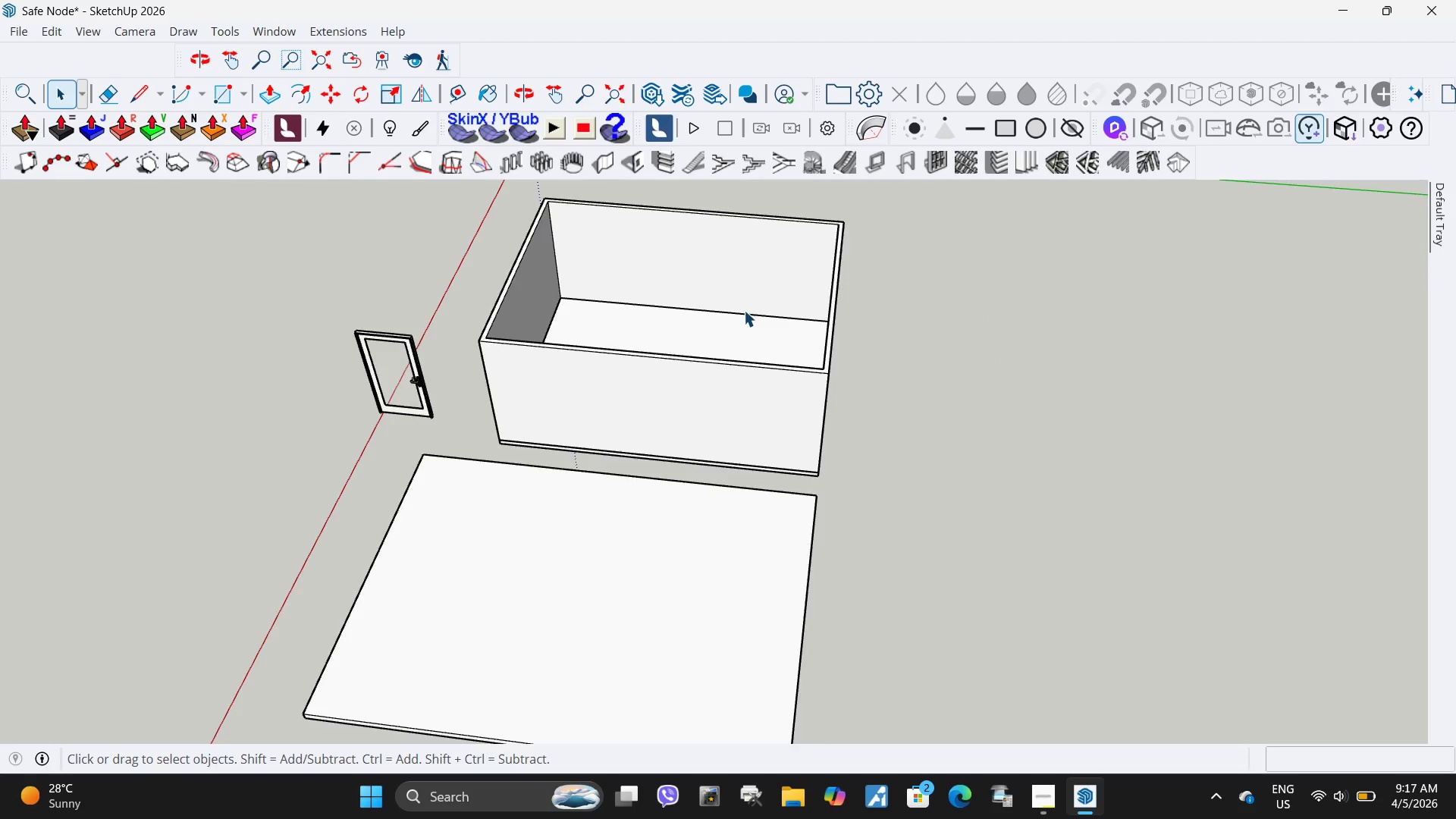 
scroll: coordinate [353, 356], scroll_direction: down, amount: 5.0
 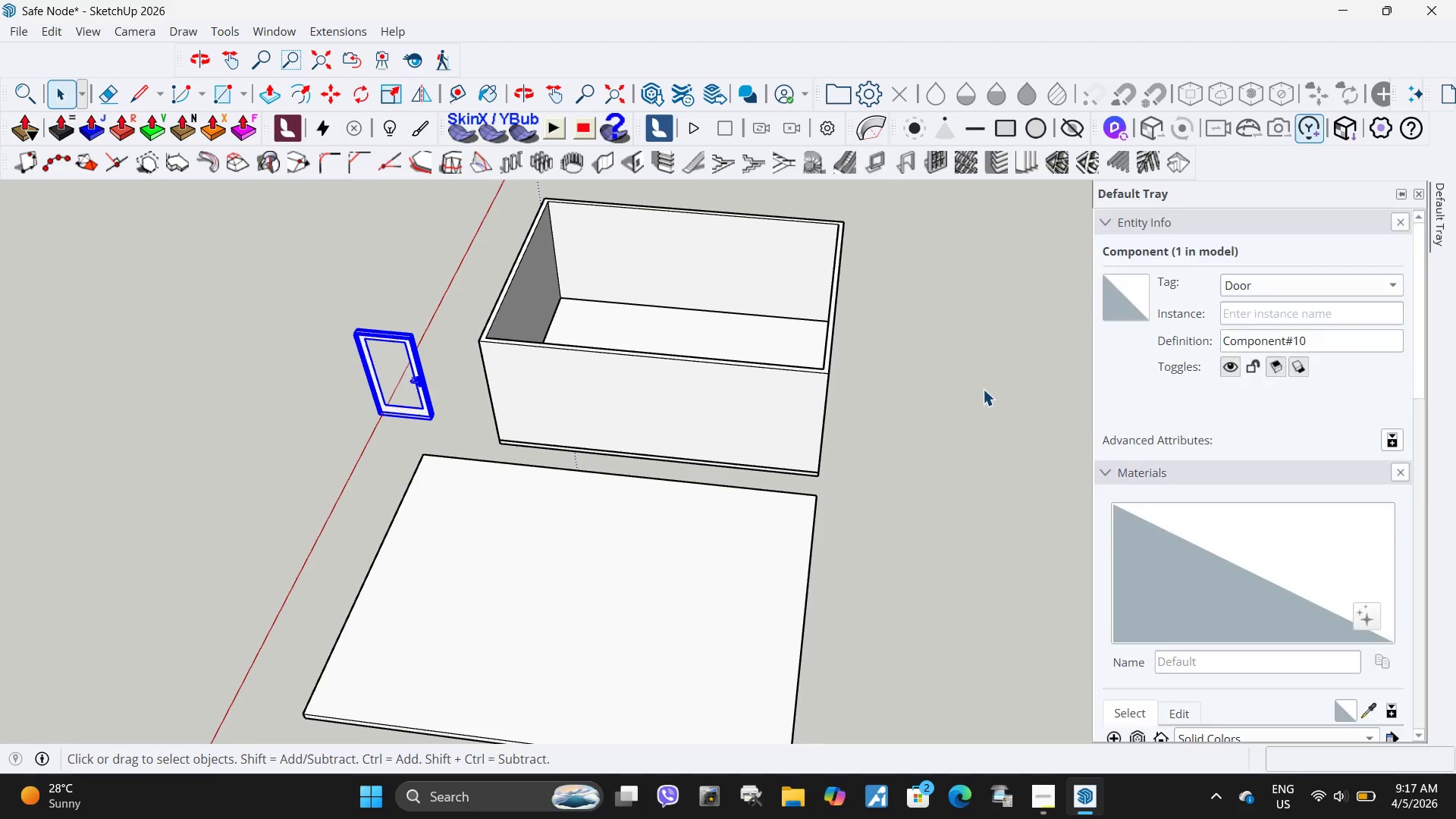 
scroll: coordinate [699, 302], scroll_direction: up, amount: 5.0
 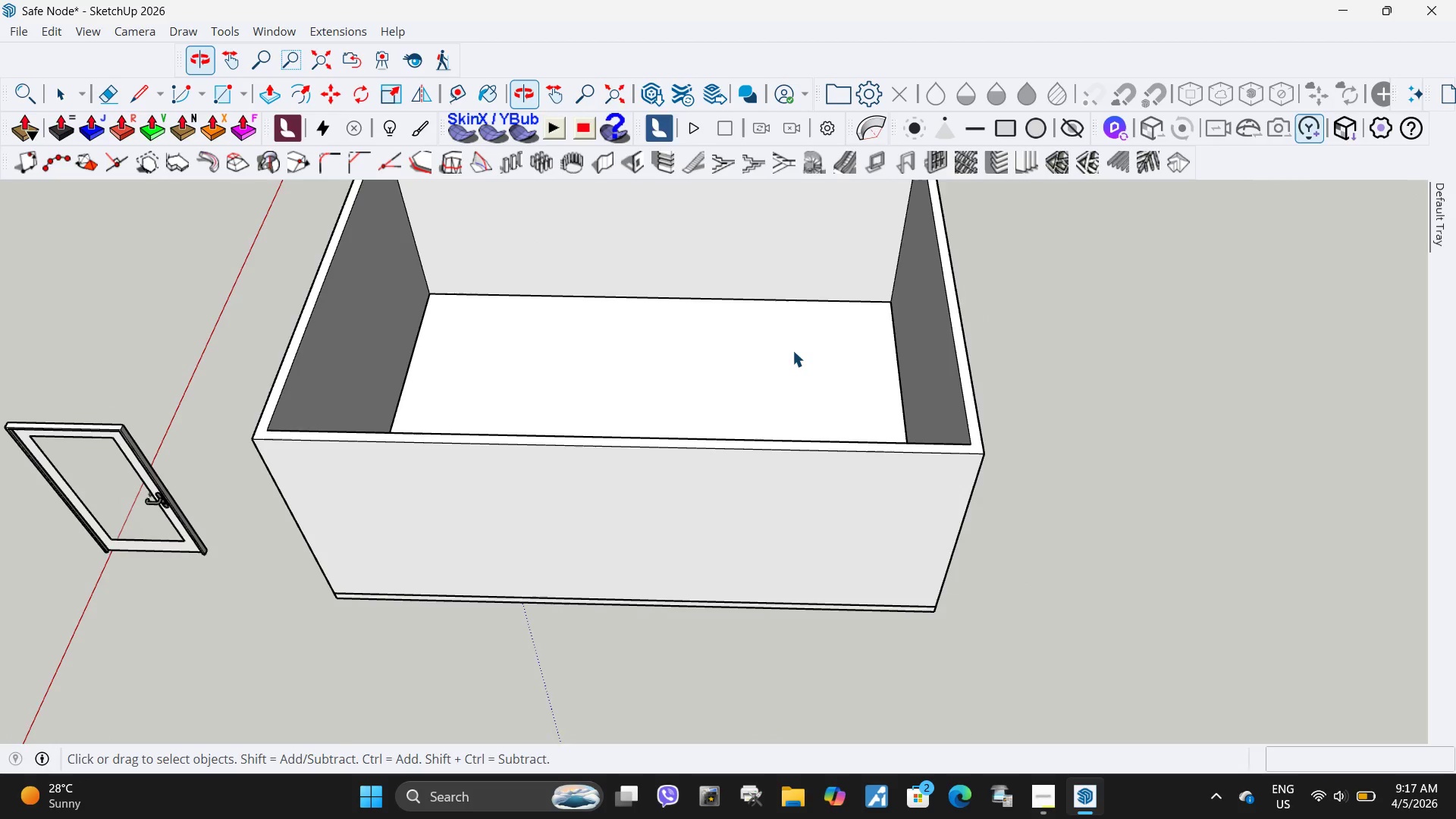 
scroll: coordinate [792, 350], scroll_direction: down, amount: 2.0
 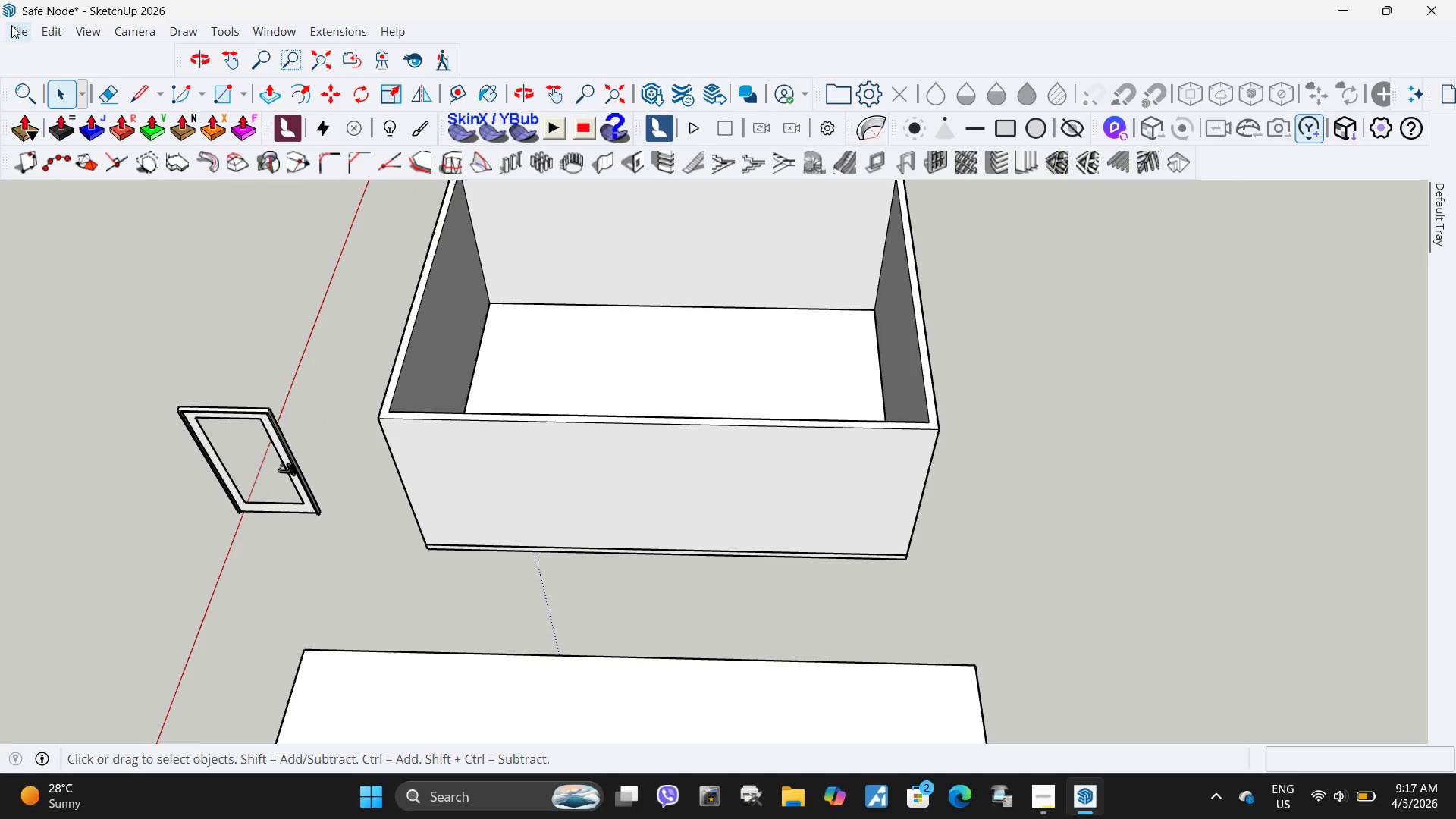 
left_click([14, 32])
 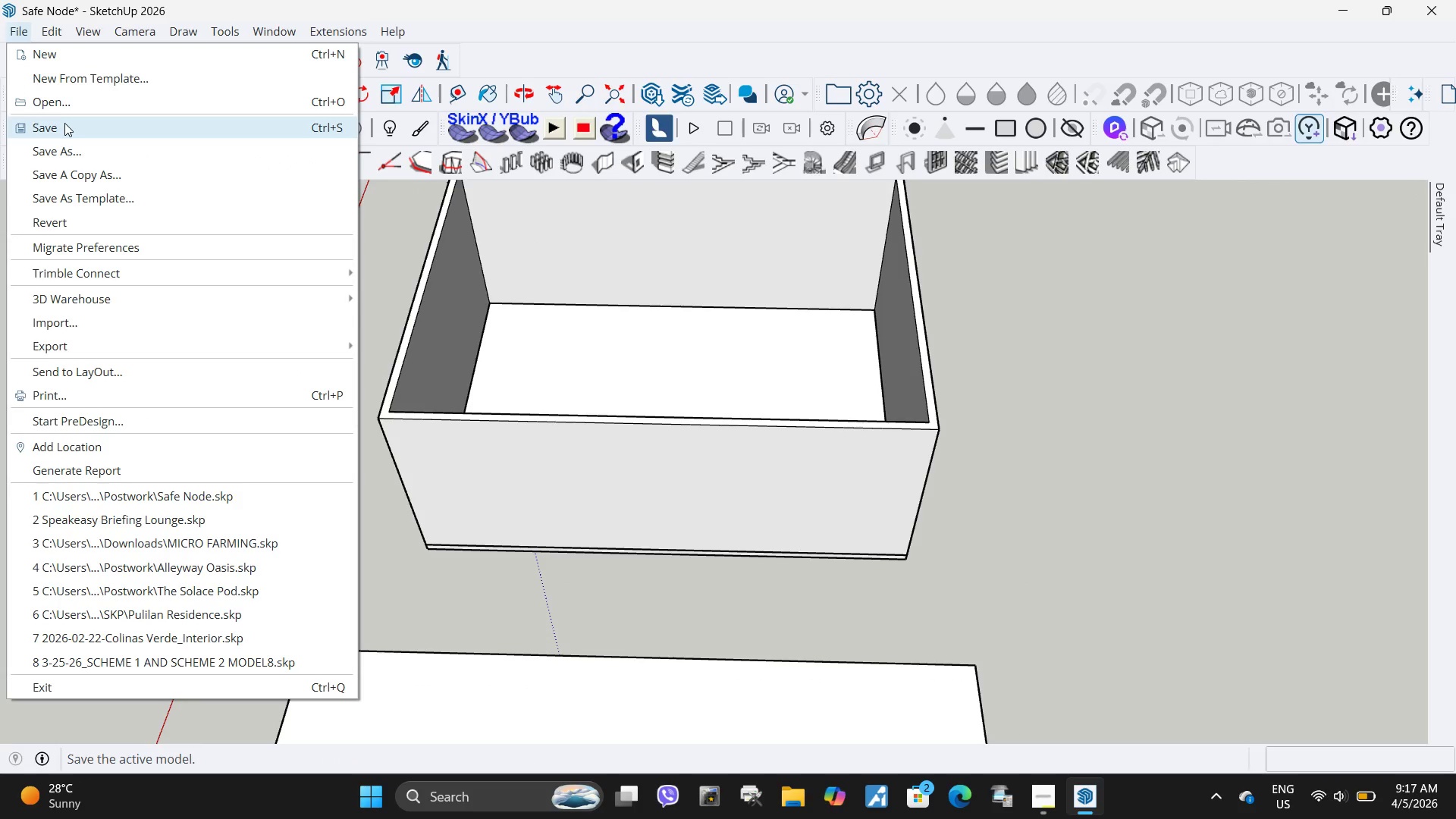 
left_click([64, 123])
 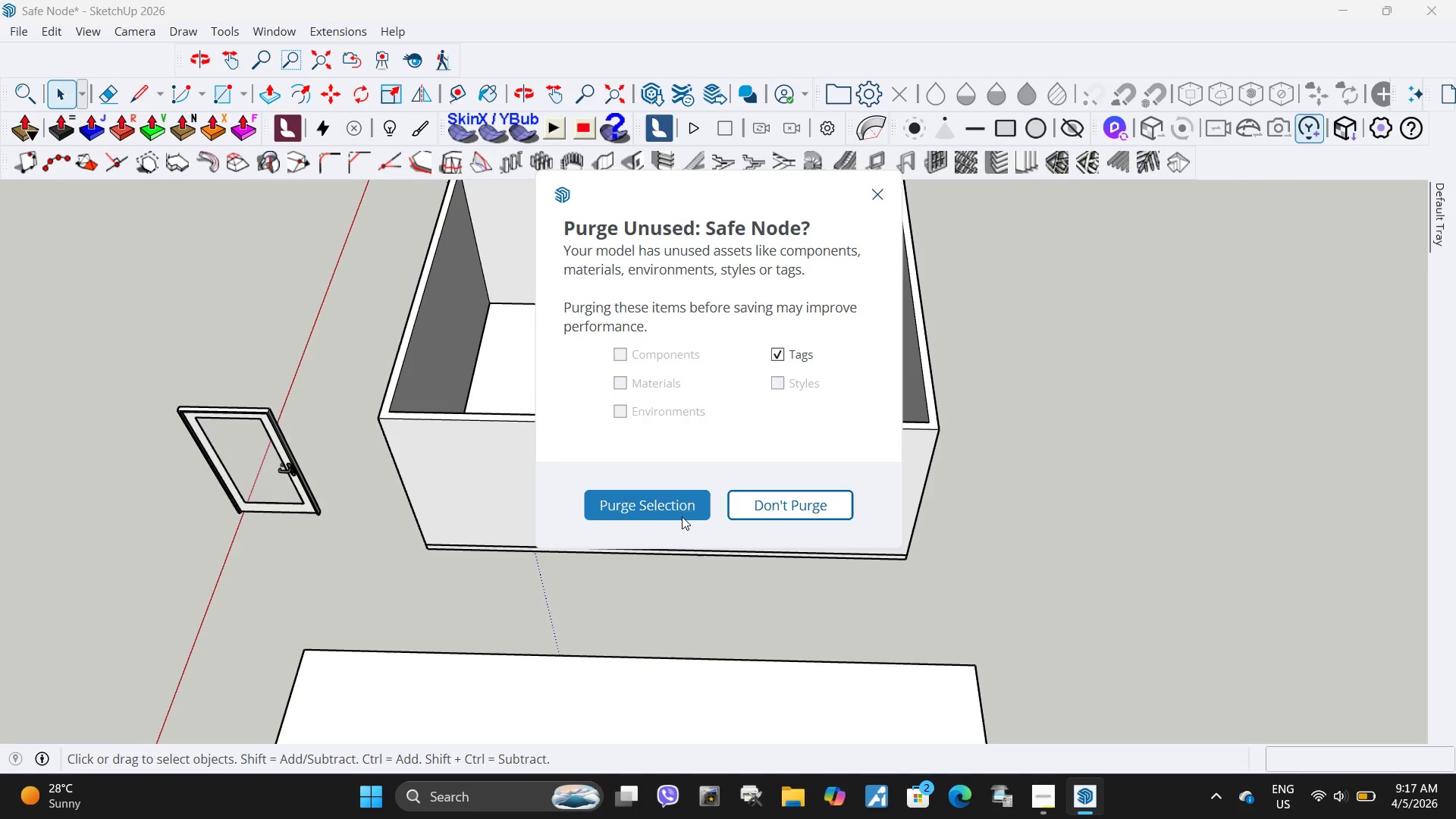 
left_click([674, 504])
 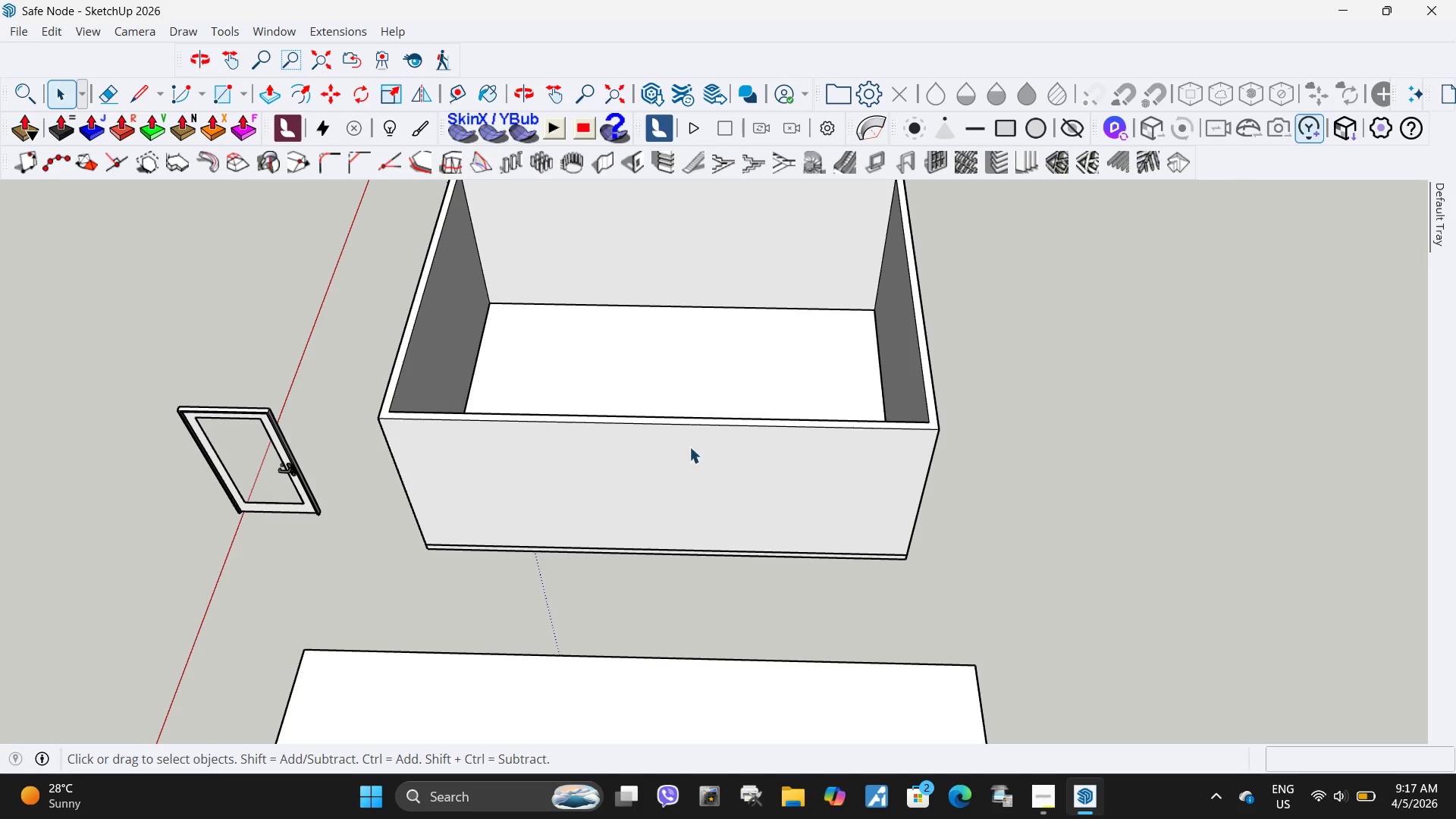 
scroll: coordinate [668, 491], scroll_direction: down, amount: 5.0
 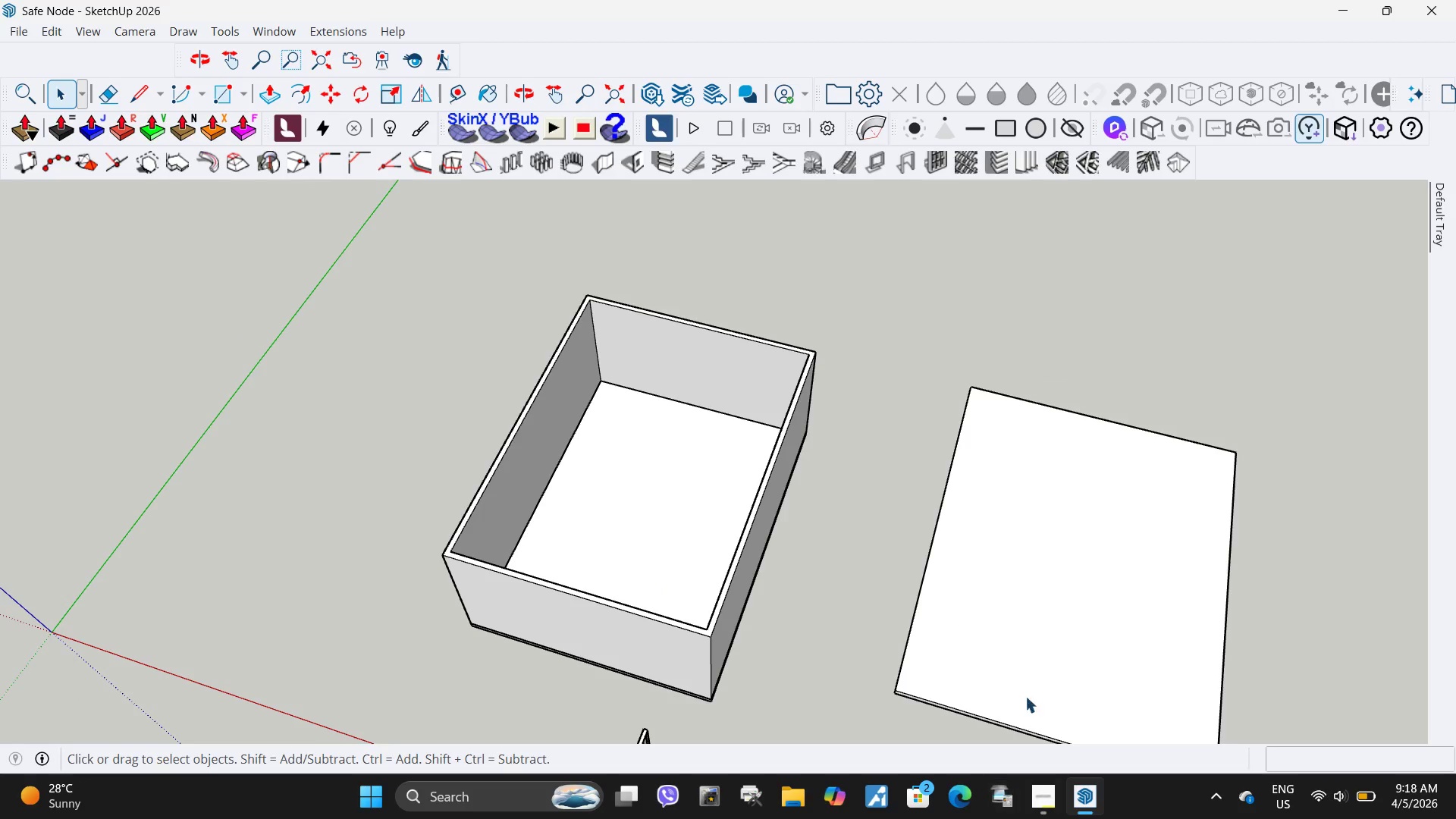 
left_click([479, 800])
 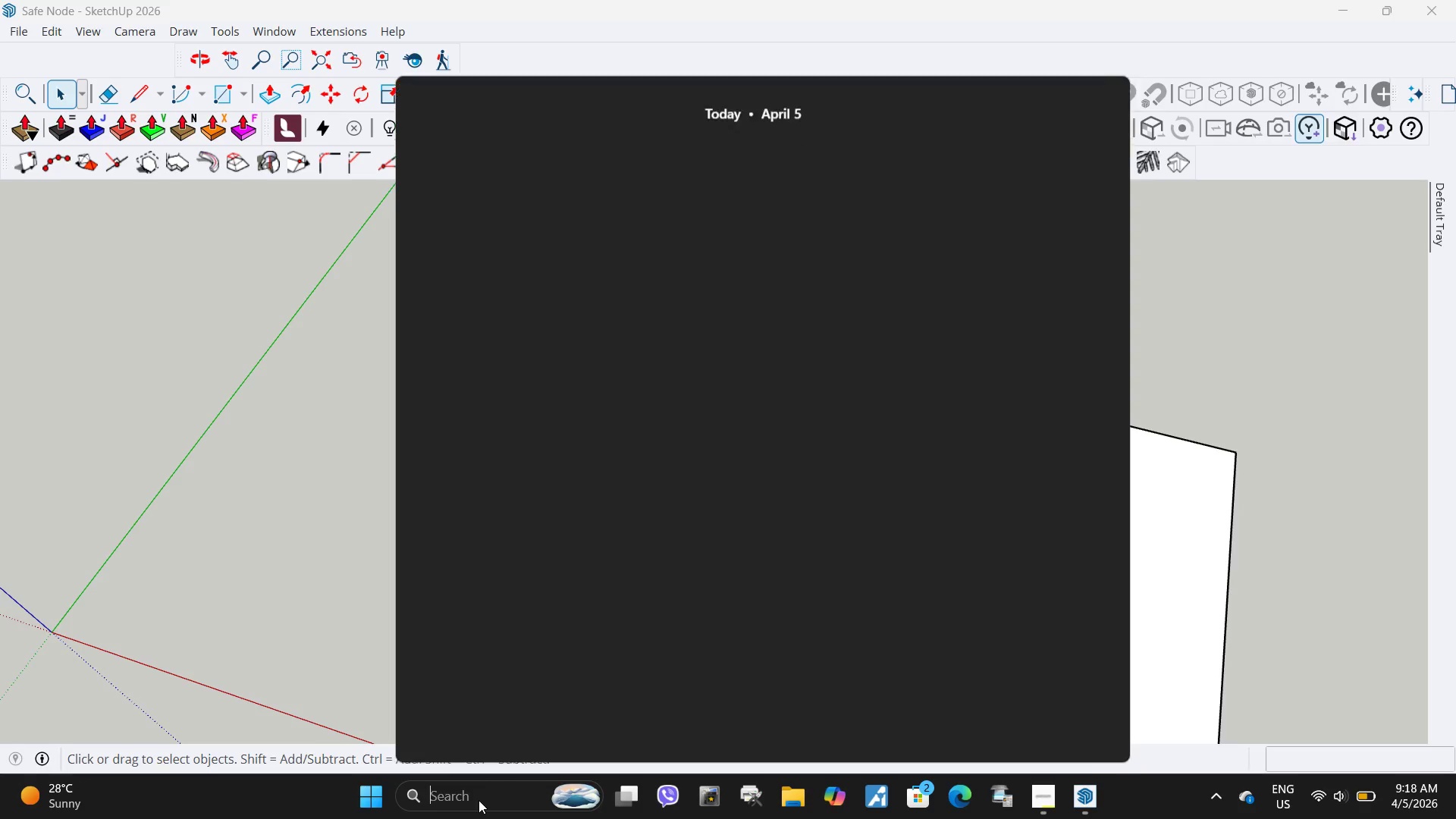 
type(chrome)
 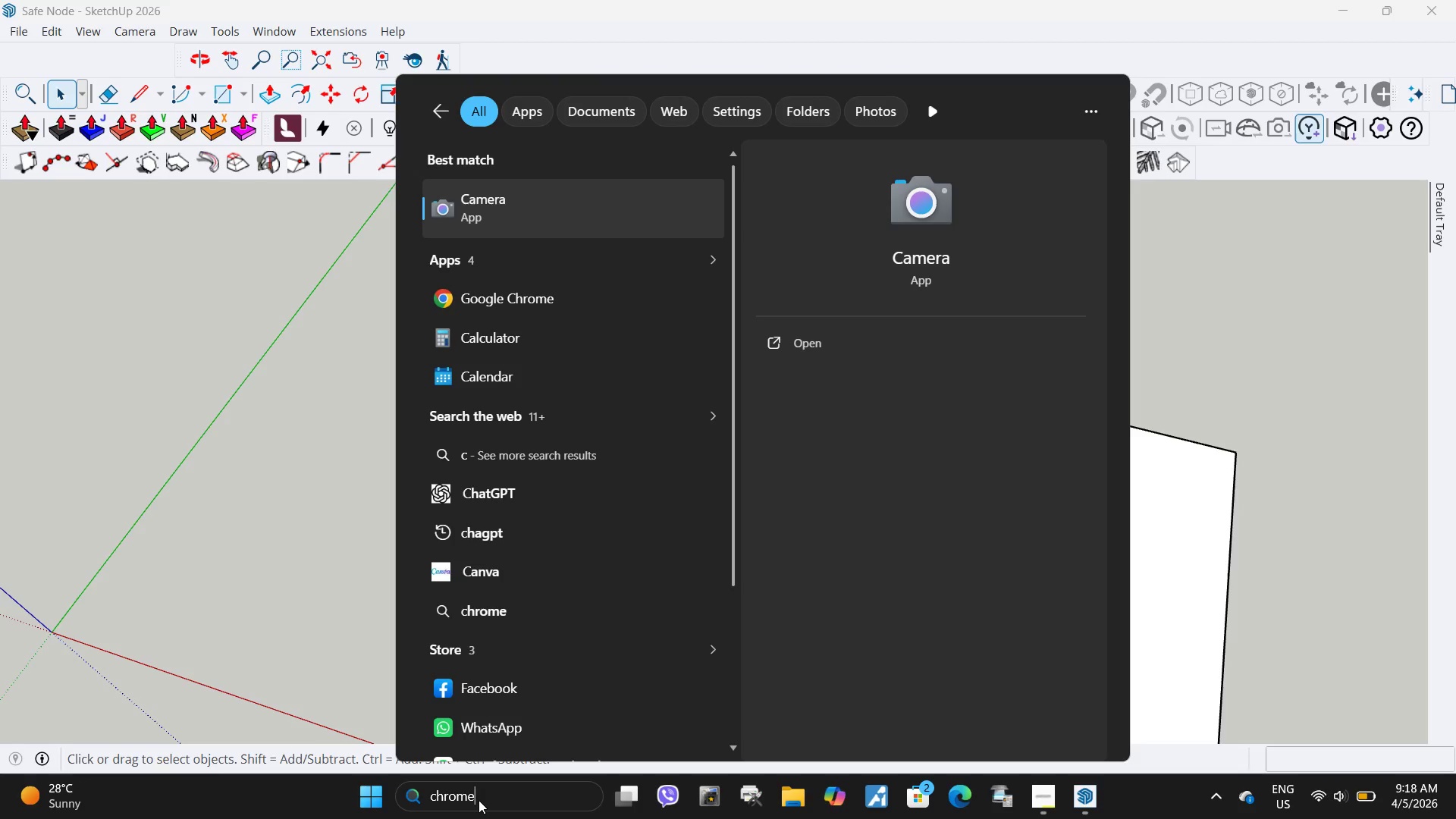 
key(Enter)
 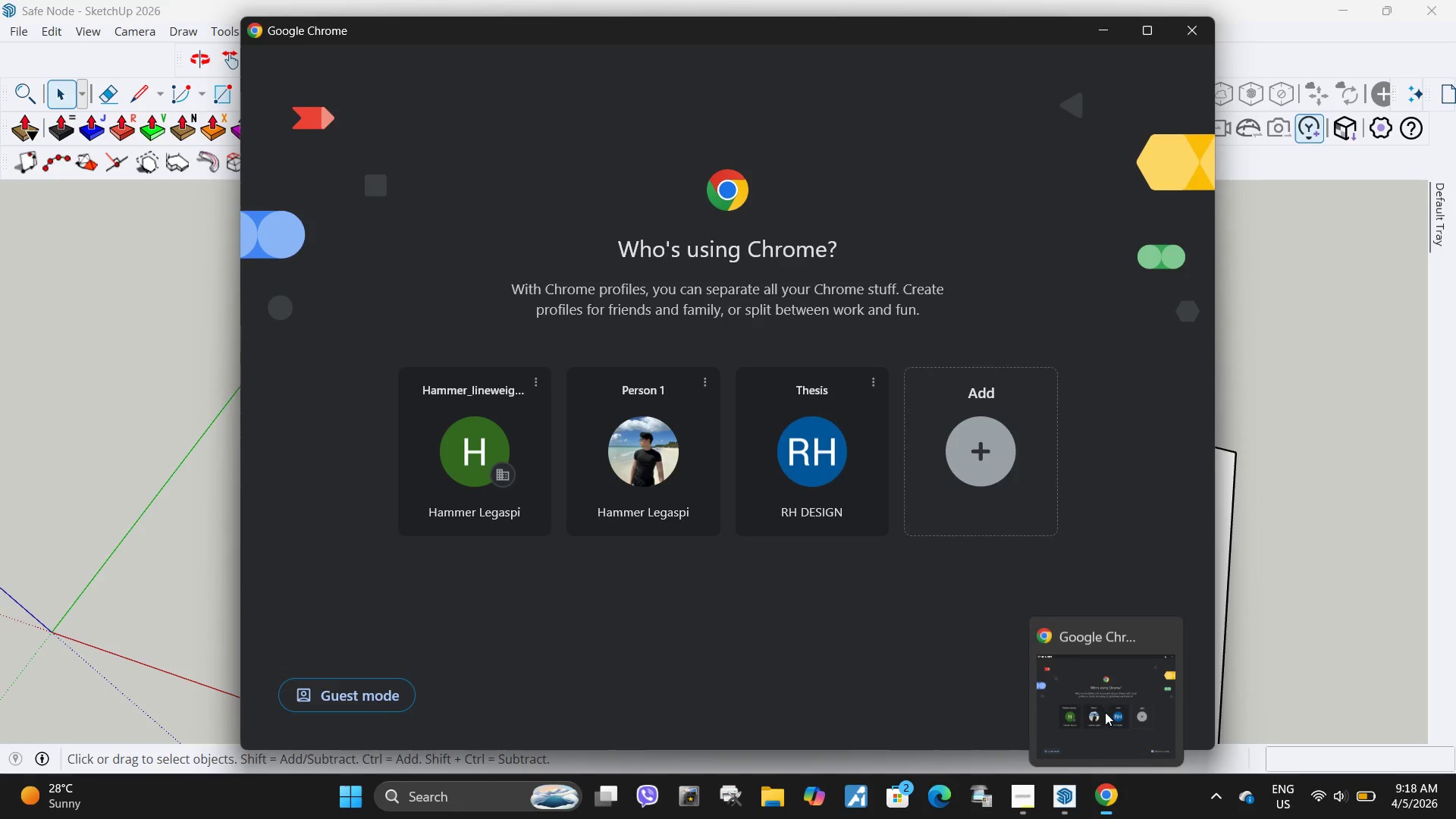 
left_click([651, 439])
 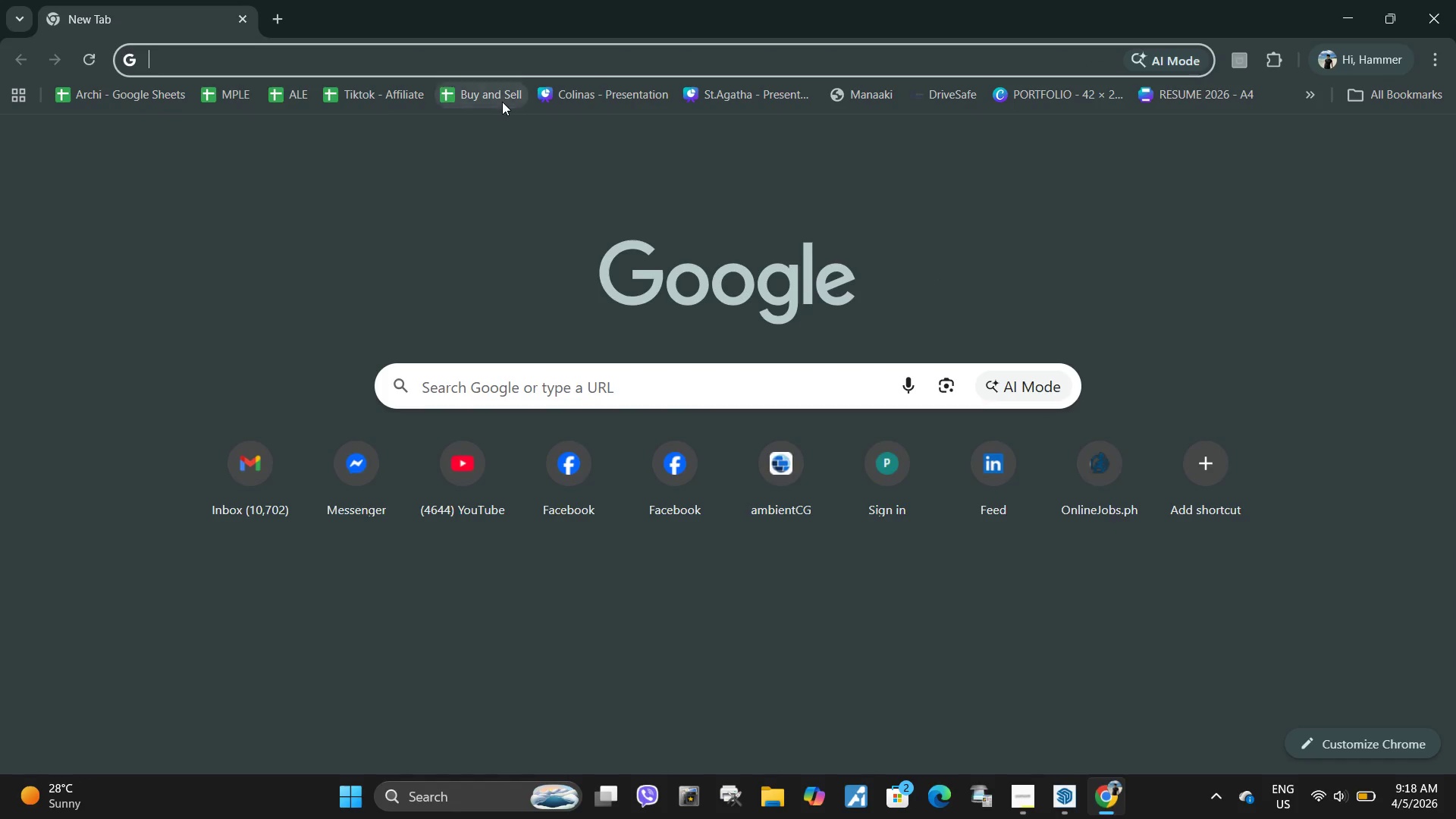 
type(office tablskpwith monior)
 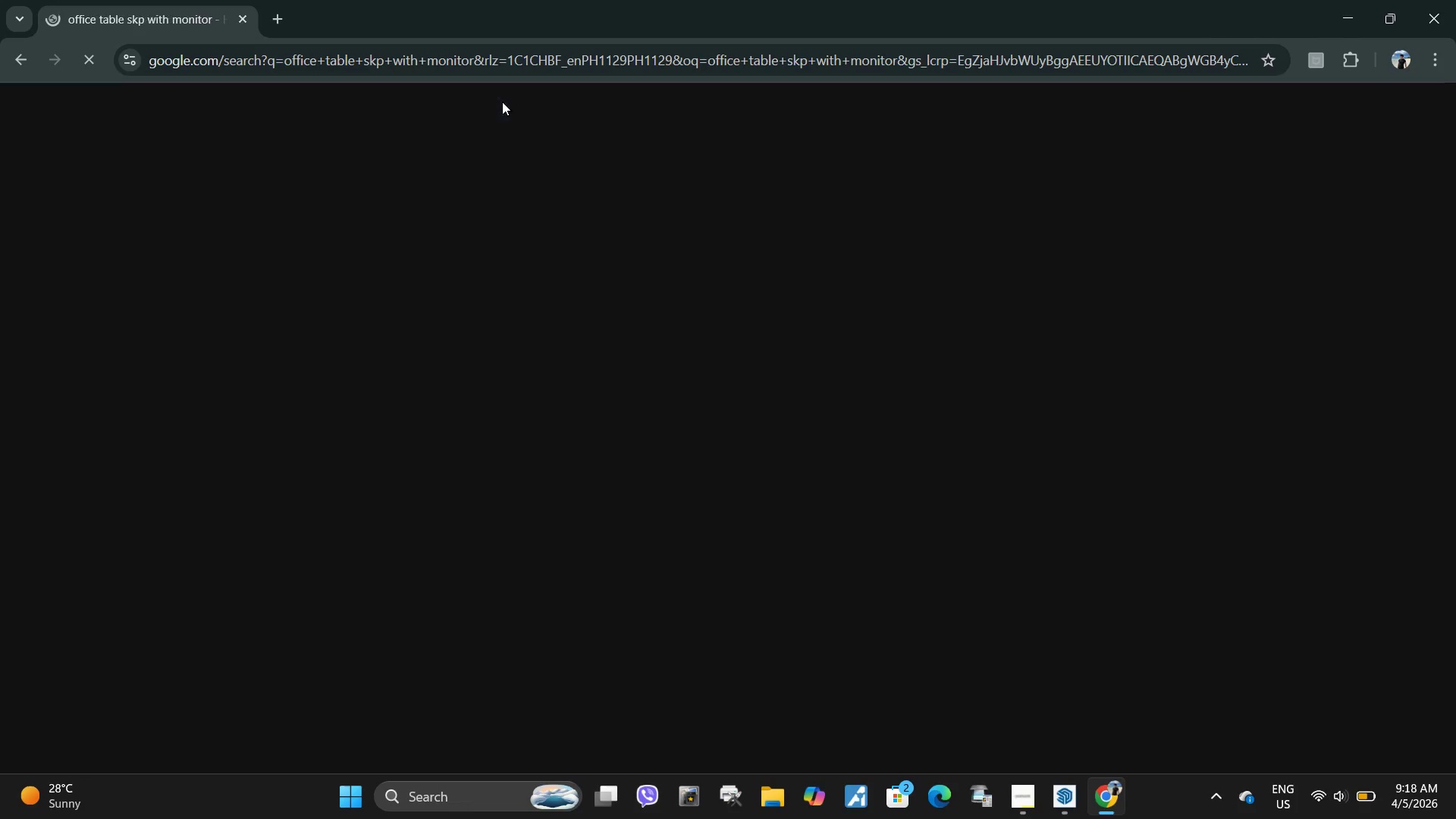 
key(Enter)
 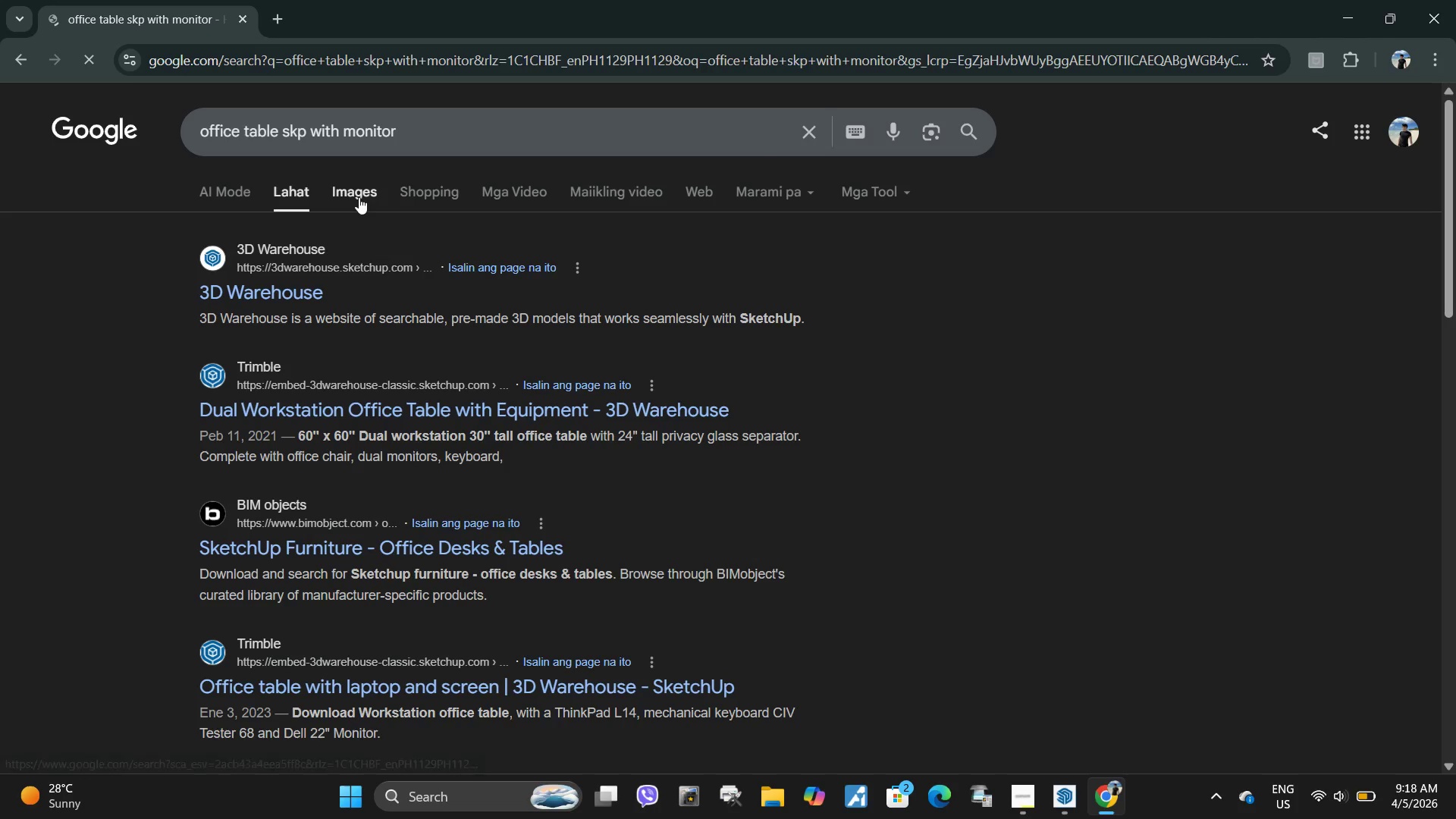 
left_click([359, 197])
 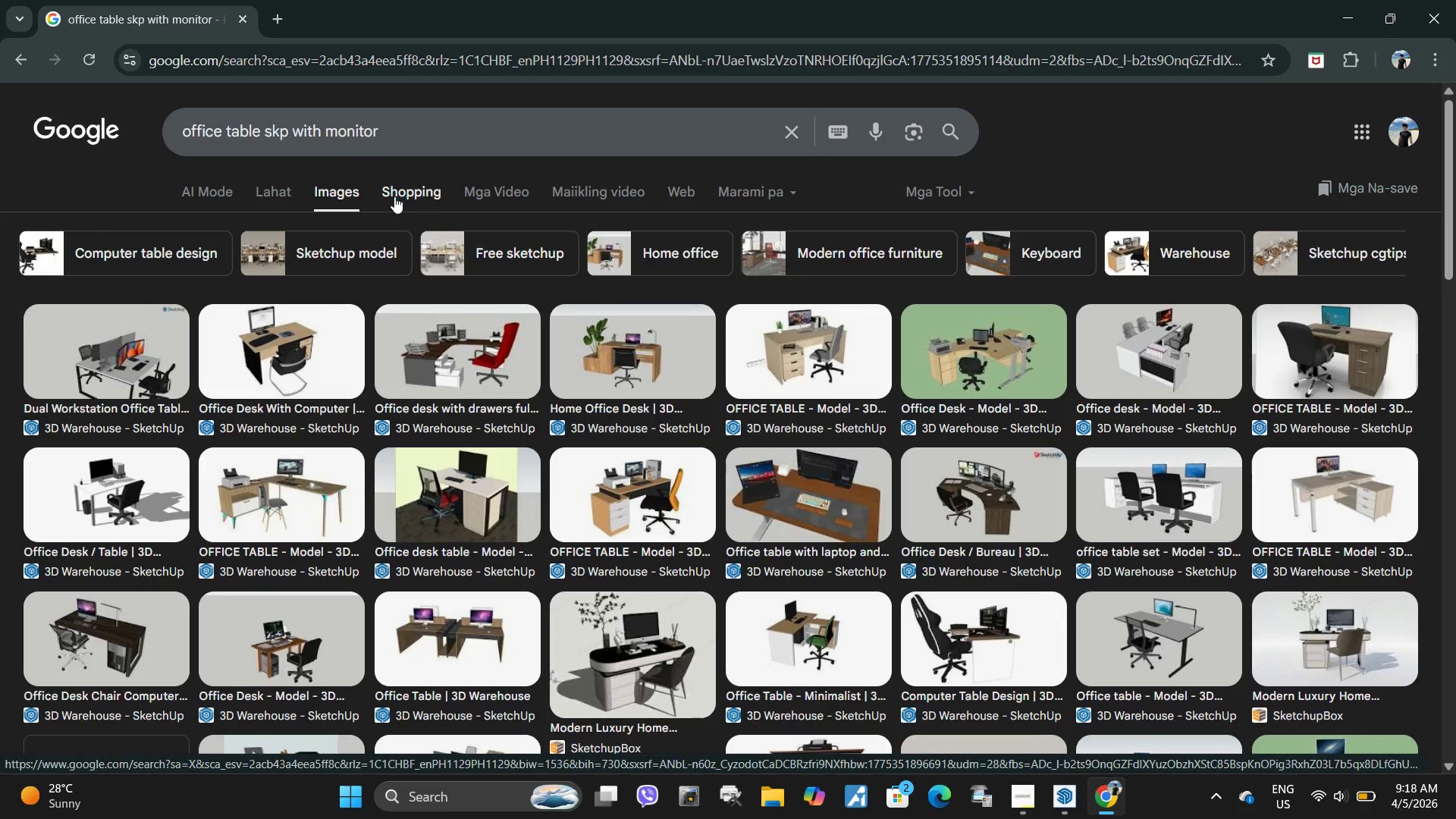 
wait(13.88)
 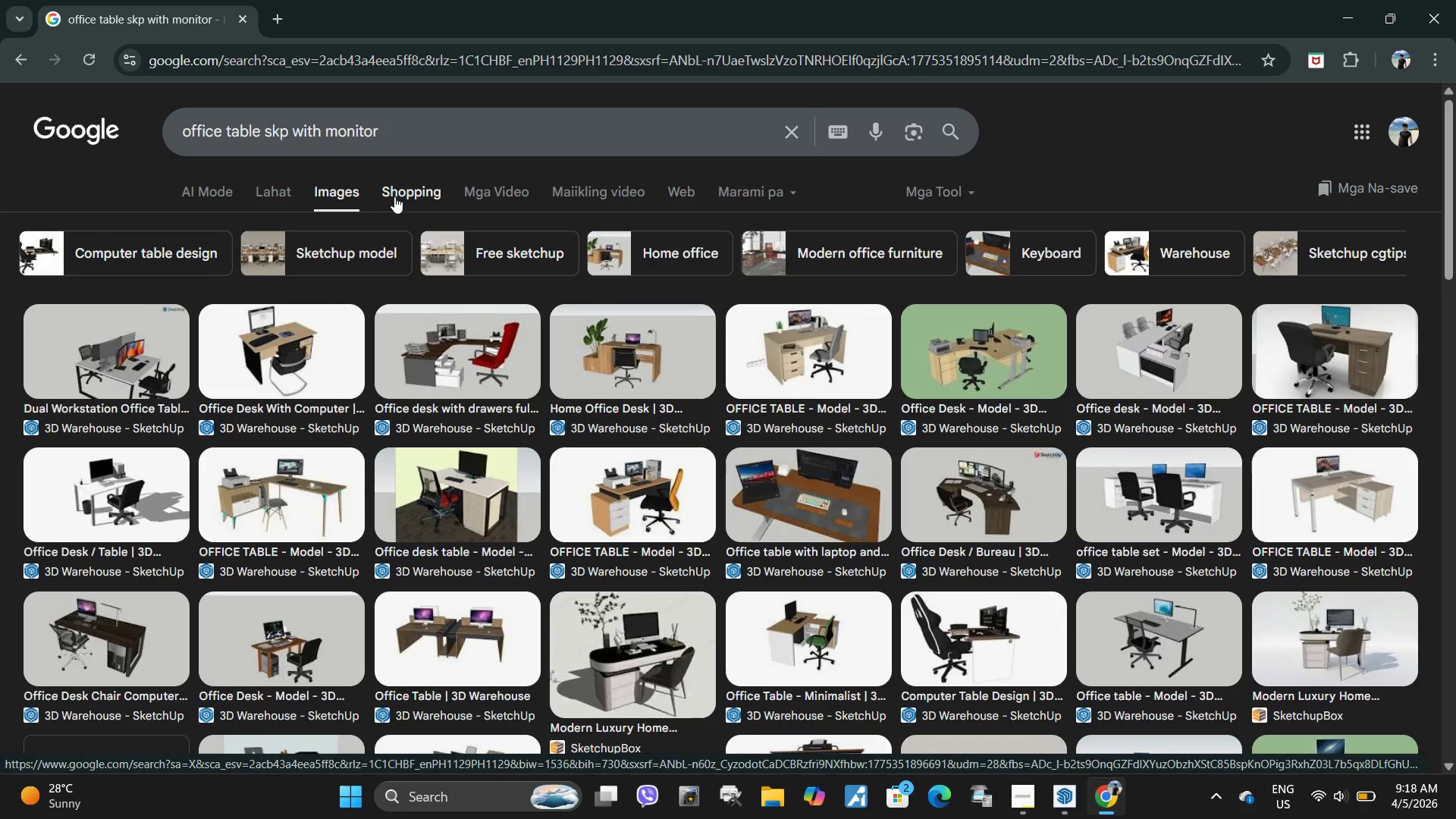 
scroll: coordinate [384, 422], scroll_direction: down, amount: 2.0
 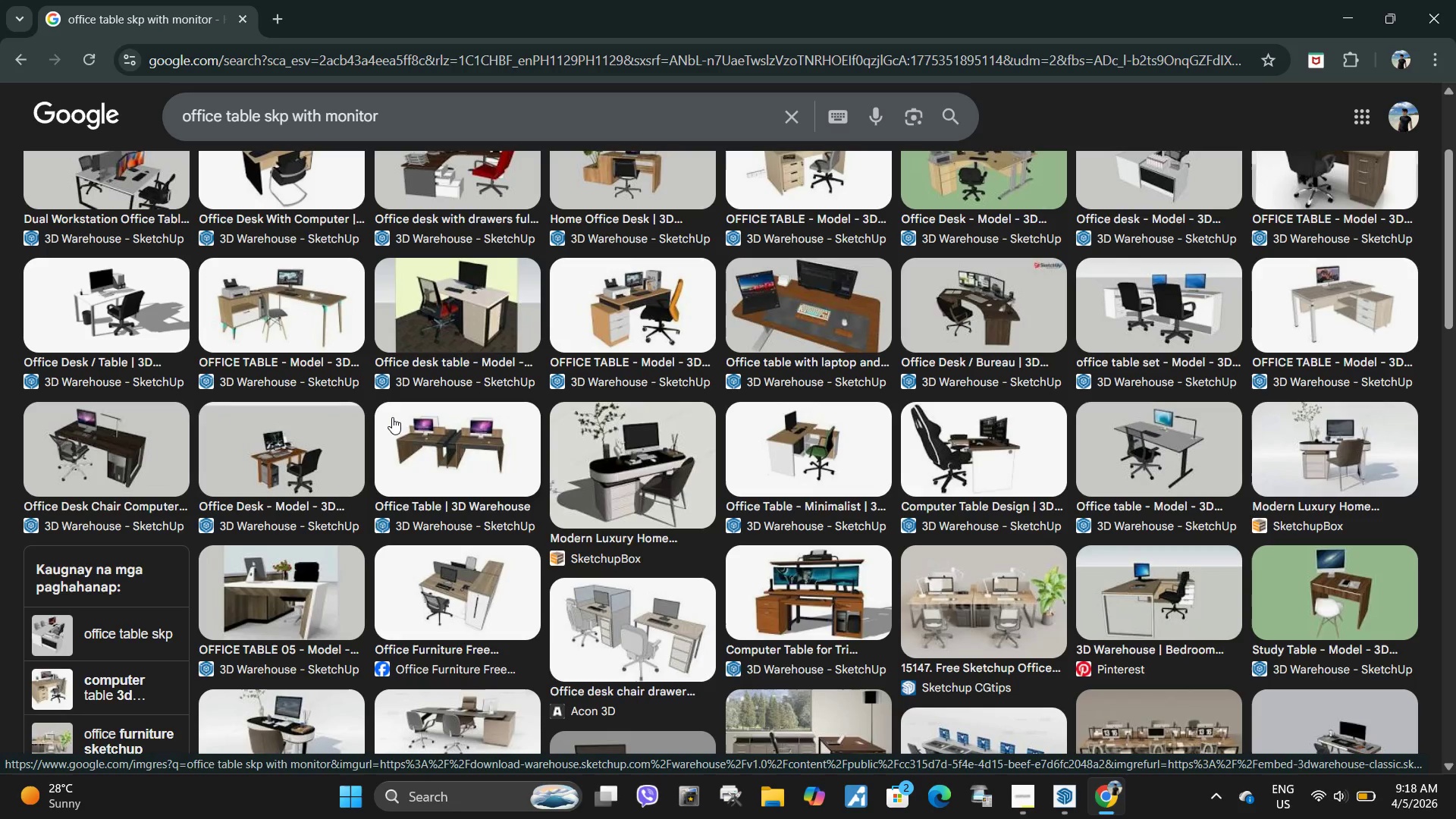 
scroll: coordinate [384, 425], scroll_direction: up, amount: 2.0
 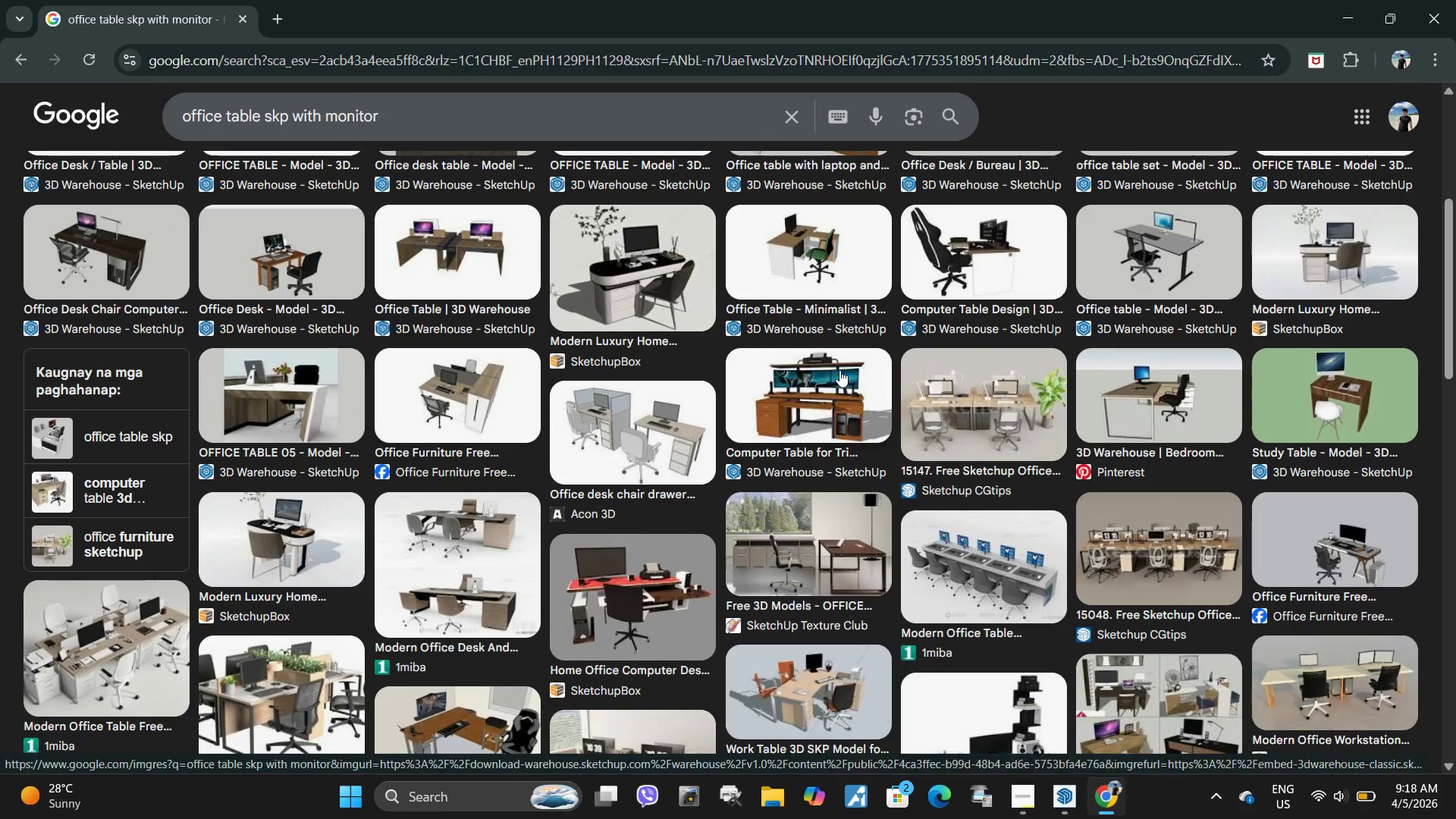 
left_click([839, 370])
 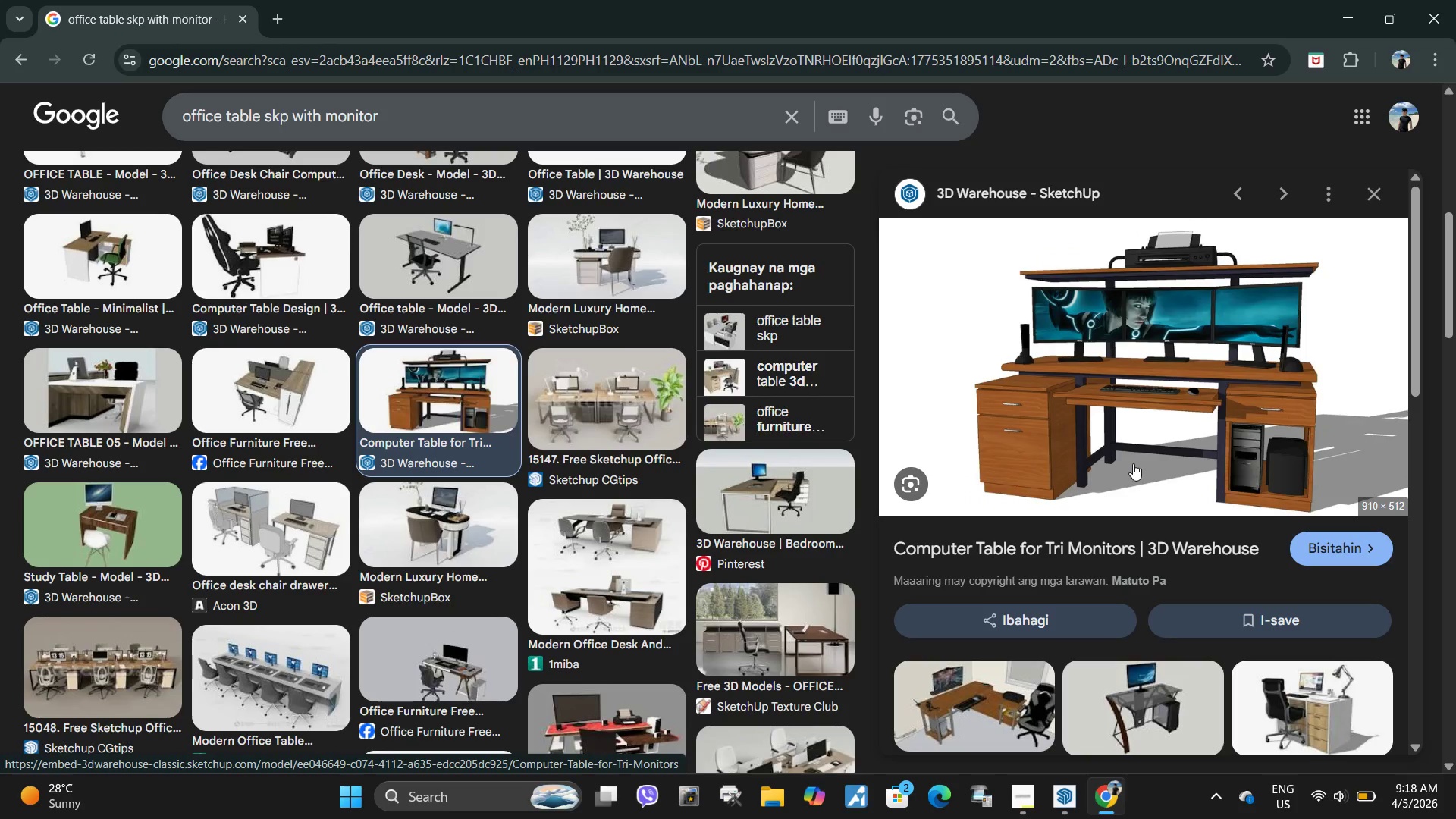 
scroll: coordinate [1094, 460], scroll_direction: down, amount: 3.0
 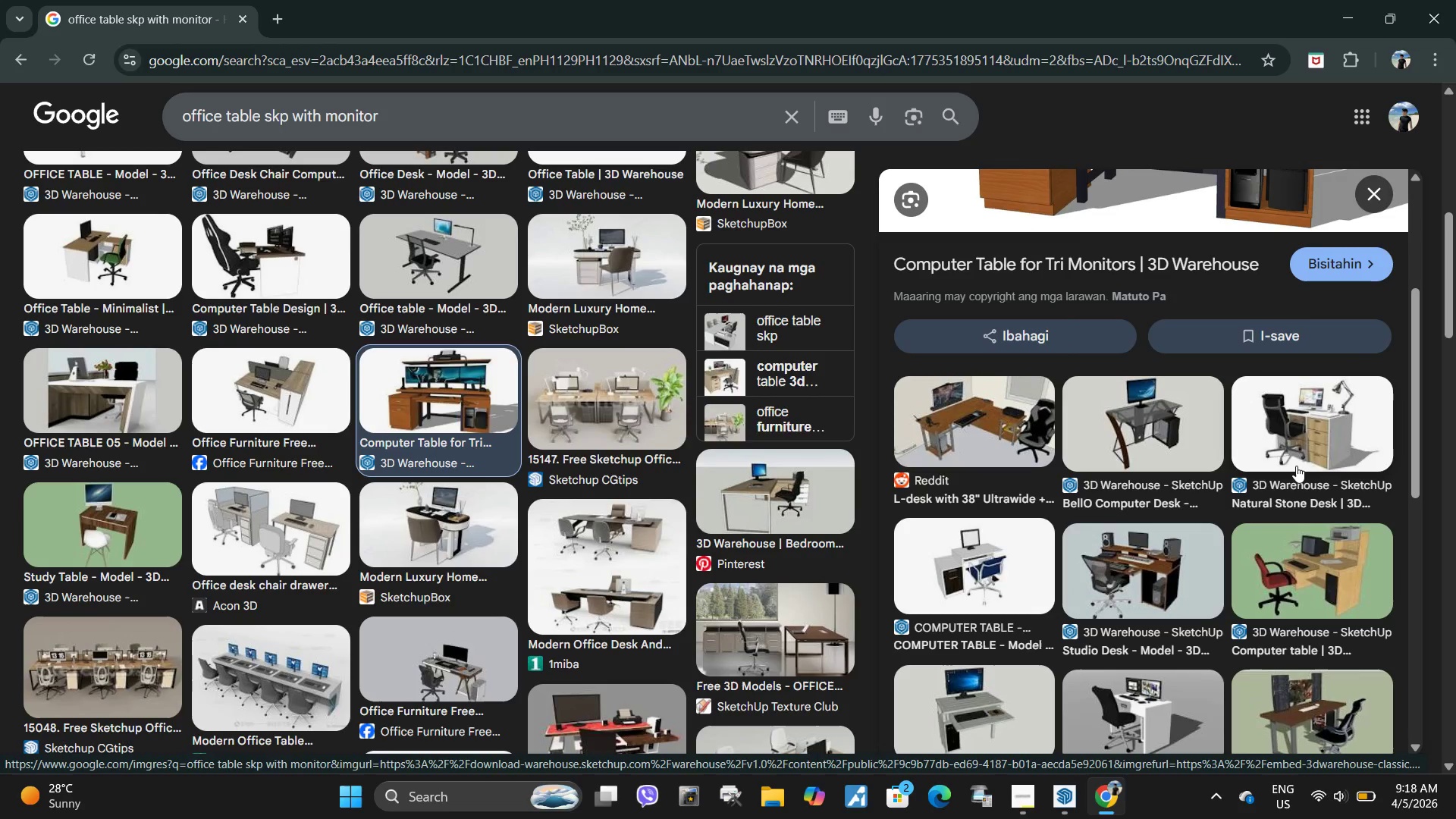 
scroll: coordinate [1112, 577], scroll_direction: up, amount: 2.0
 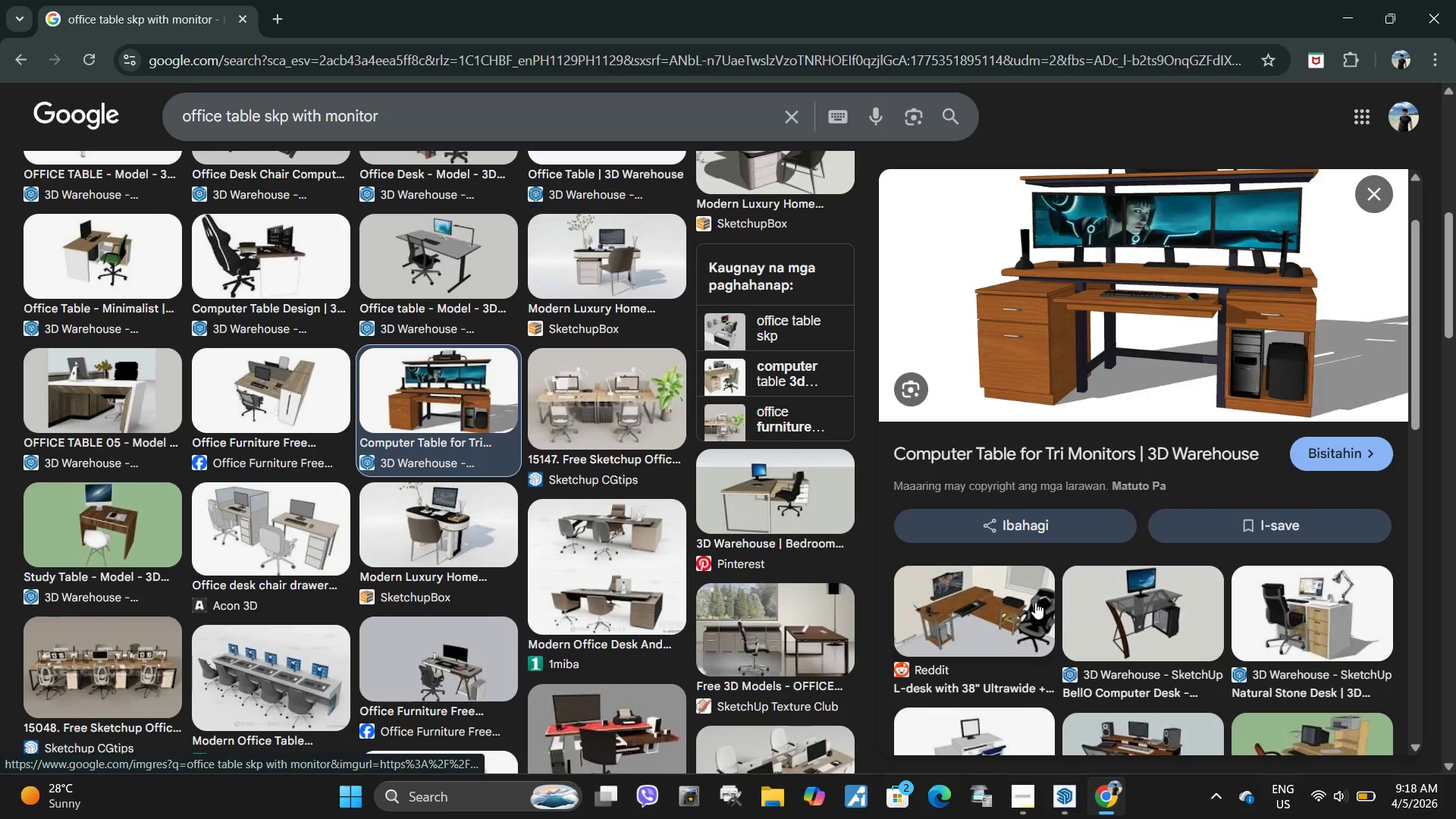 
wait(6.26)
 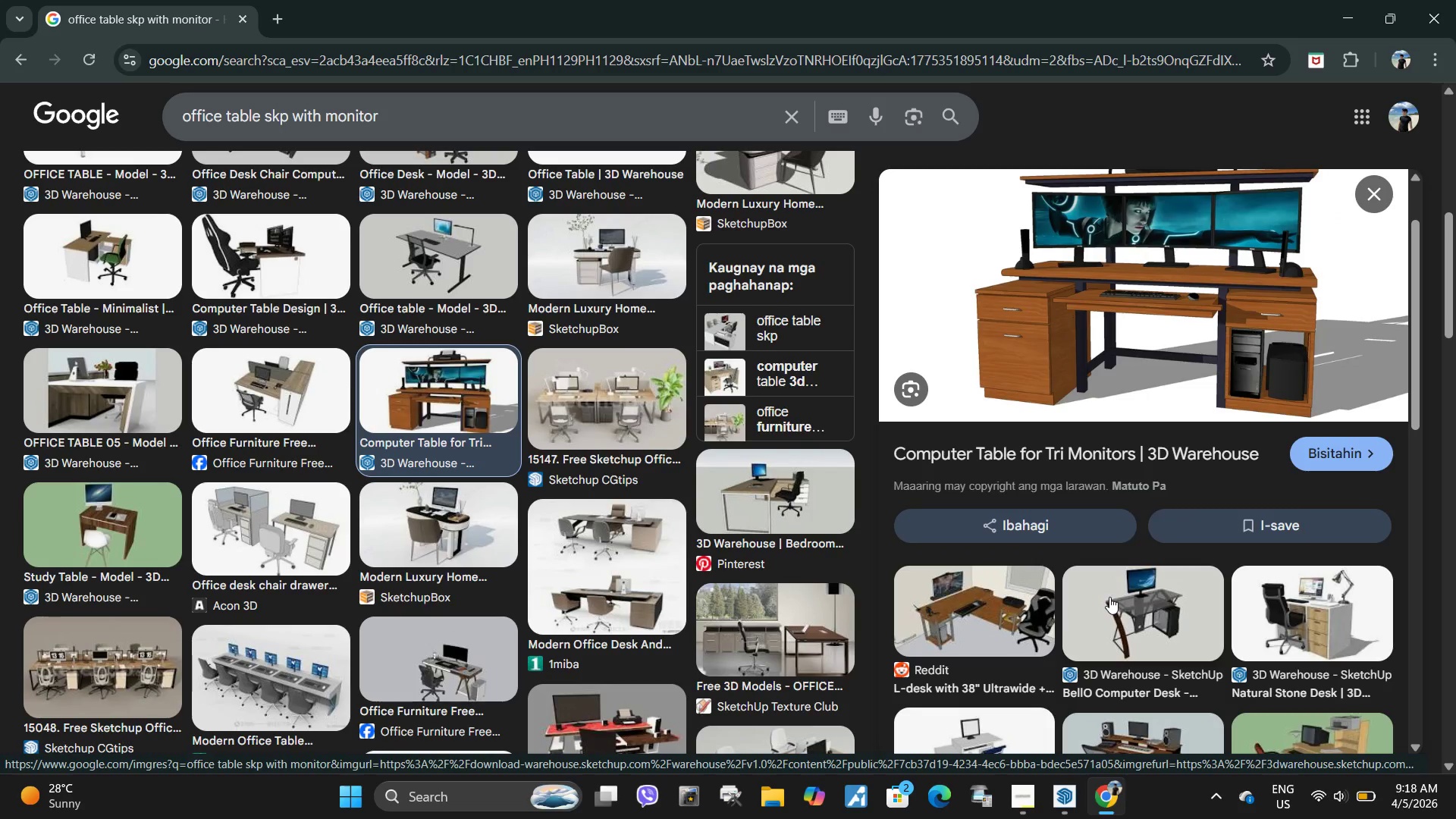 
scroll: coordinate [934, 448], scroll_direction: down, amount: 3.0
 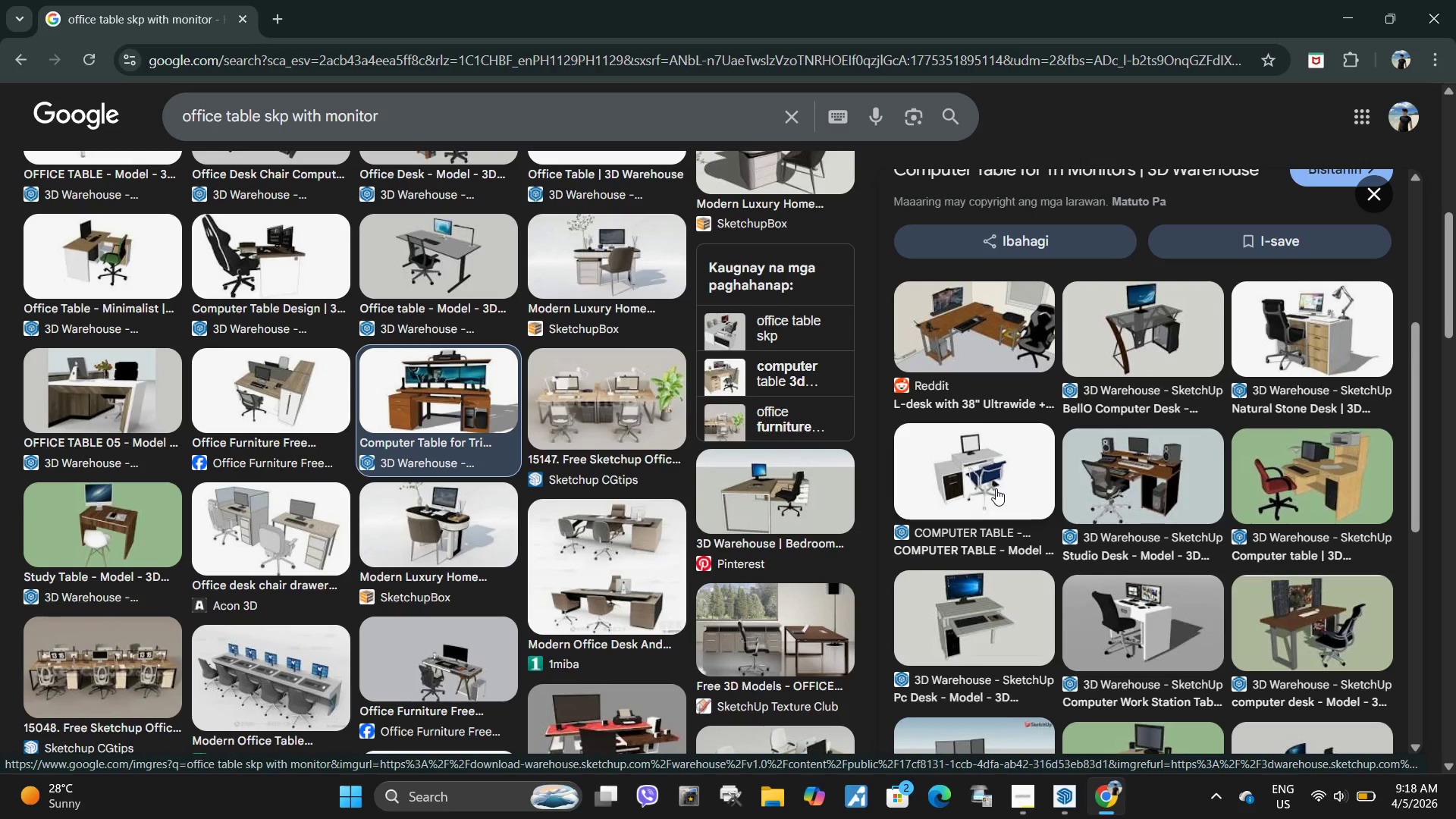 
scroll: coordinate [992, 492], scroll_direction: up, amount: 3.0
 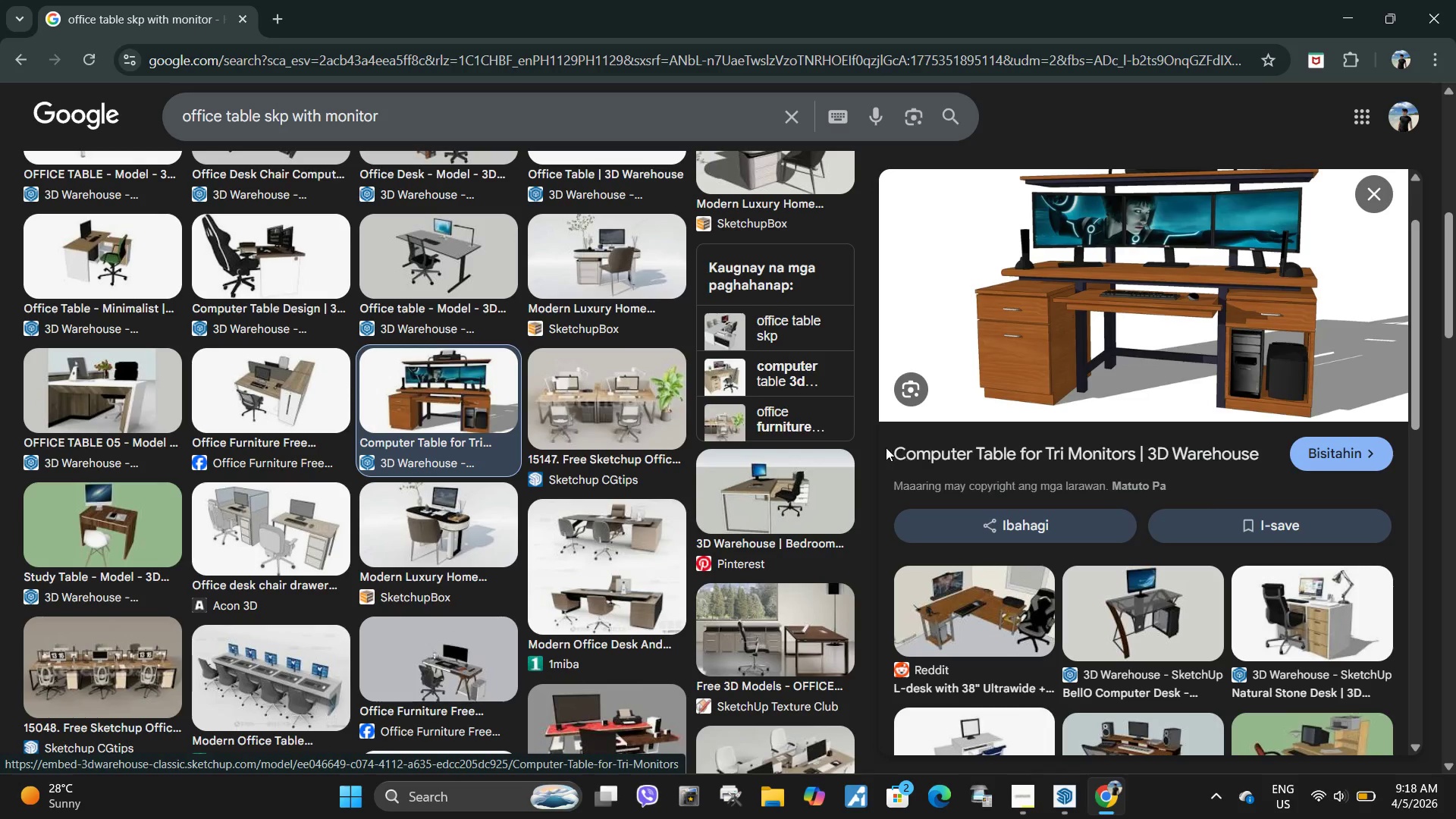 
left_click_drag(start_coordinate=[886, 447], to_coordinate=[1141, 458])
 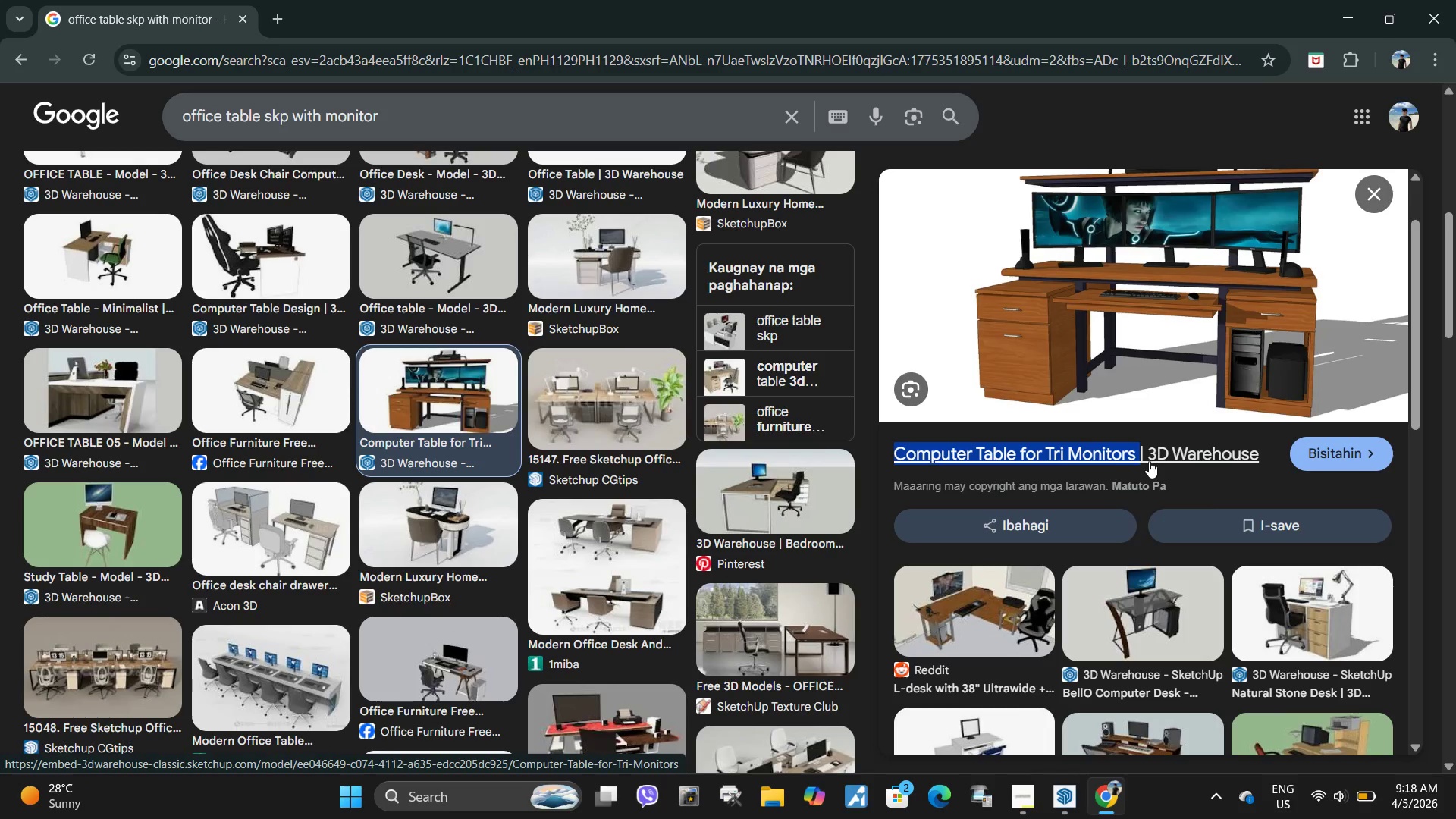 
key(Control+C)
 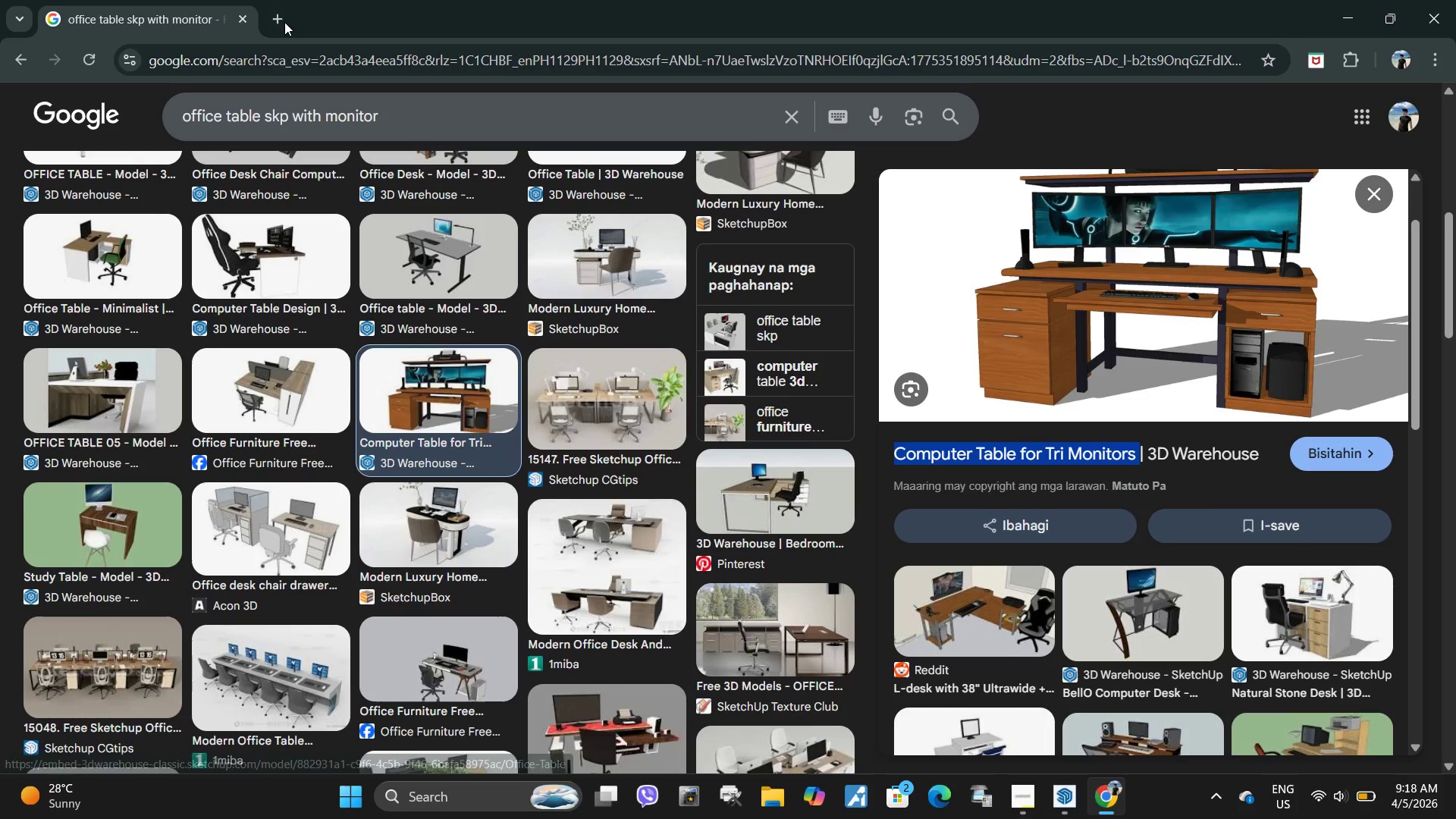 
left_click([283, 22])
 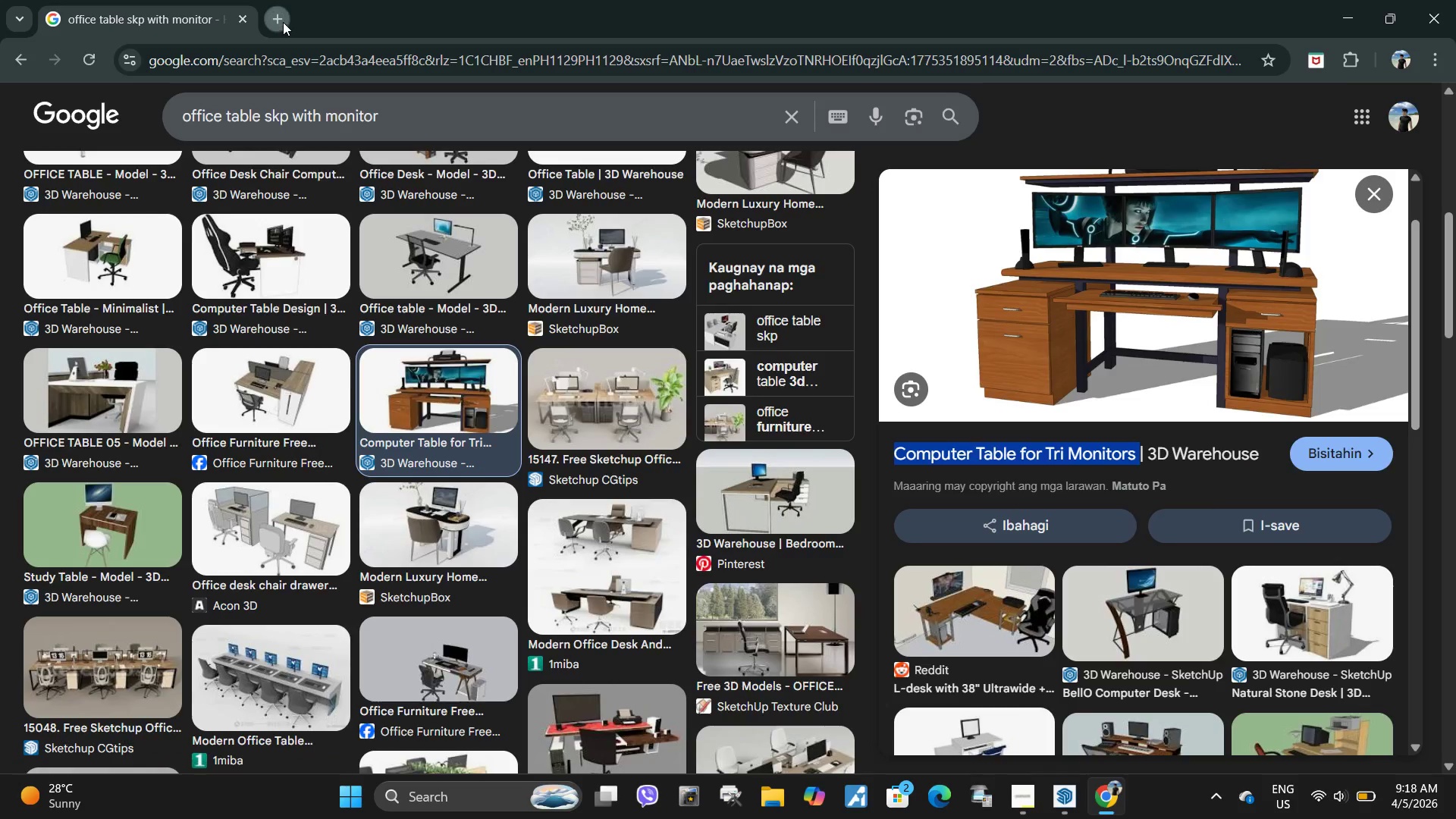 
key(Control+ControlLeft)
 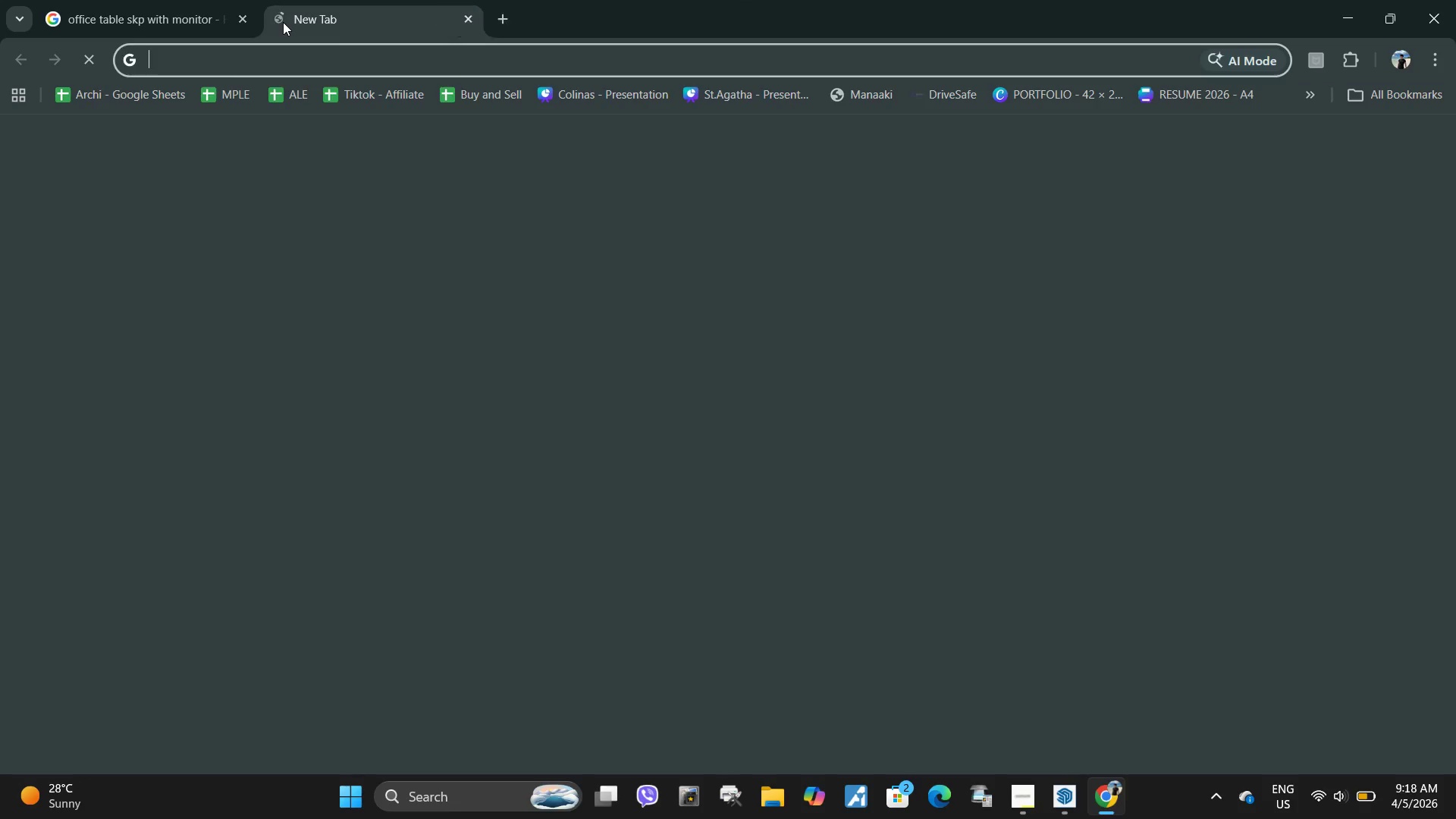 
key(Control+V)
 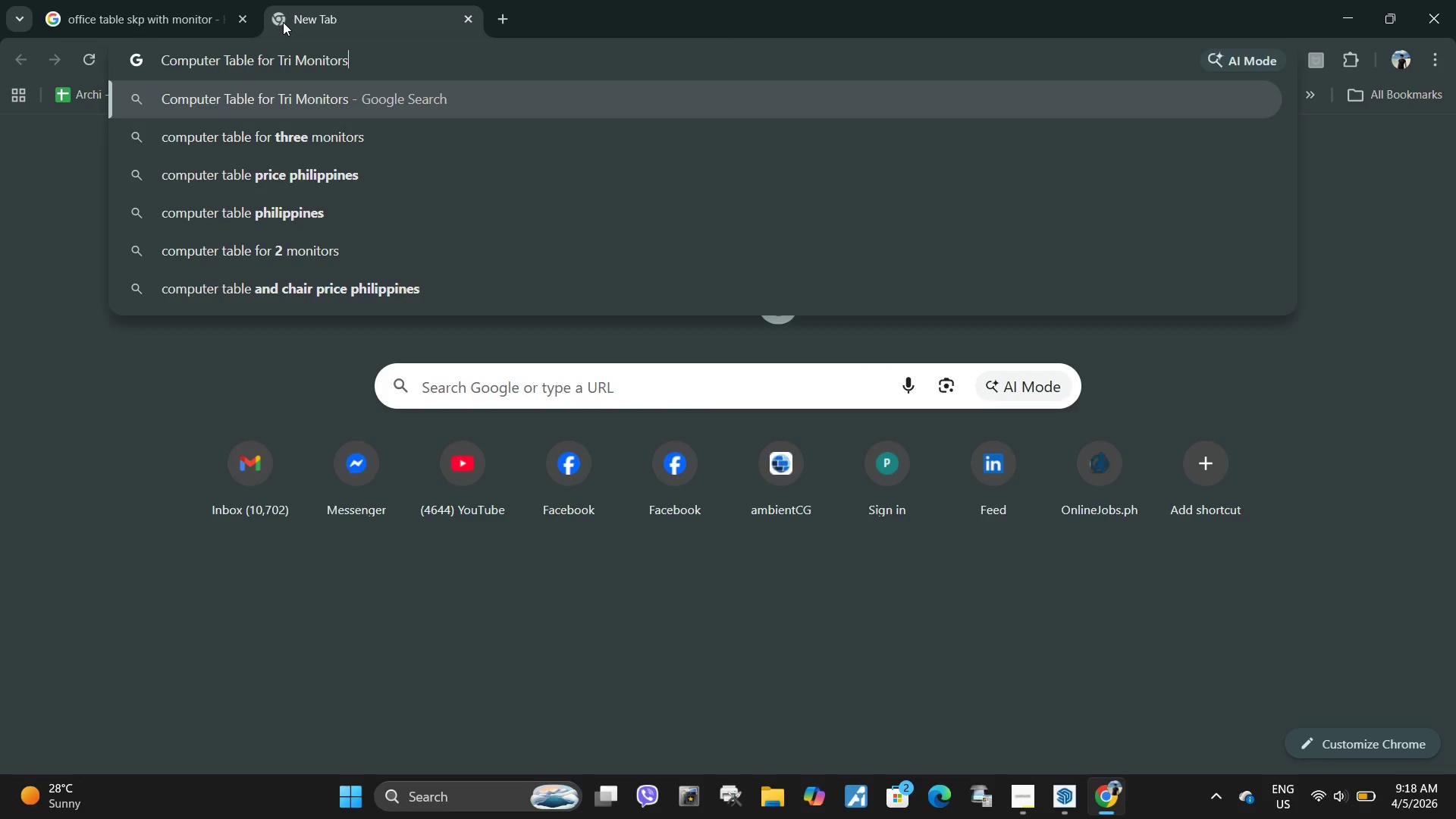 
type( kp)
 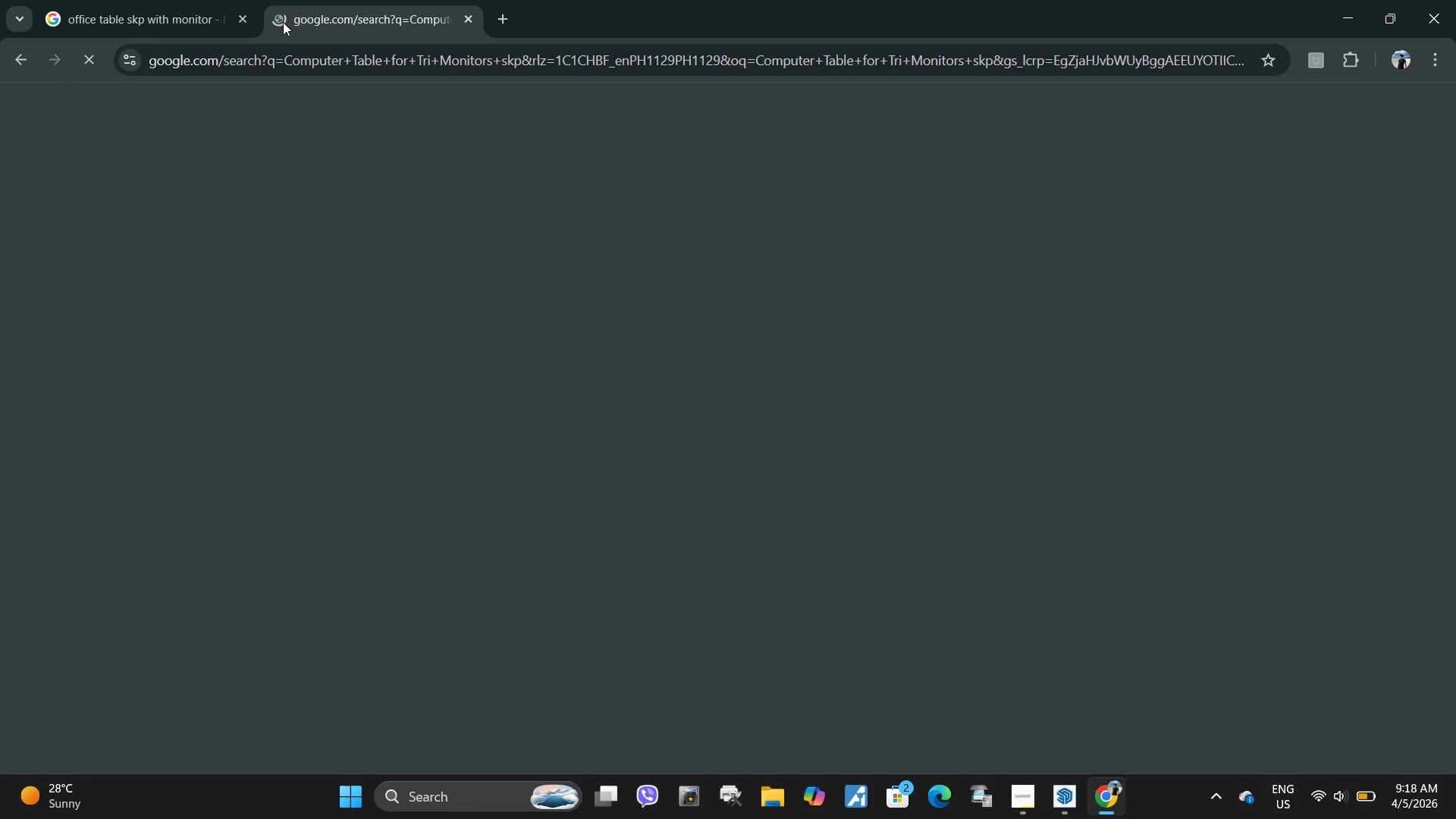 
key(Enter)
 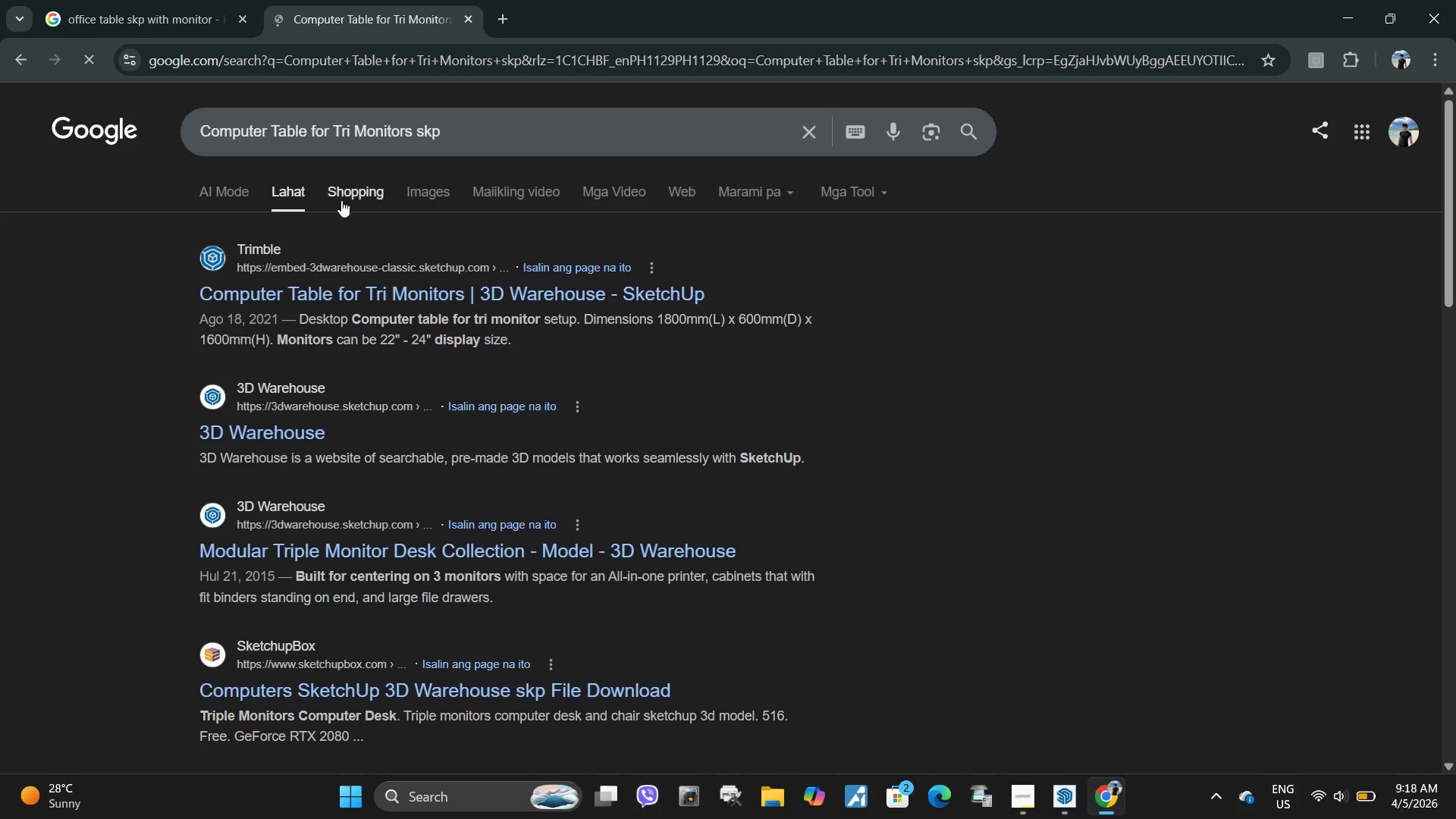 
left_click([425, 191])
 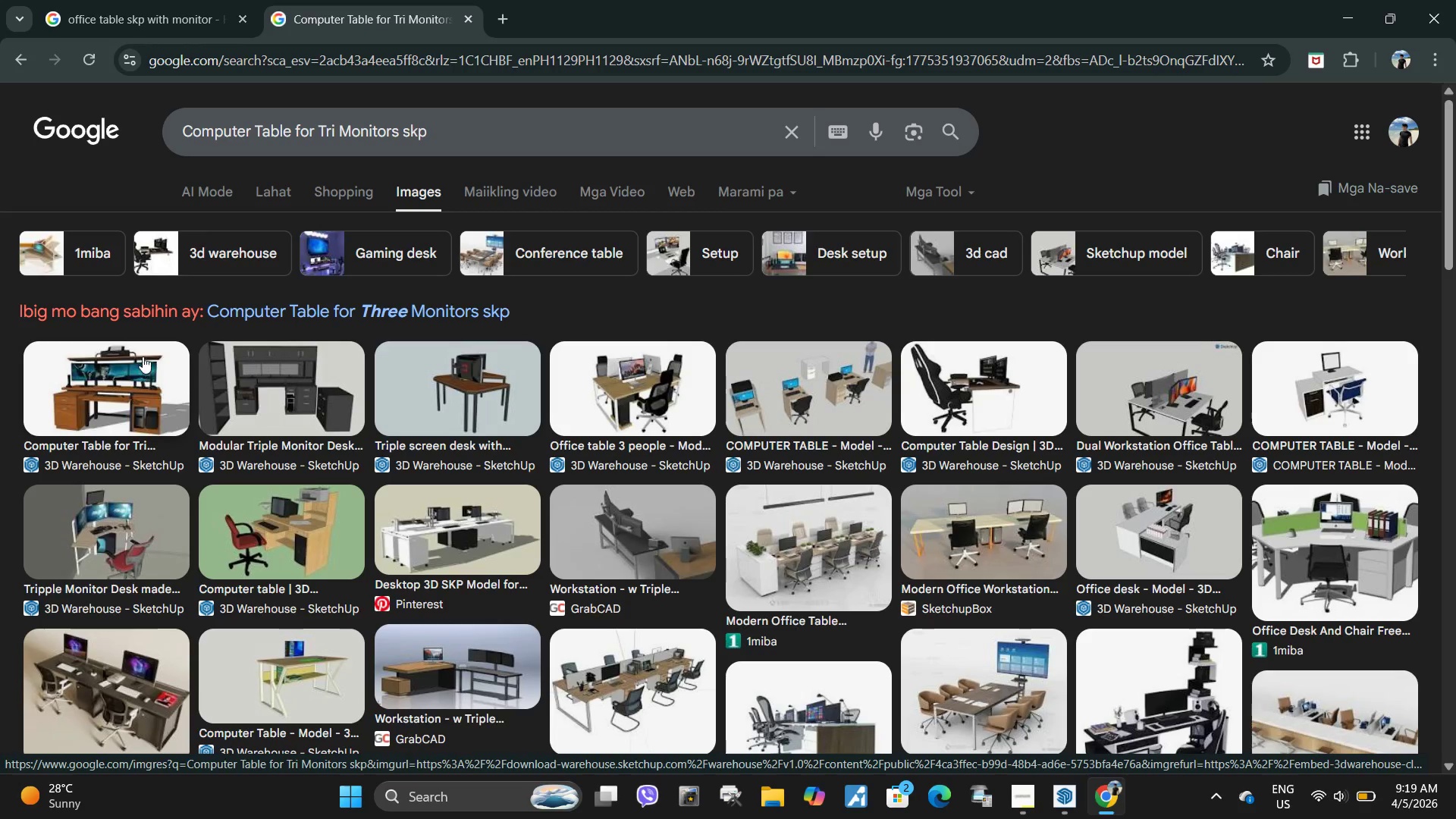 
wait(15.86)
 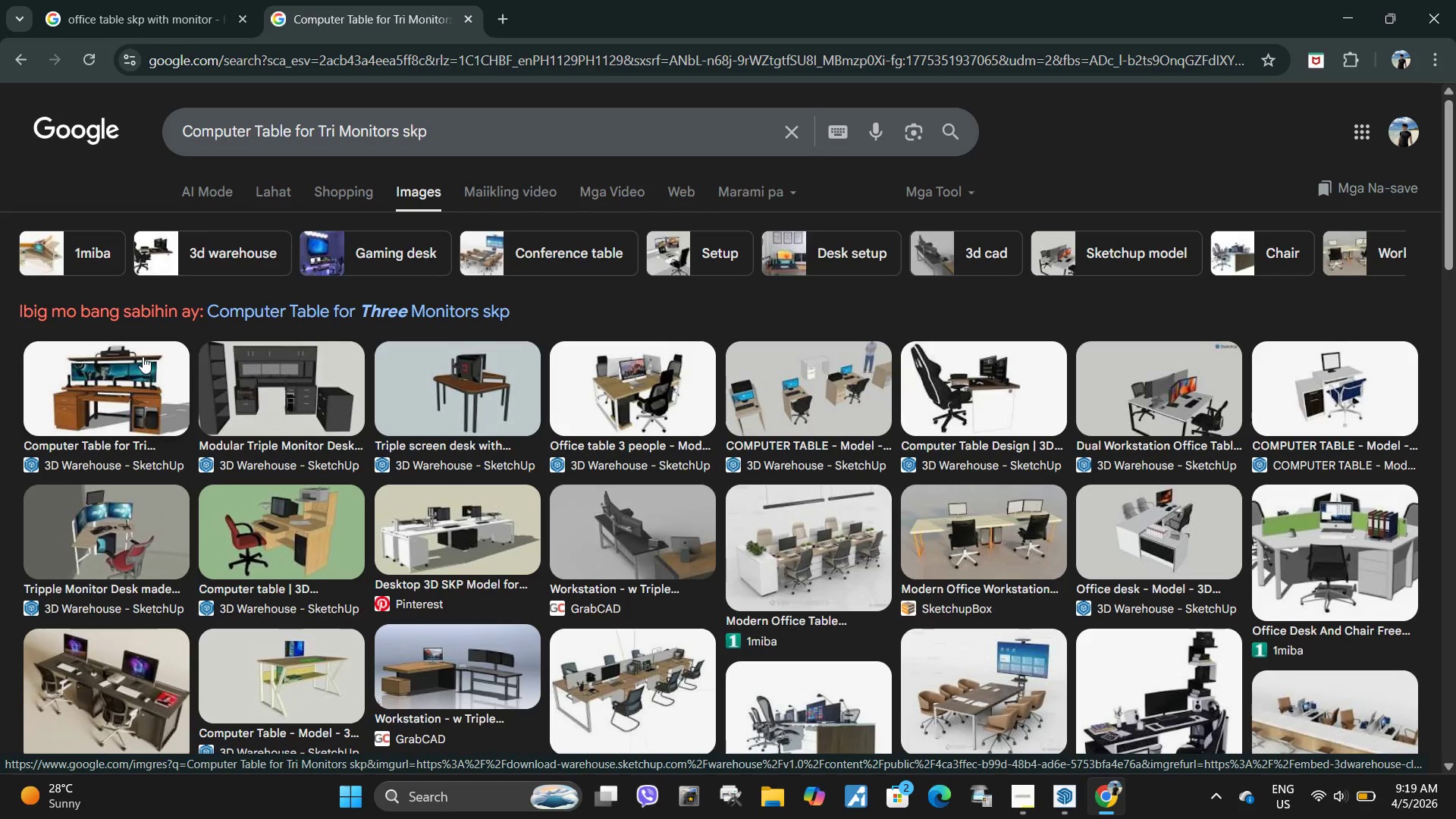 
left_click([148, 522])
 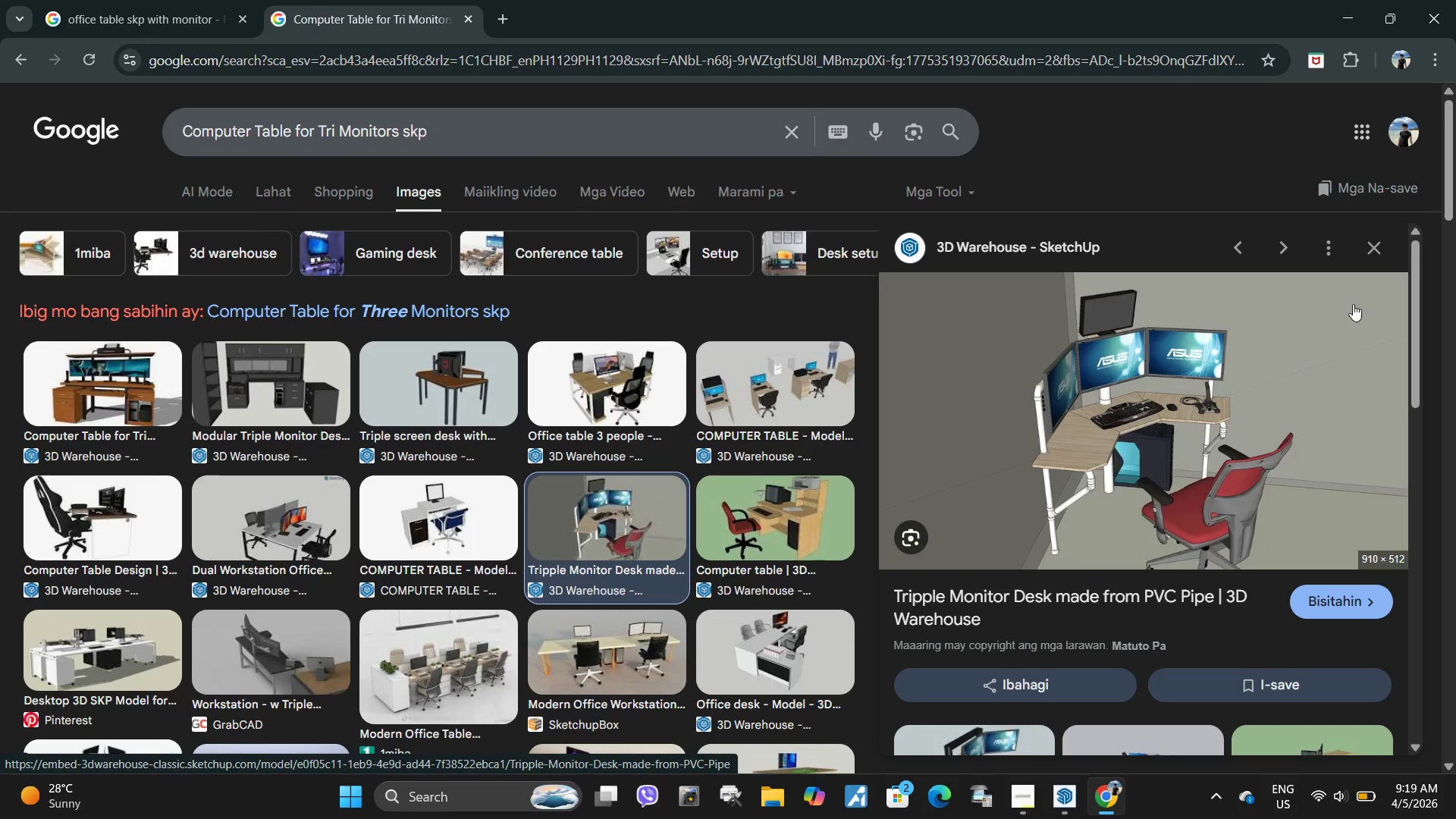 
scroll: coordinate [1218, 413], scroll_direction: down, amount: 3.0
 